 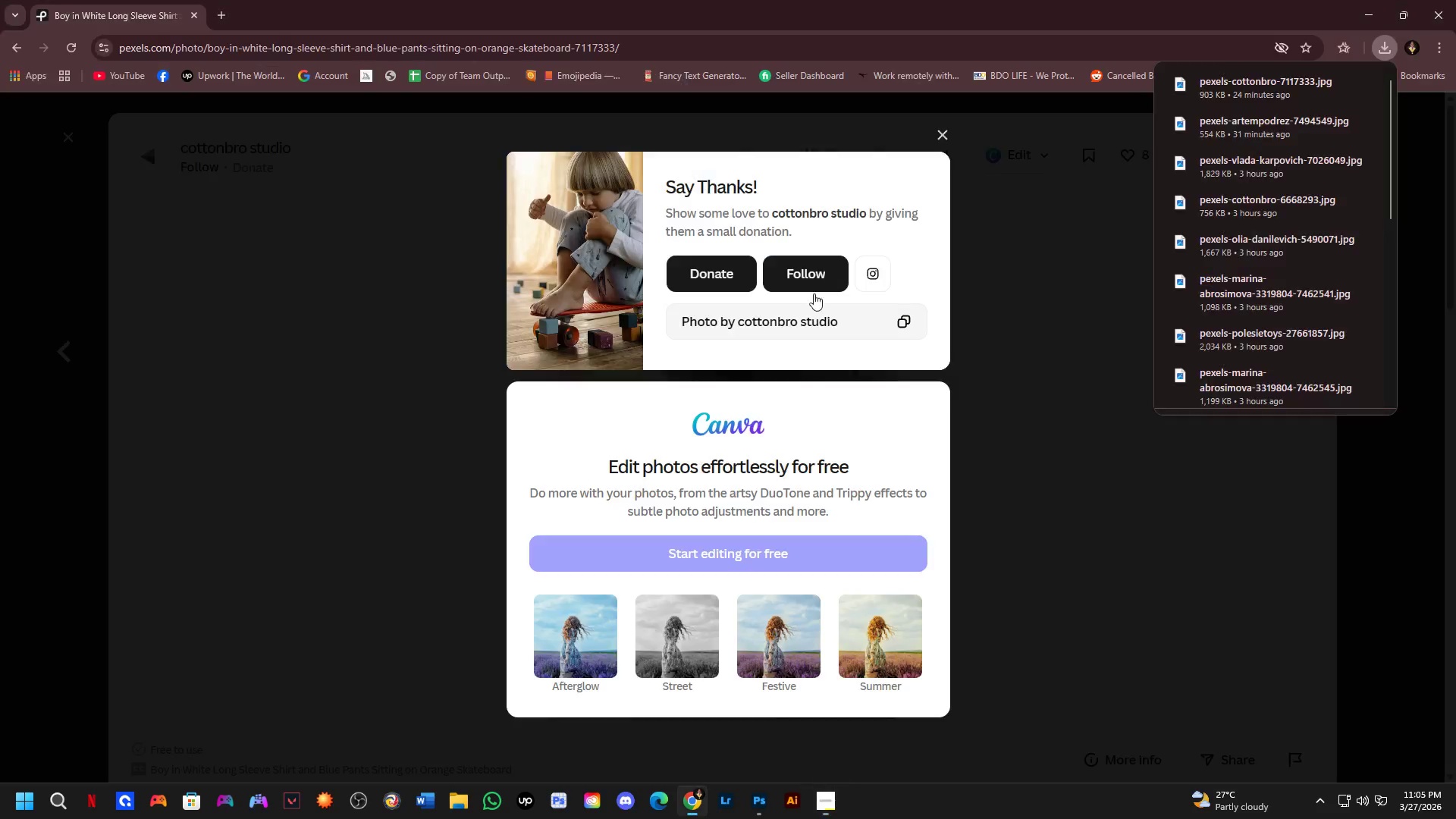 
left_click([943, 134])
 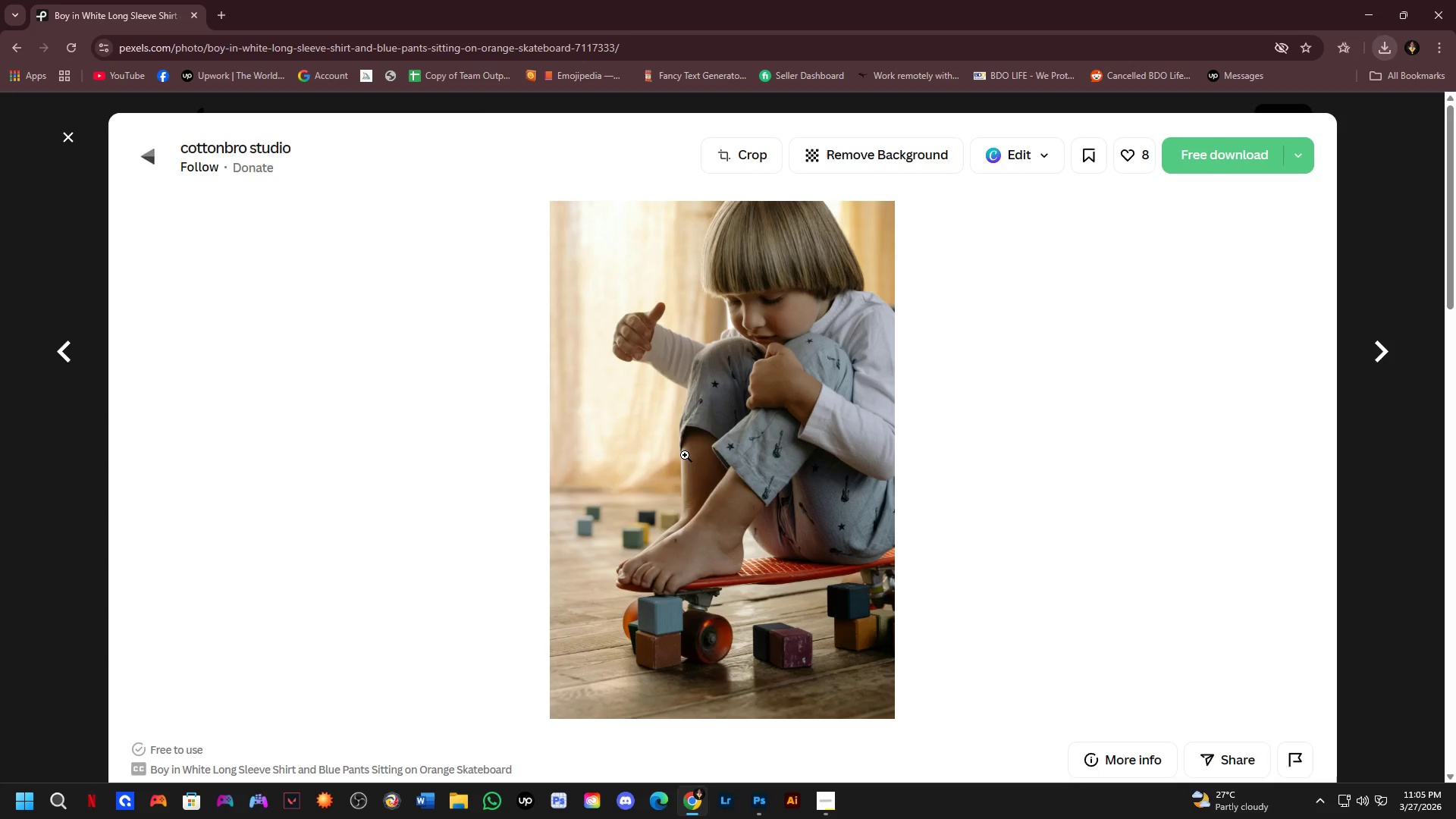 
scroll: coordinate [855, 380], scroll_direction: down, amount: 19.0
 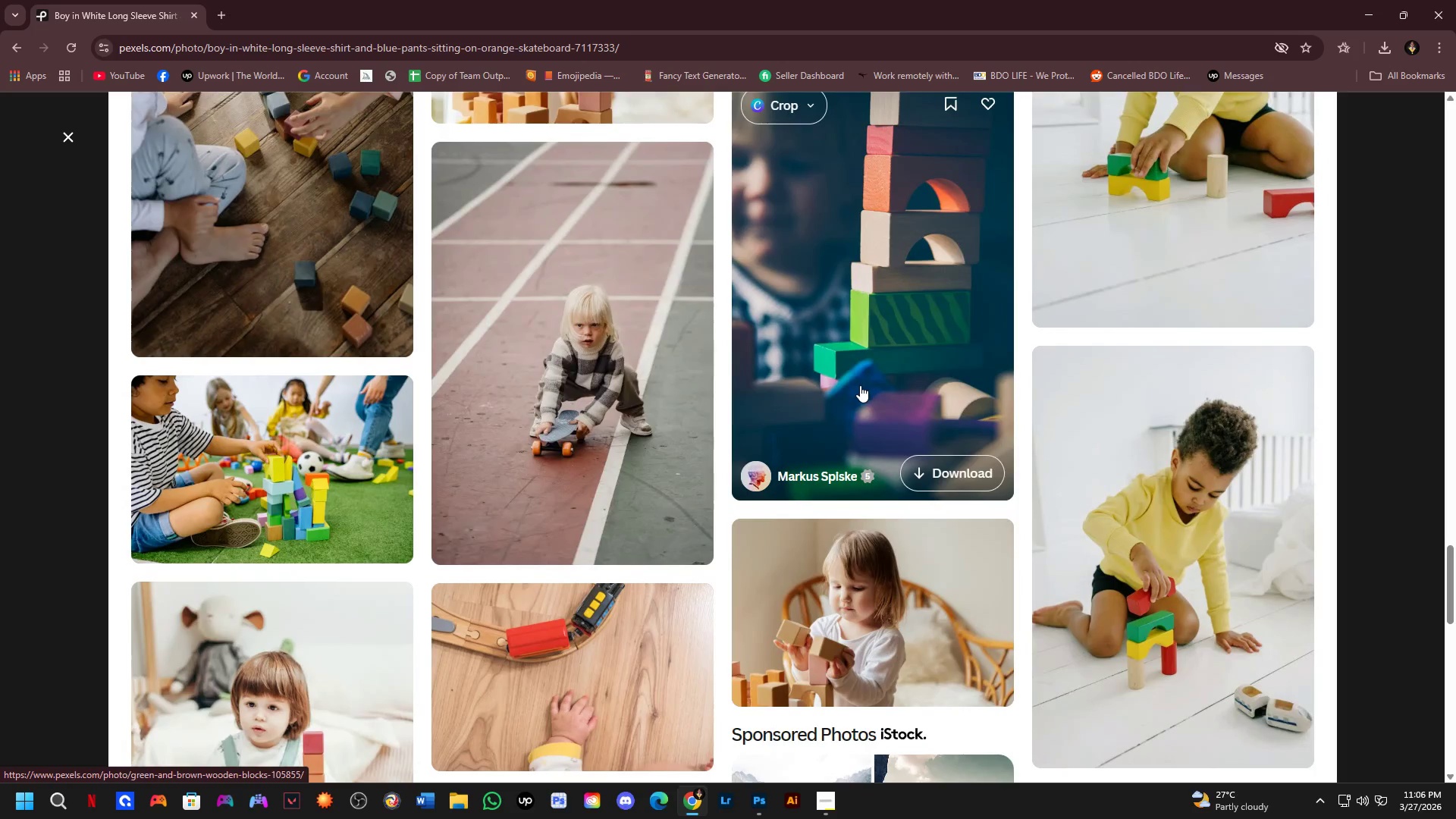 
scroll: coordinate [842, 444], scroll_direction: down, amount: 8.0
 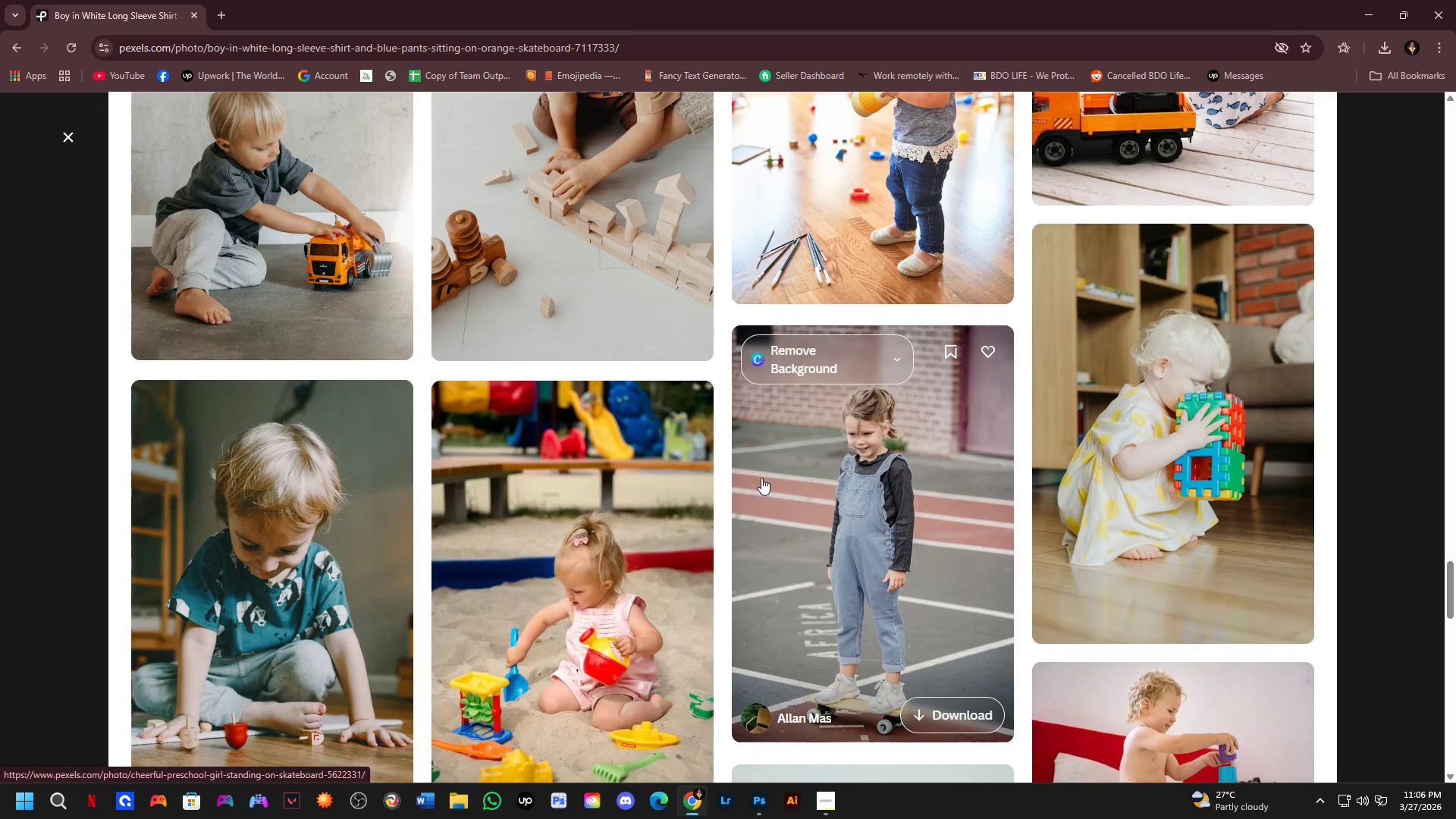 
scroll: coordinate [778, 472], scroll_direction: down, amount: 1.0
 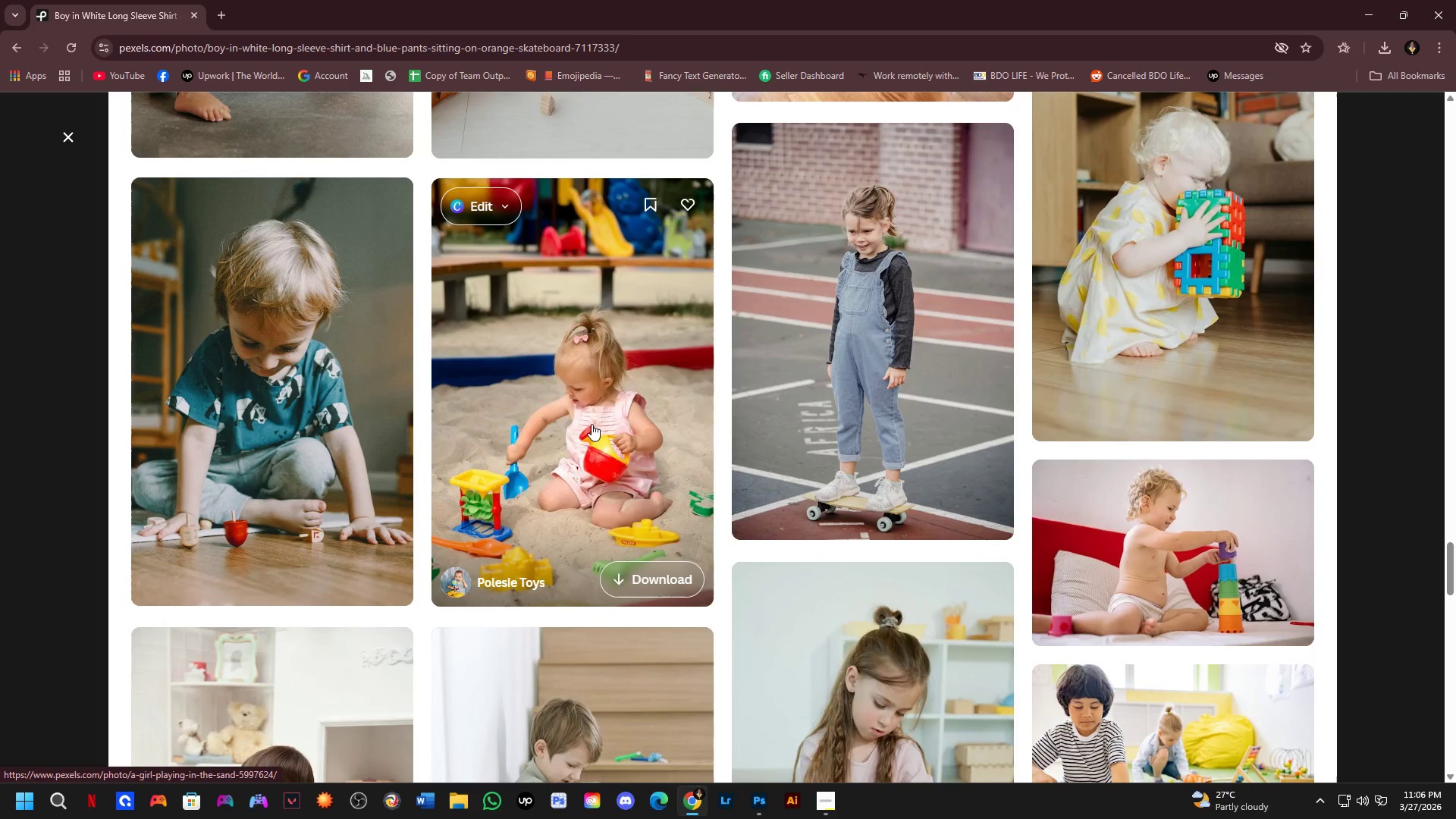 
scroll: coordinate [593, 426], scroll_direction: none, amount: 0.0
 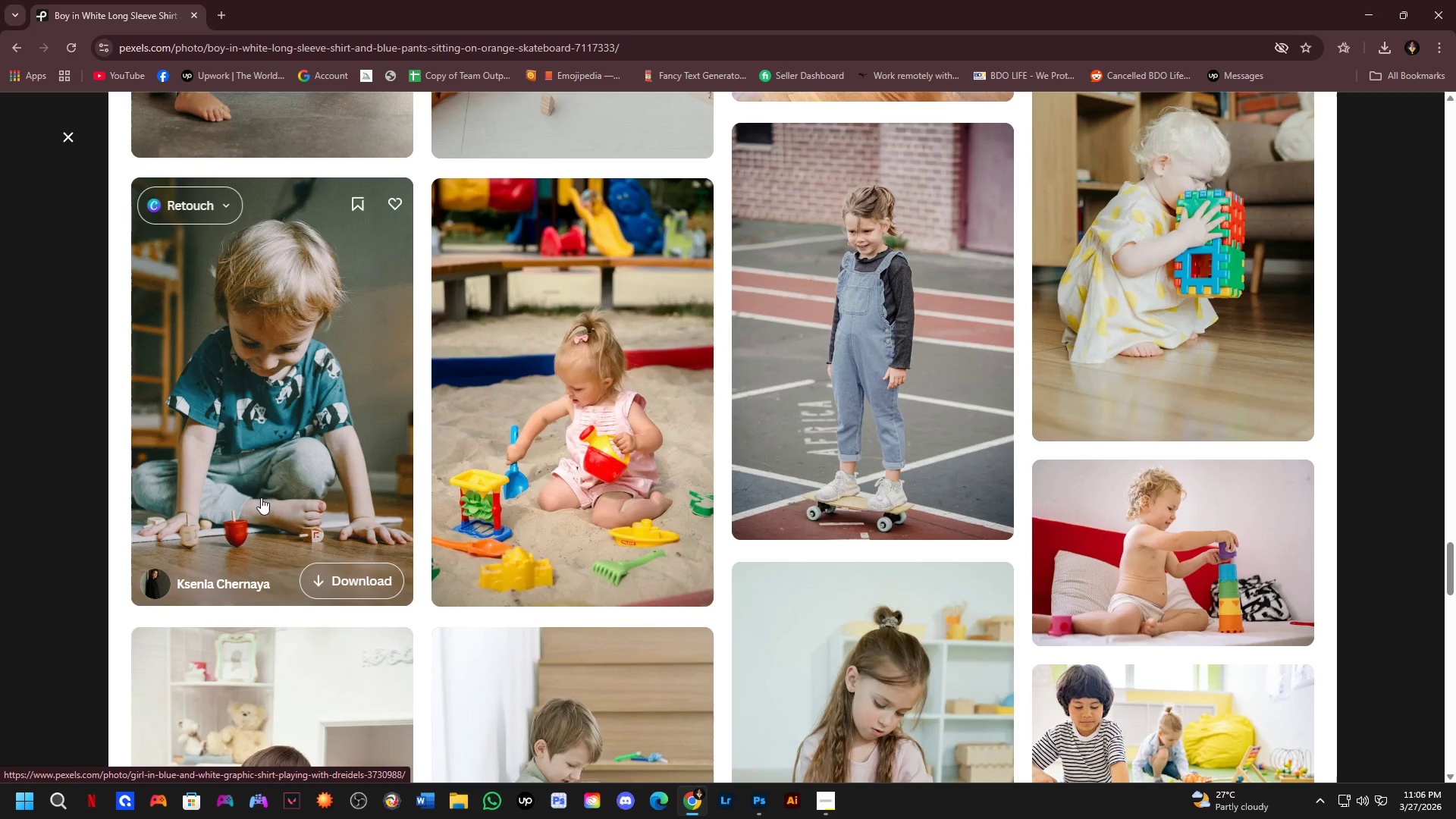 
left_click([268, 435])
 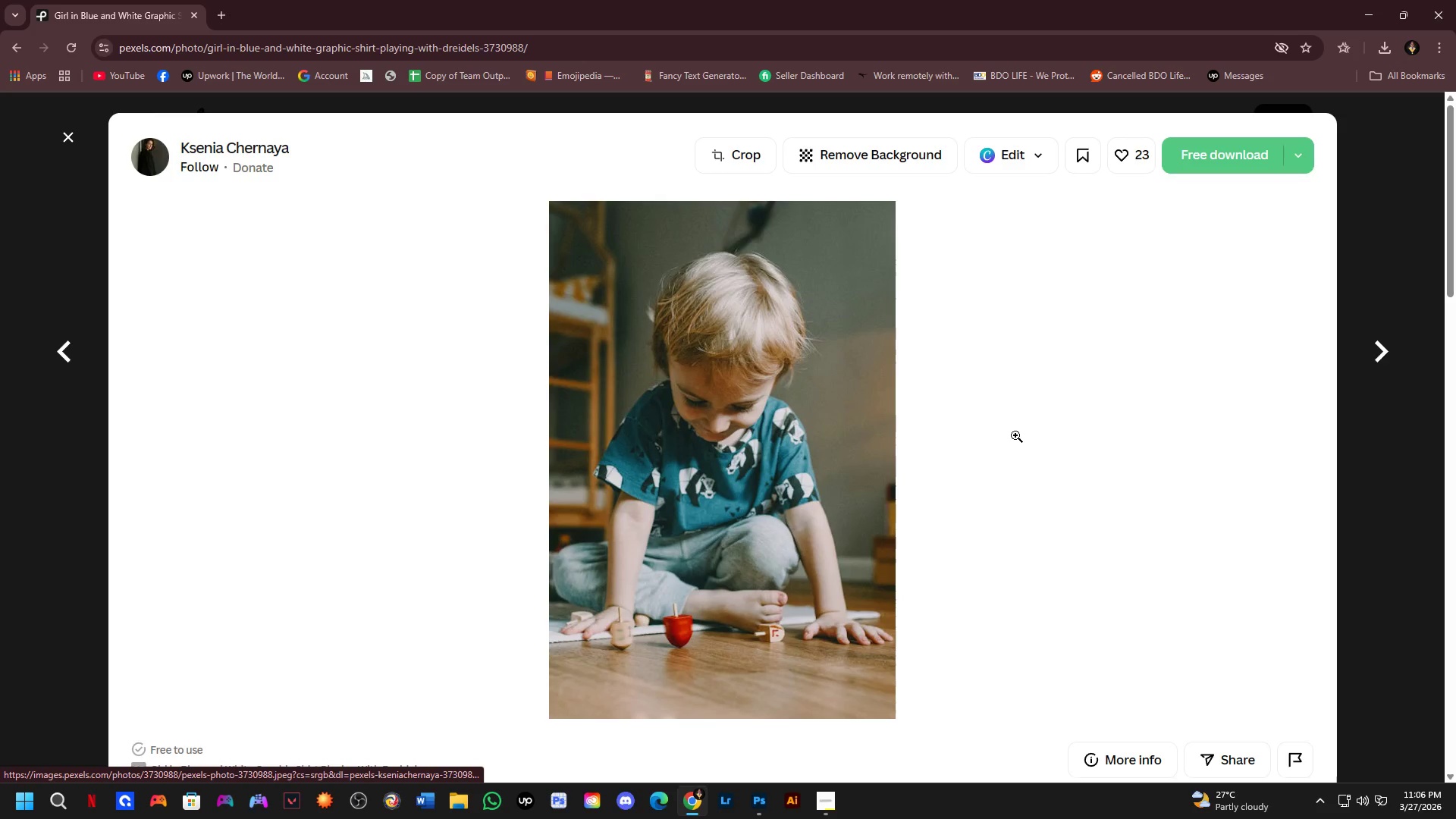 
scroll: coordinate [792, 536], scroll_direction: down, amount: 15.0
 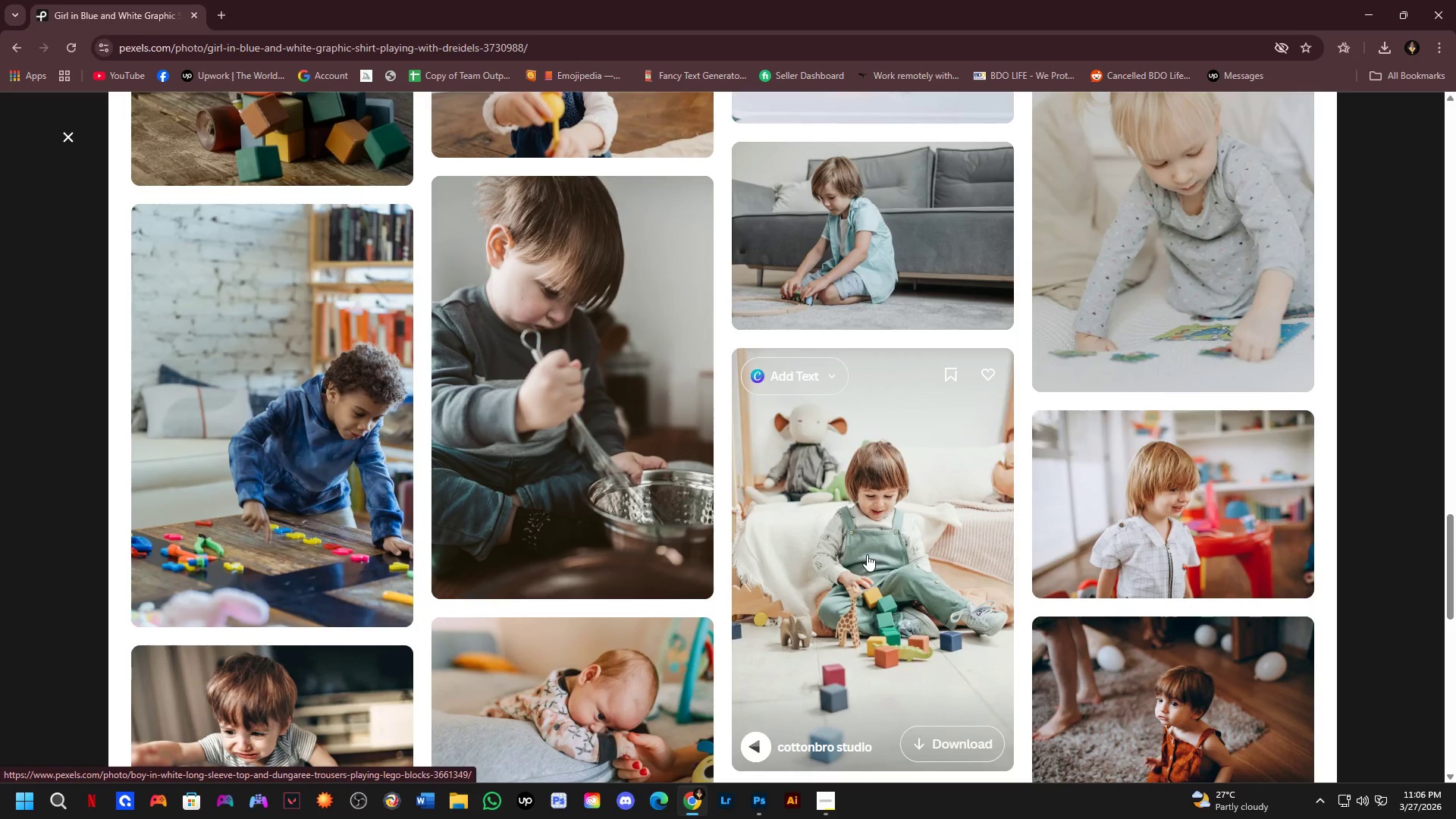 
scroll: coordinate [867, 554], scroll_direction: down, amount: 1.0
 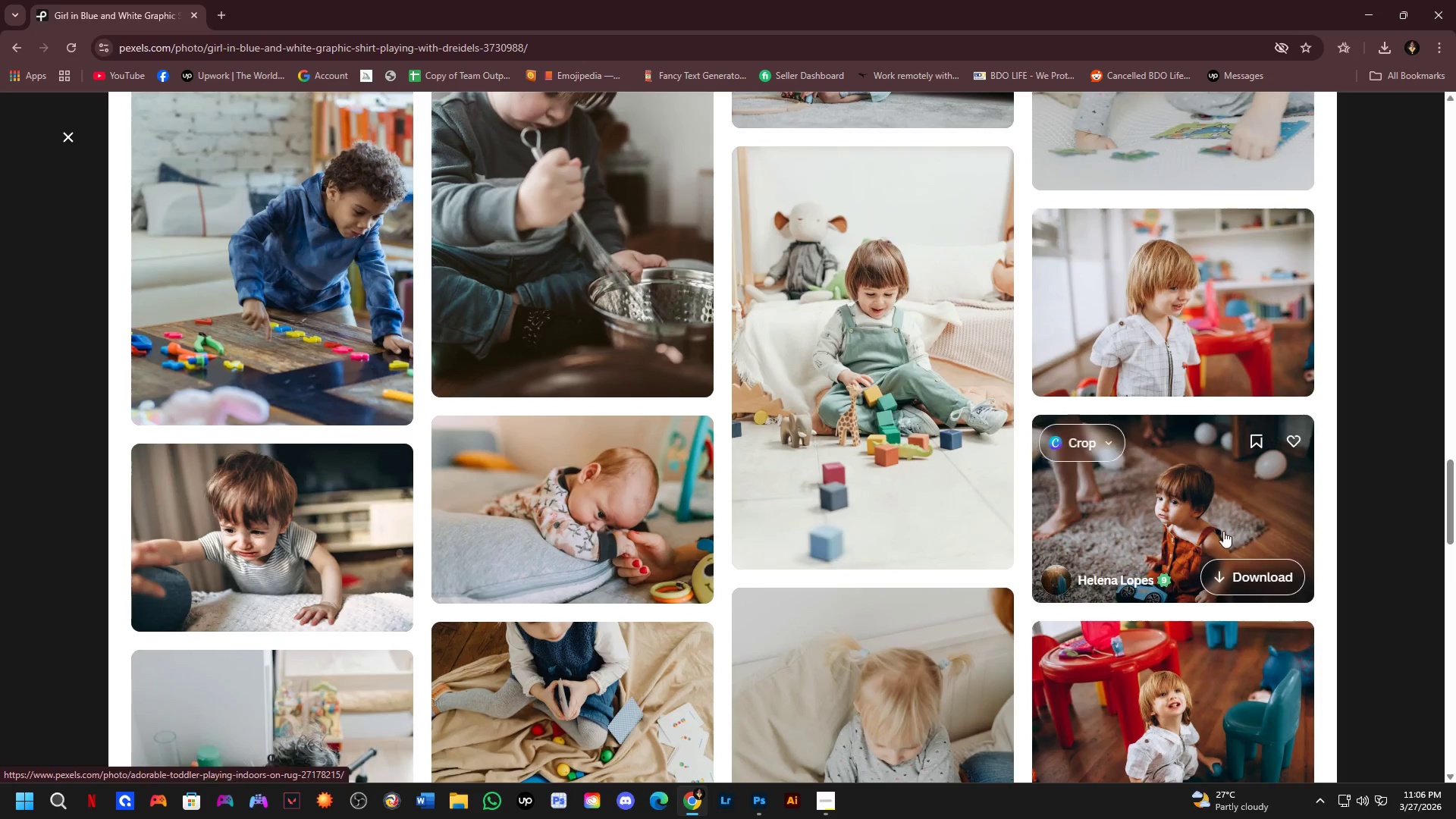 
left_click([1232, 494])
 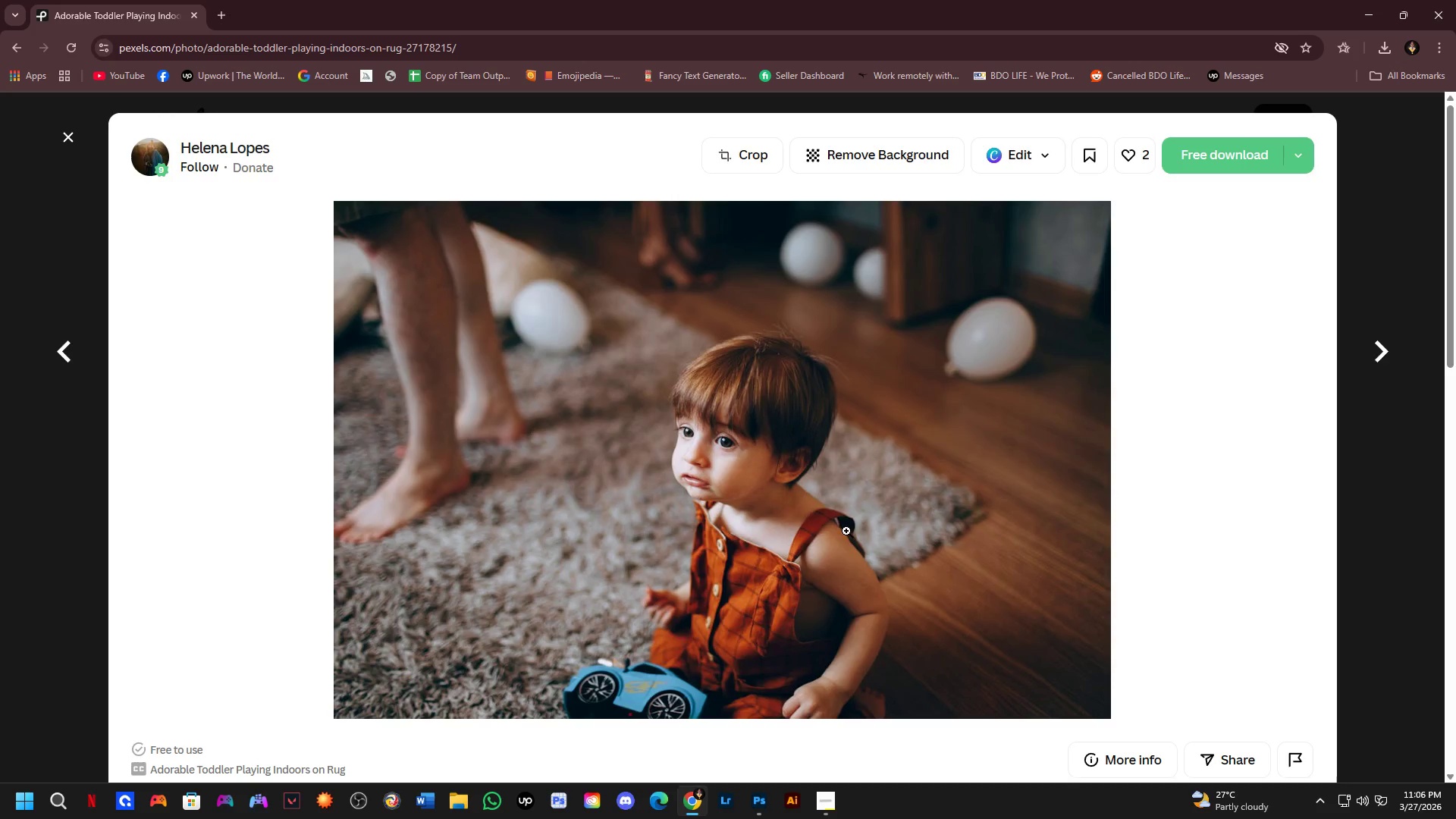 
wait(5.81)
 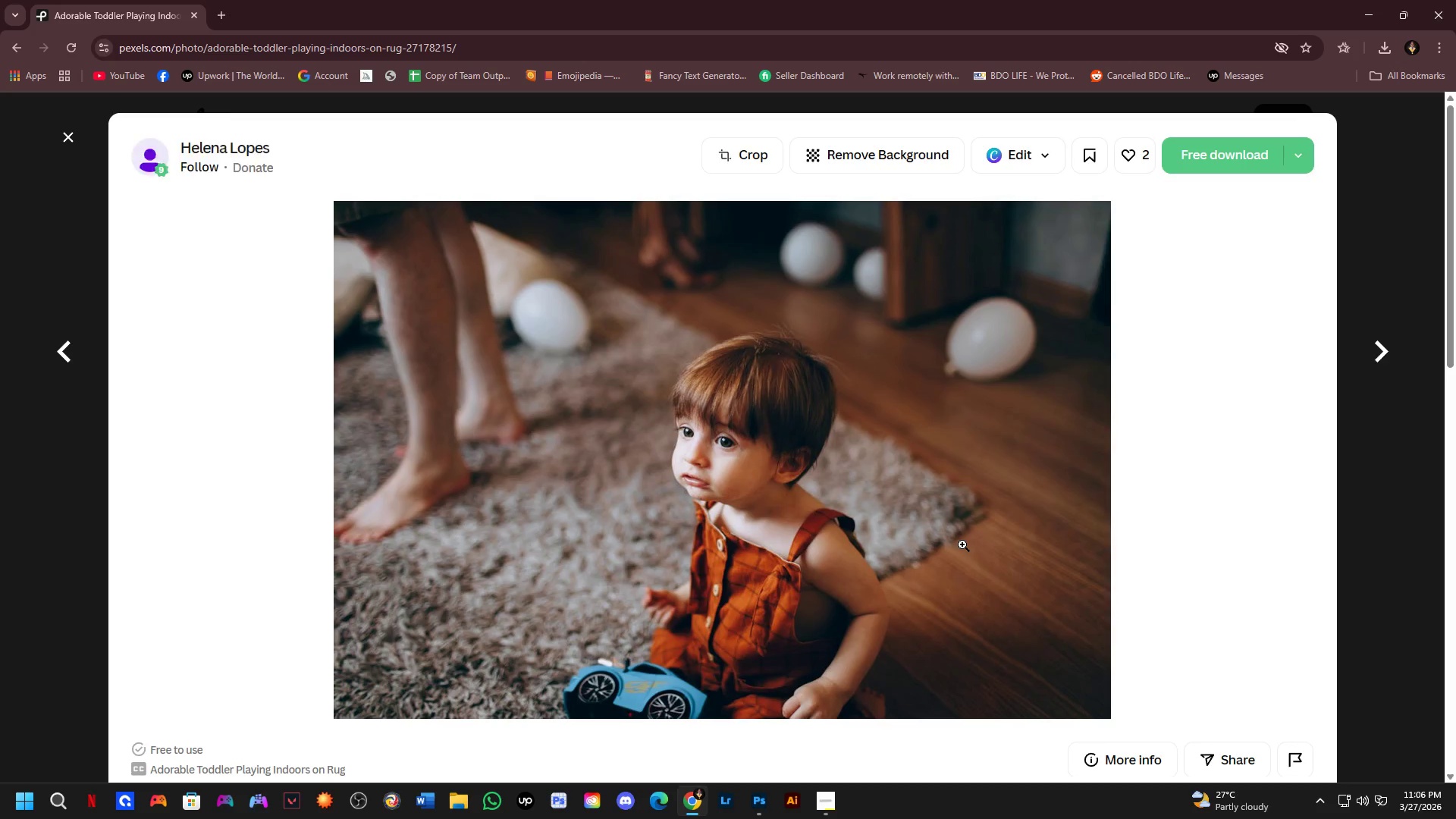 
left_click([1222, 158])
 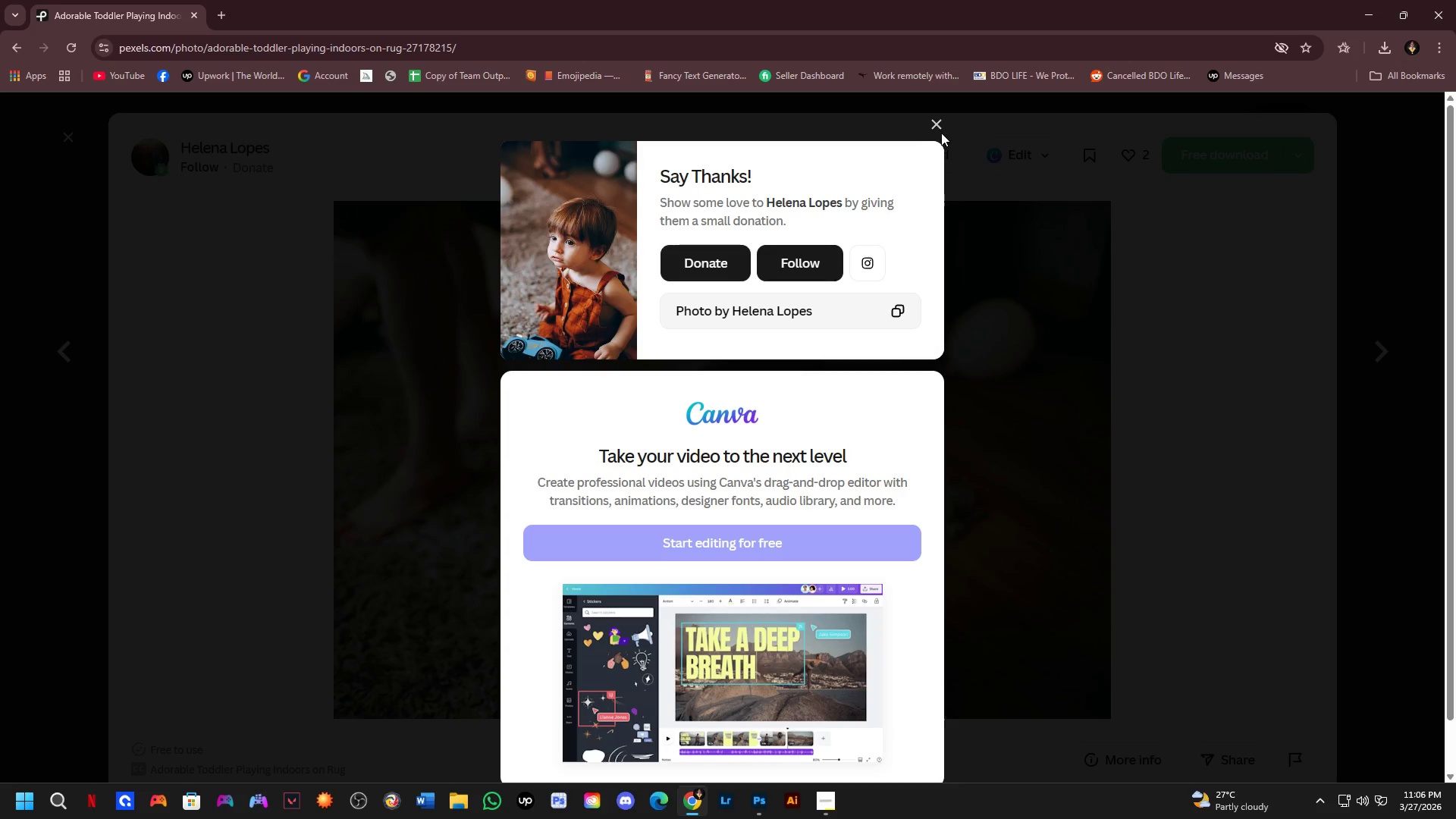 
key(NumpadEnter)
 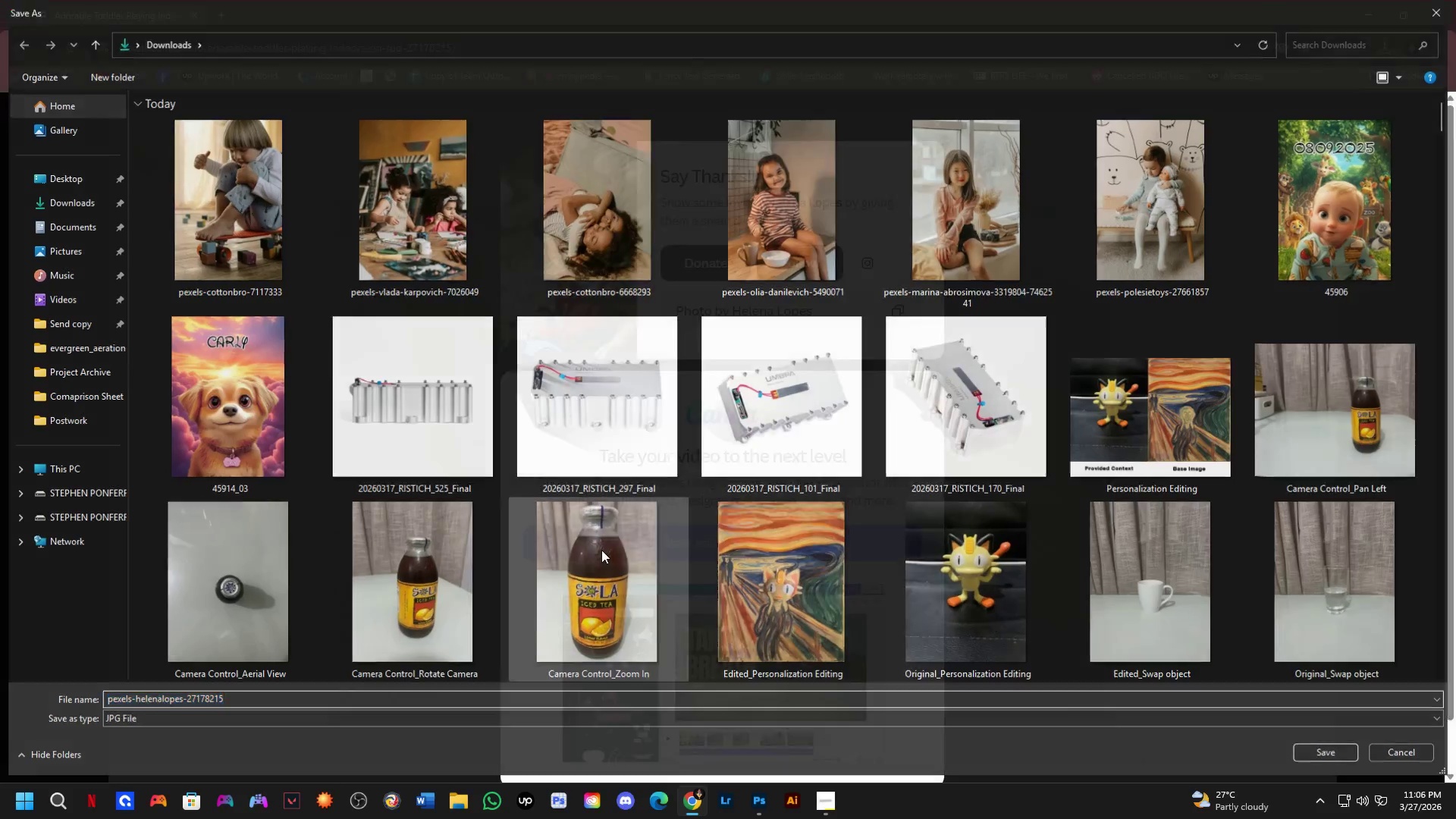 
key(Alt+Tab)
 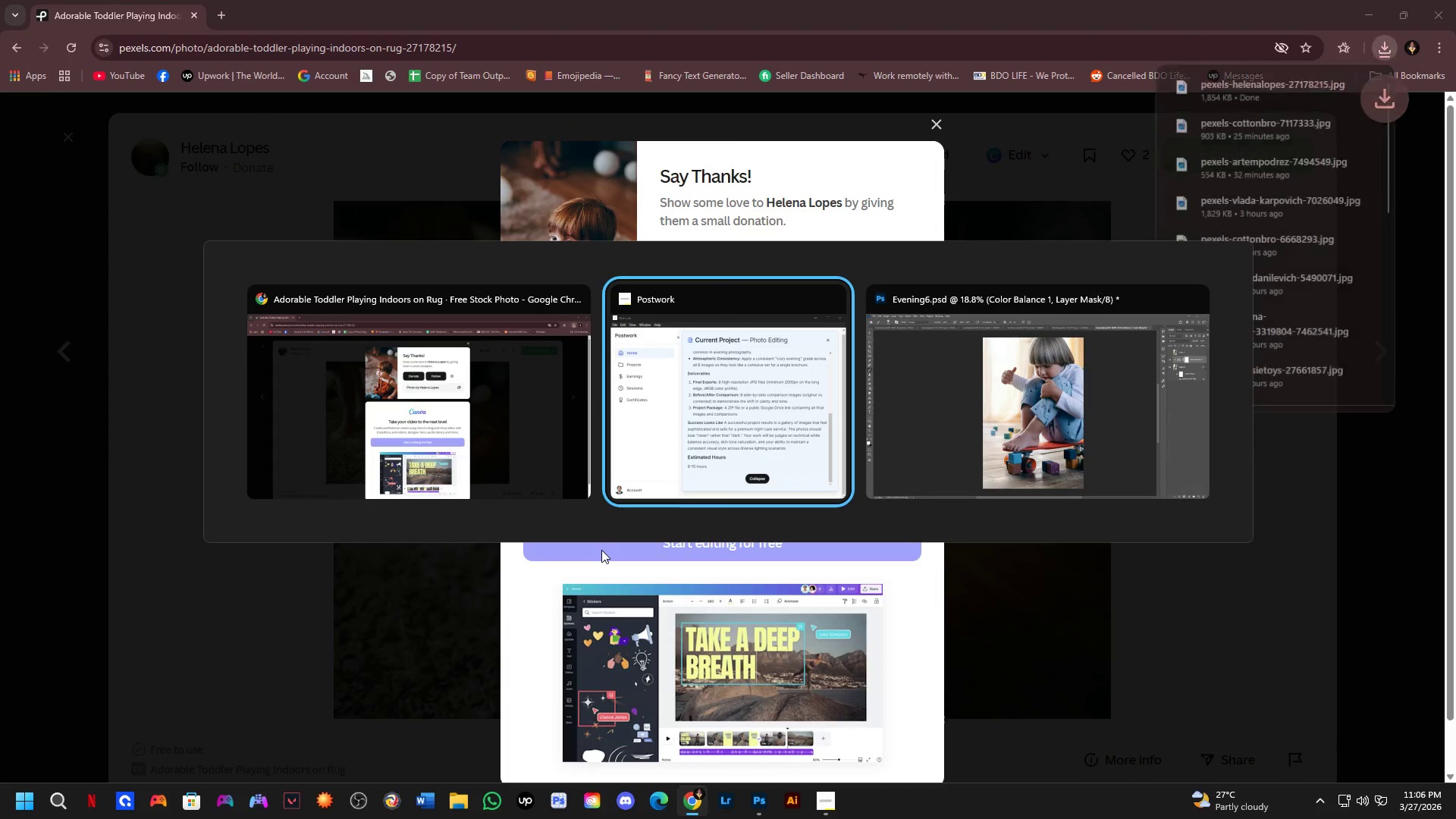 
key(Alt+Tab)
 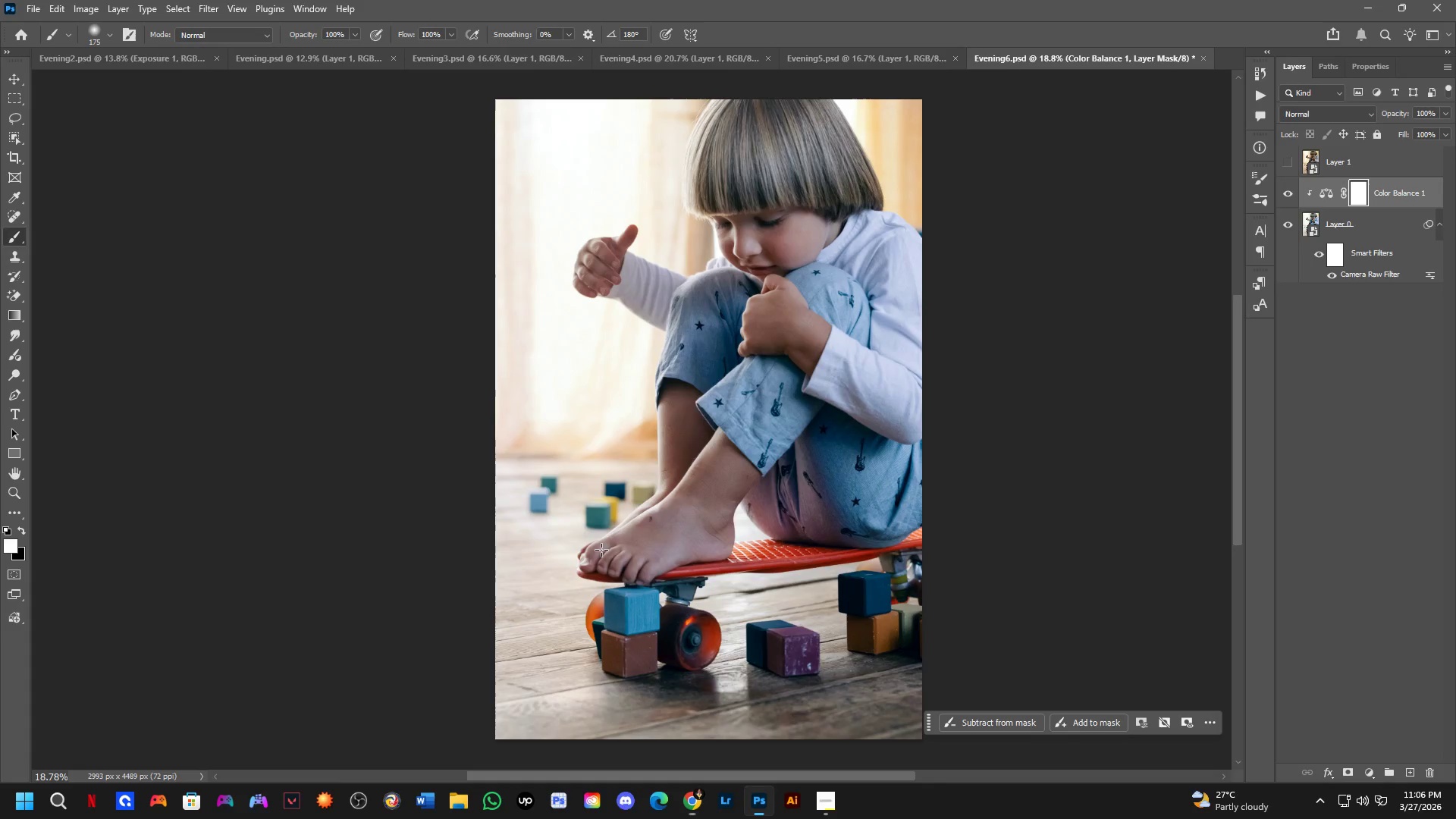 
key(Control+O)
 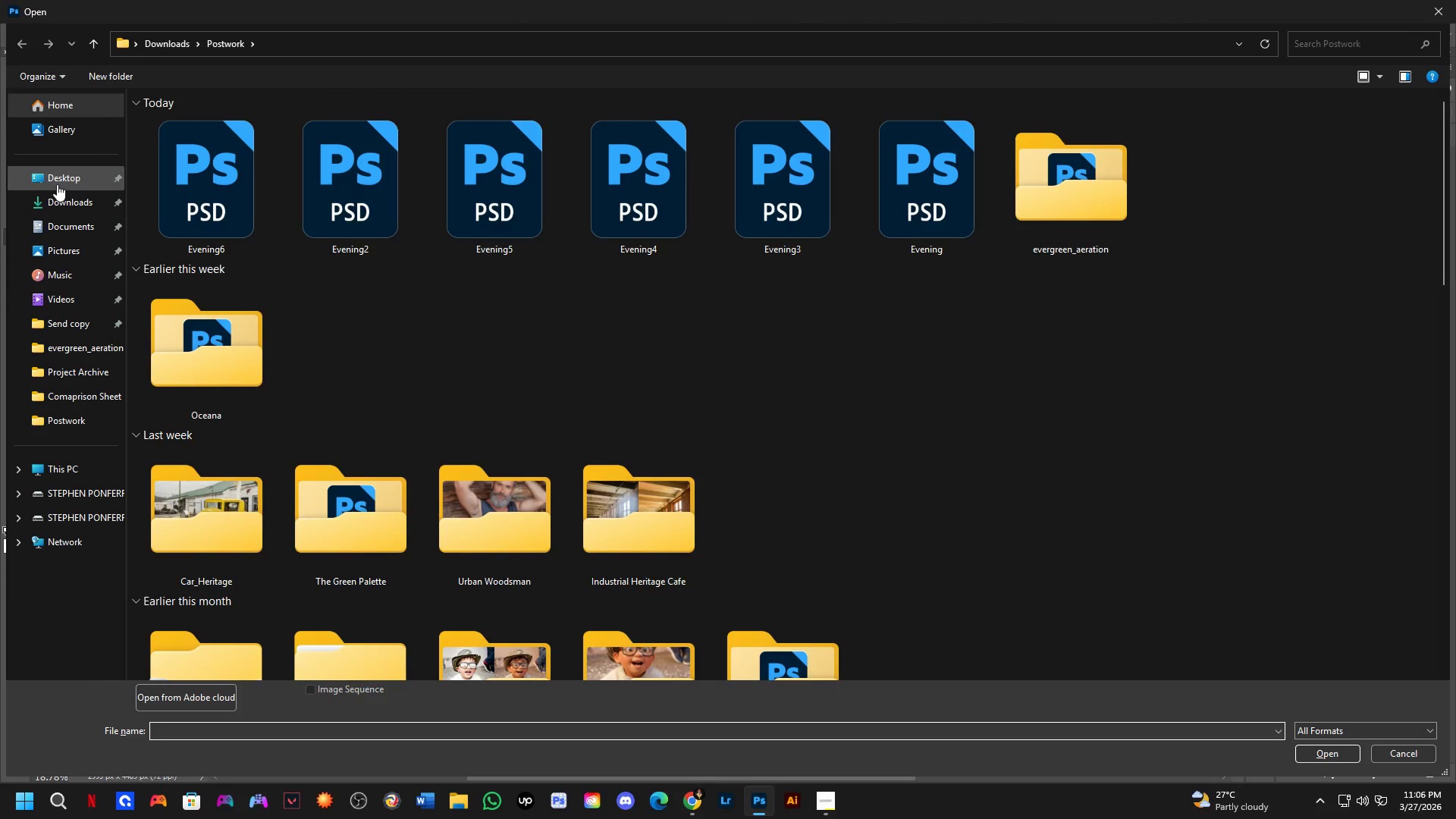 
left_click([55, 199])
 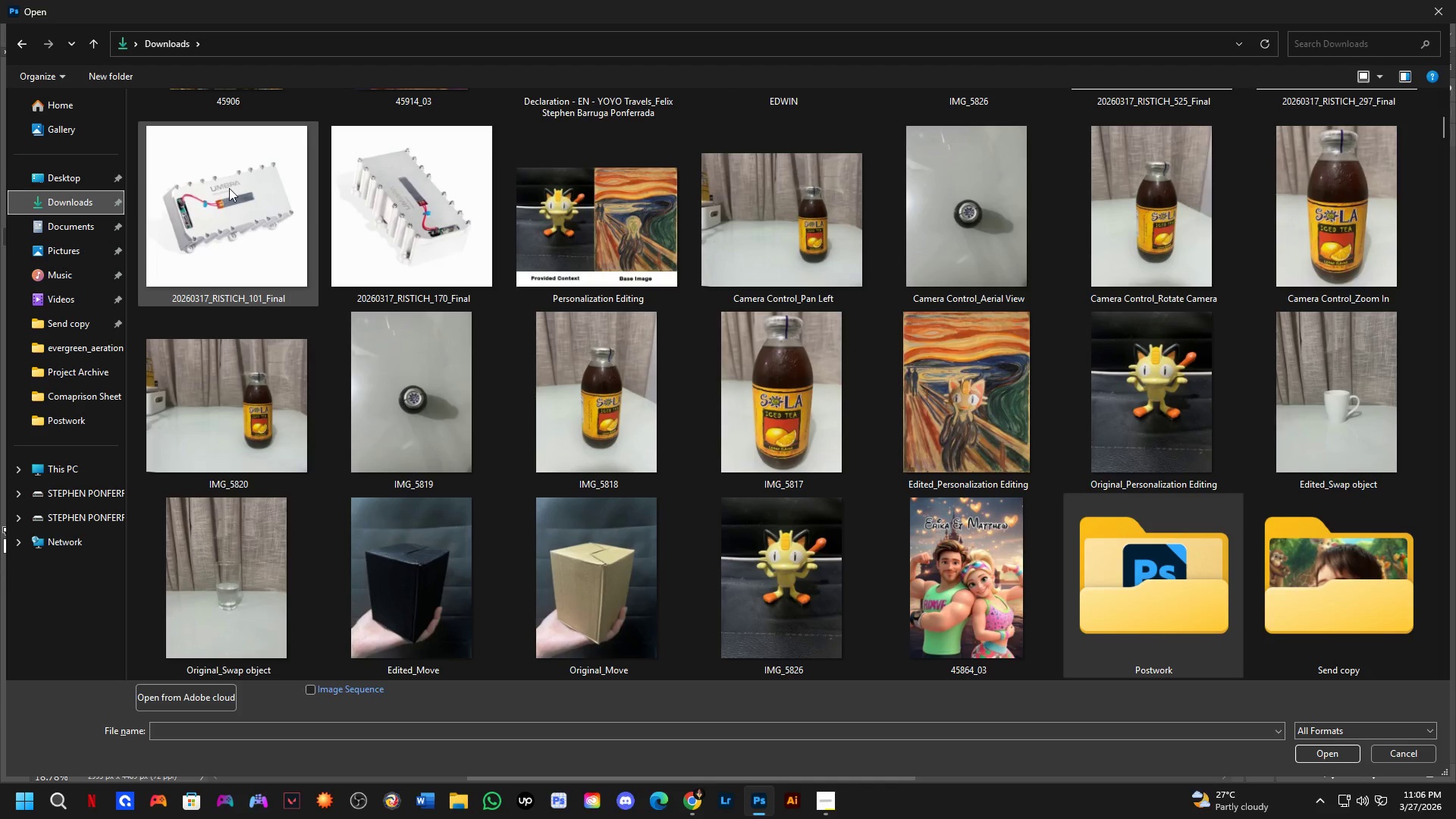 
left_click([243, 225])
 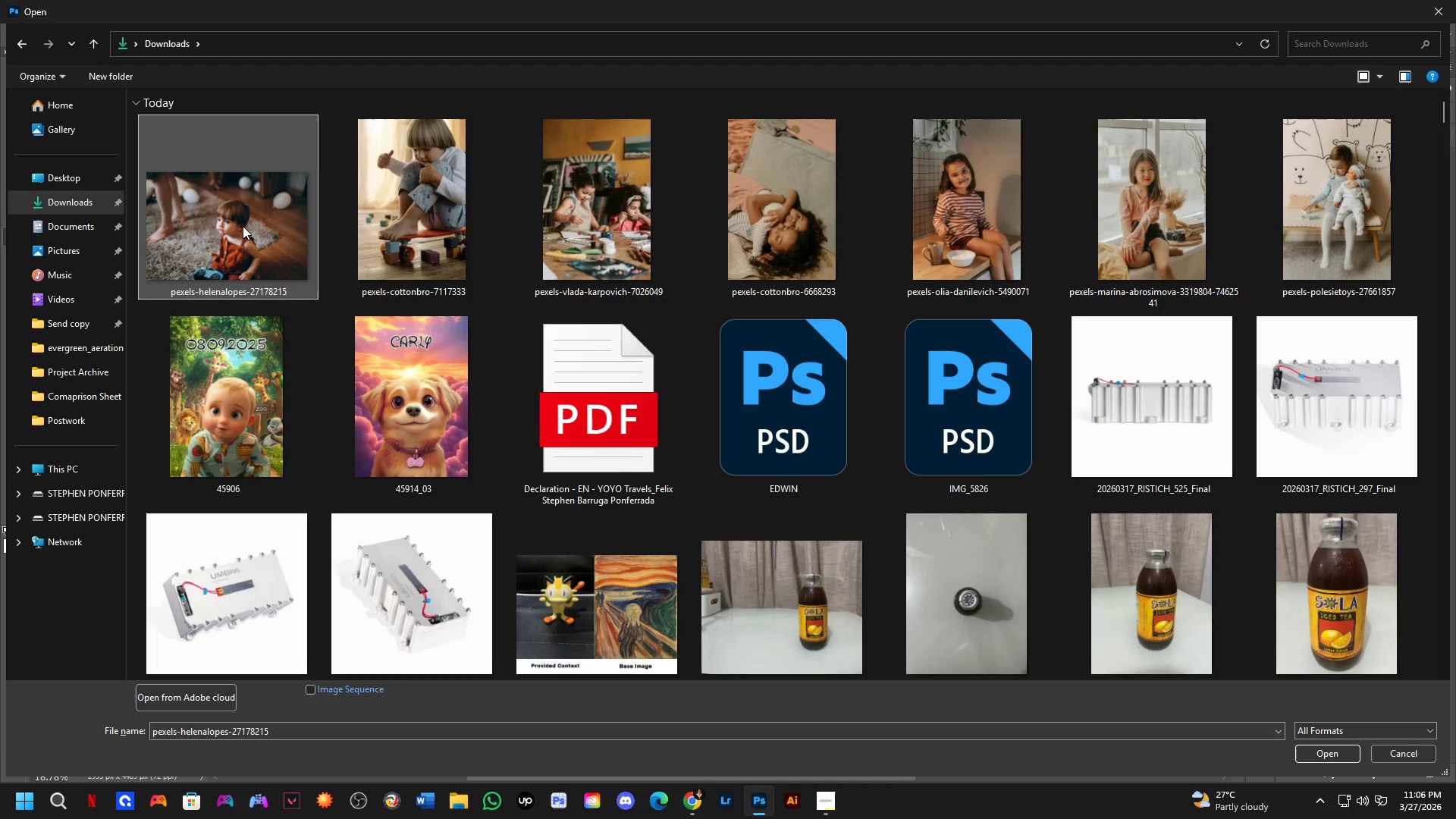 
scroll: coordinate [281, 256], scroll_direction: up, amount: 8.0
 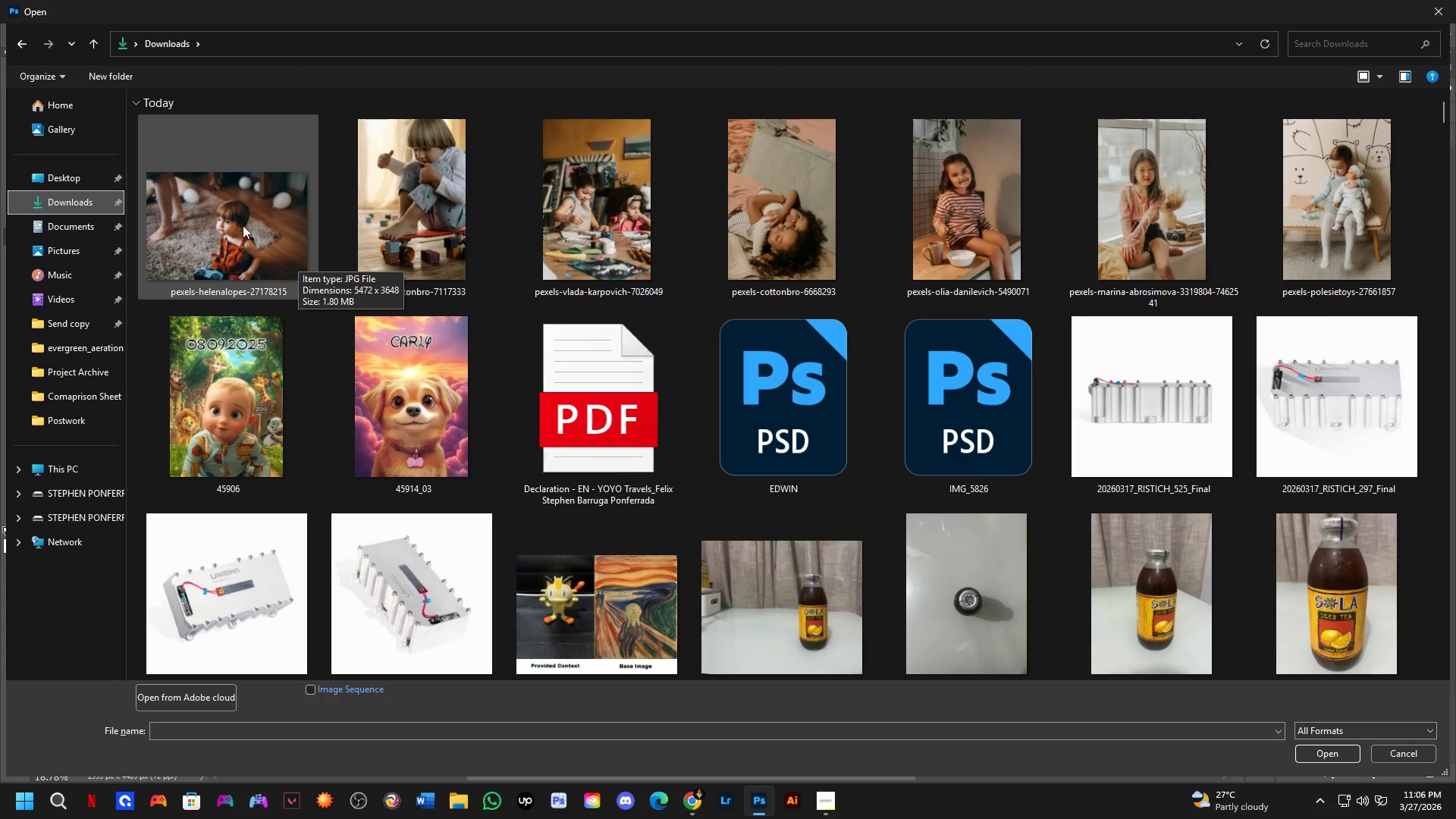 
key(NumpadEnter)
 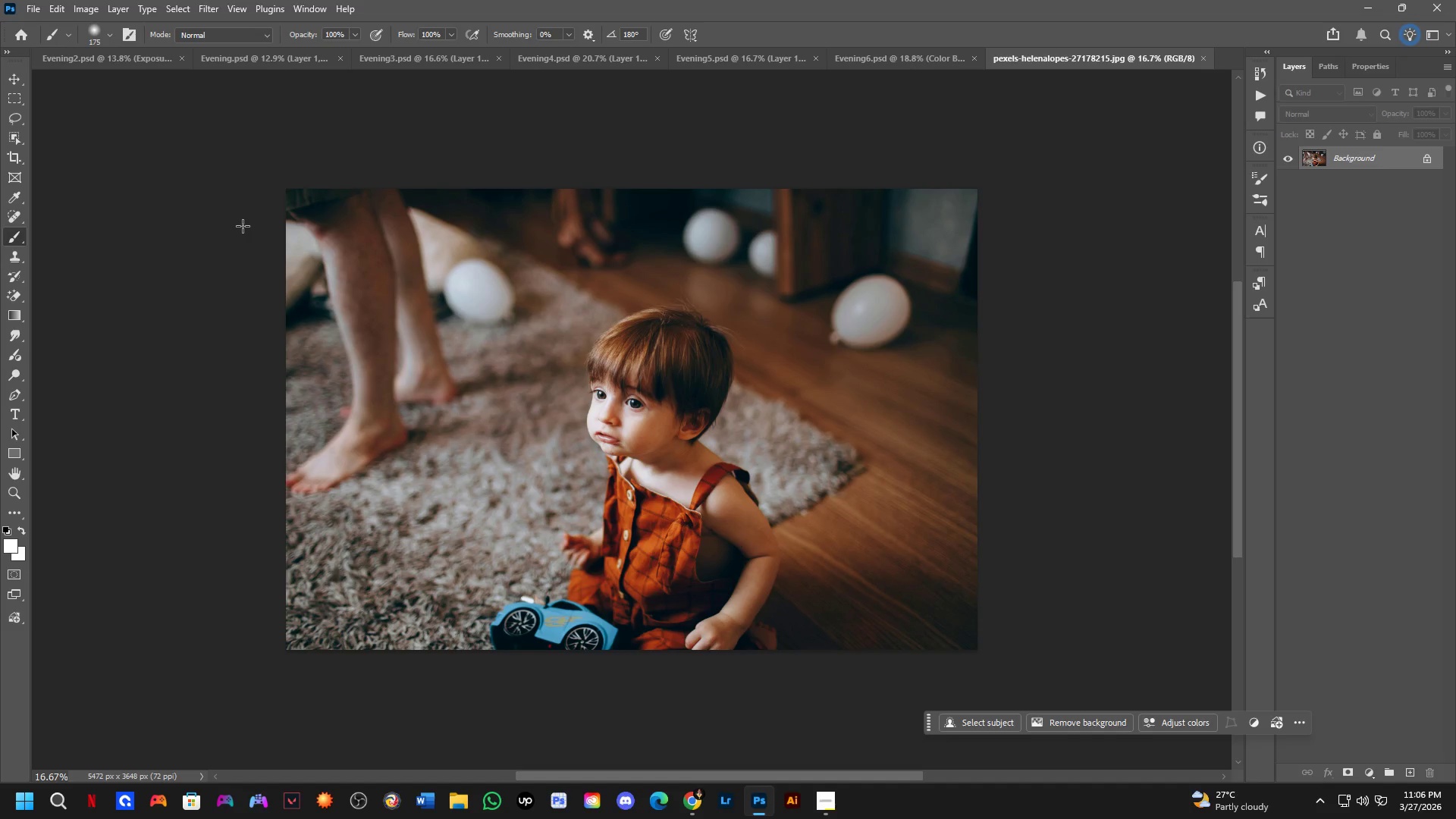 
wait(15.0)
 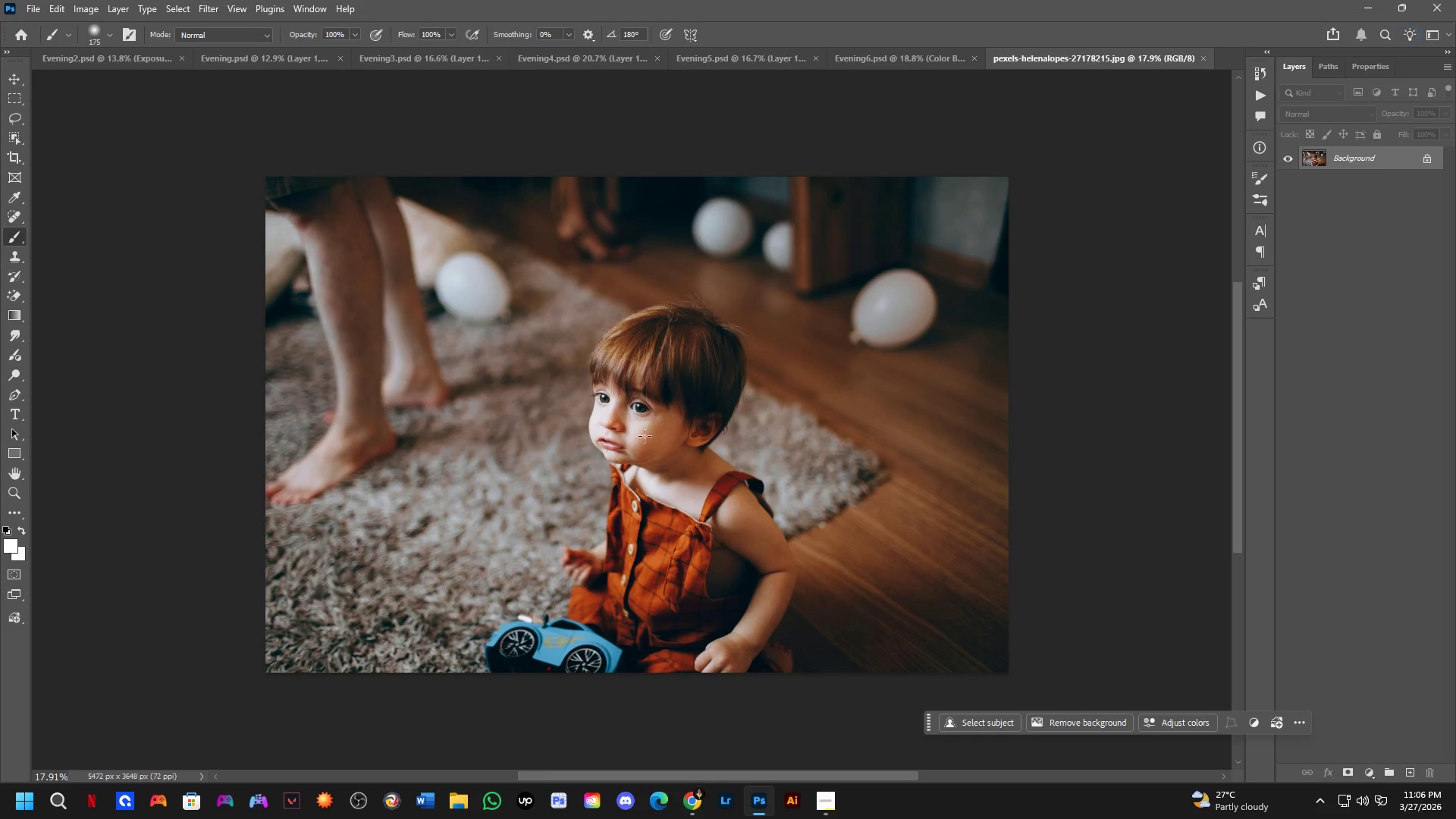 
hold_key(key=Space, duration=0.58)
 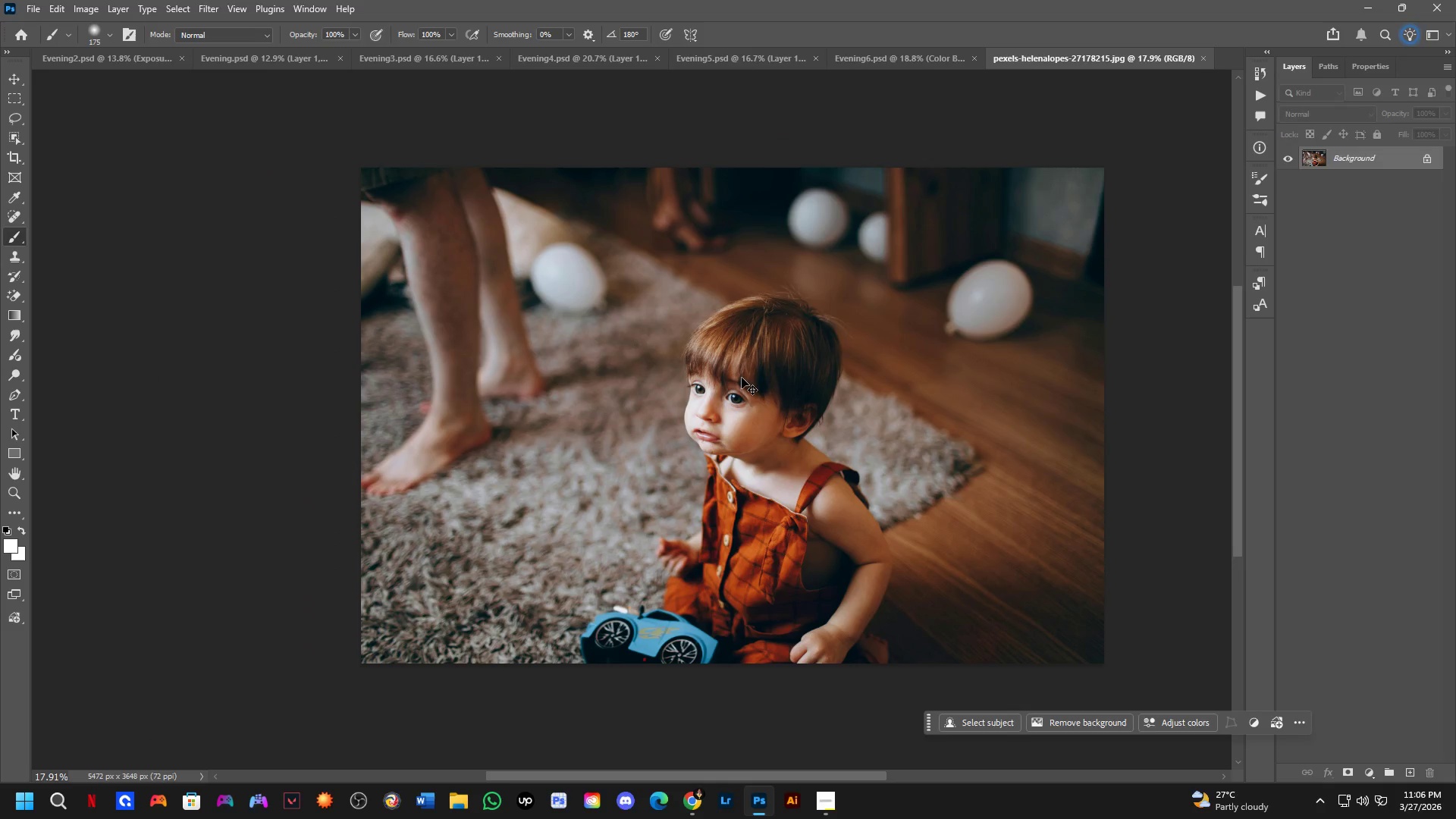 
left_click_drag(start_coordinate=[648, 441], to_coordinate=[749, 425])
 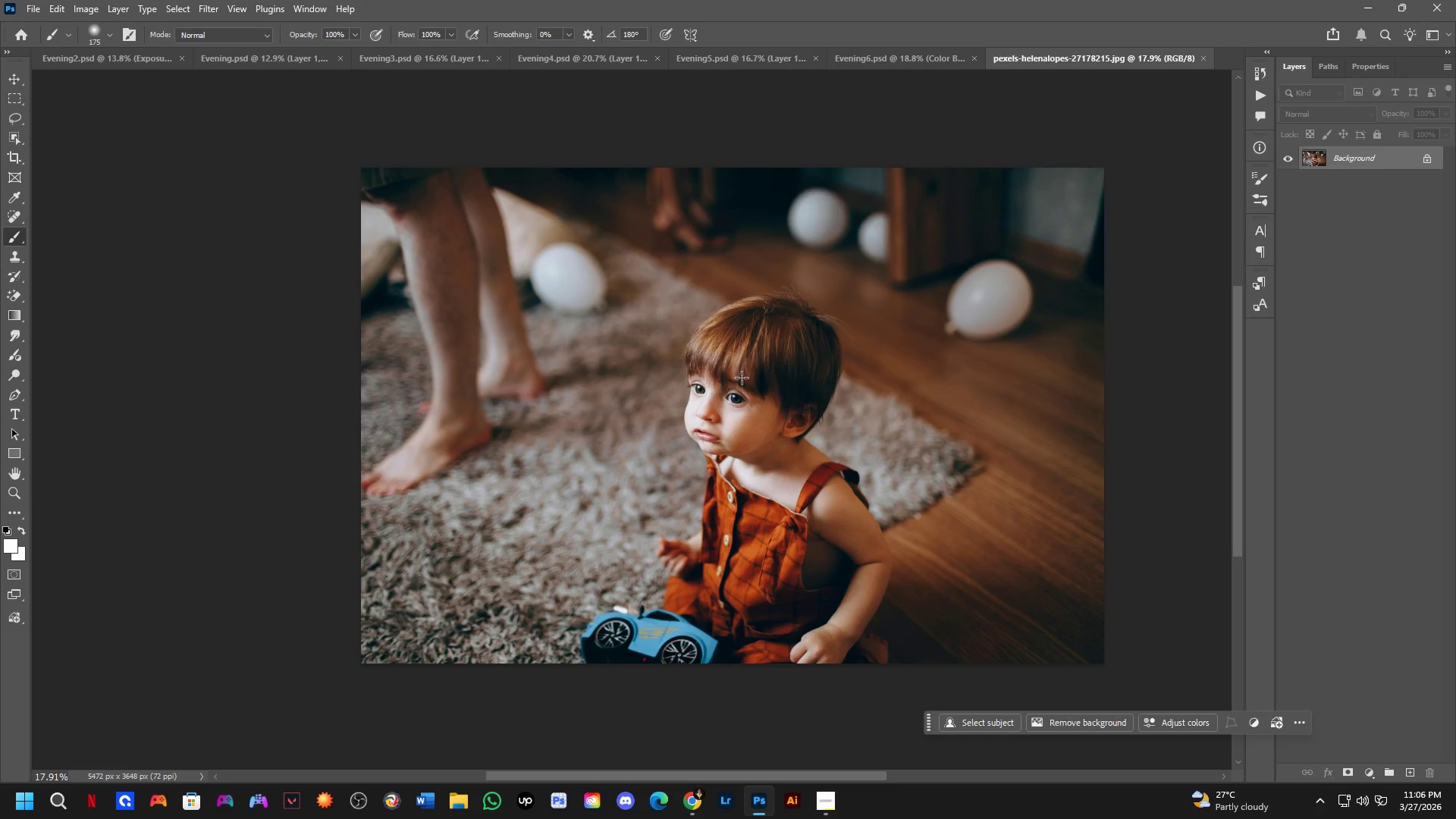 
scroll: coordinate [629, 400], scroll_direction: up, amount: 1.0
 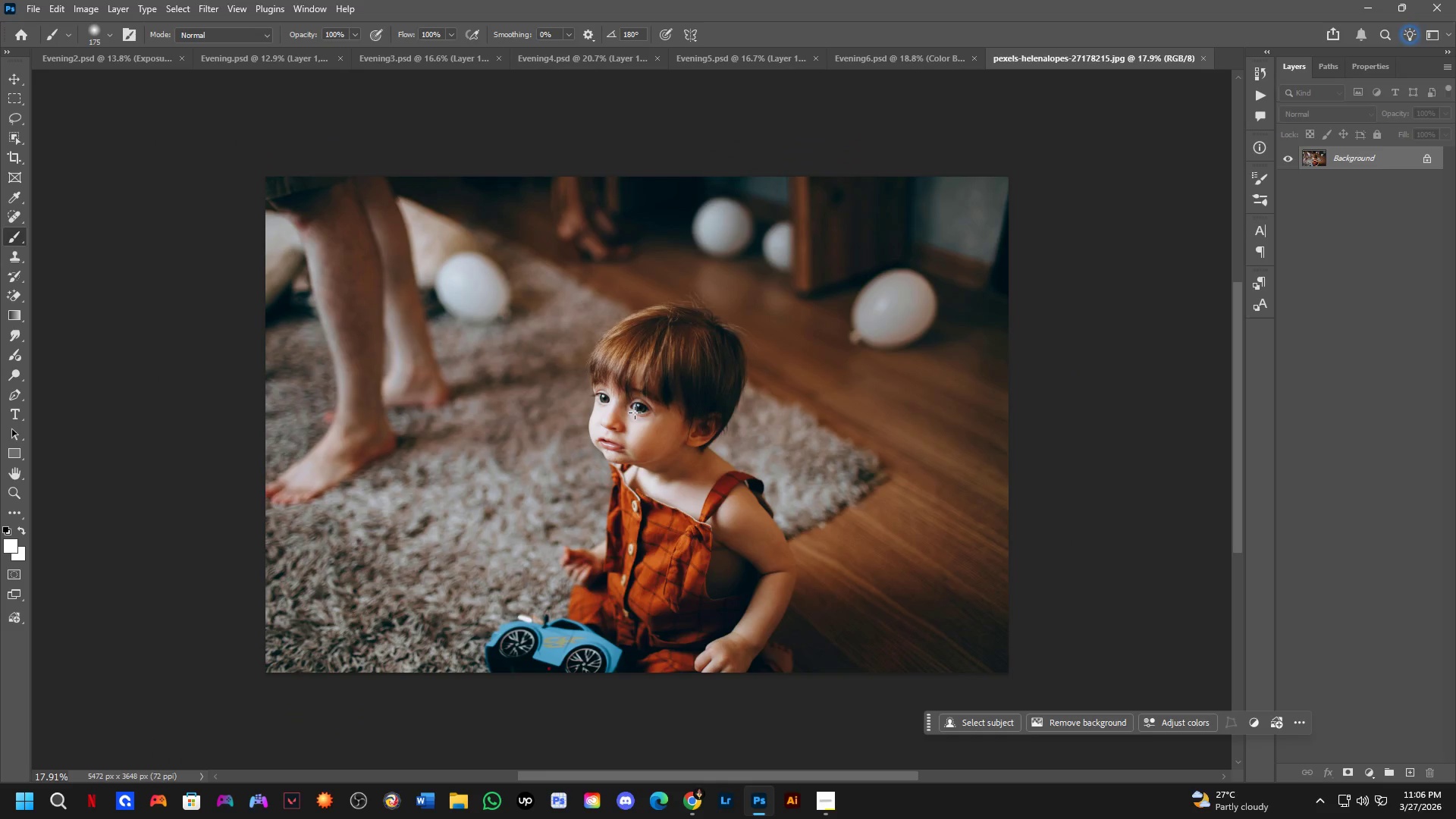 
key(Control+ControlLeft)
 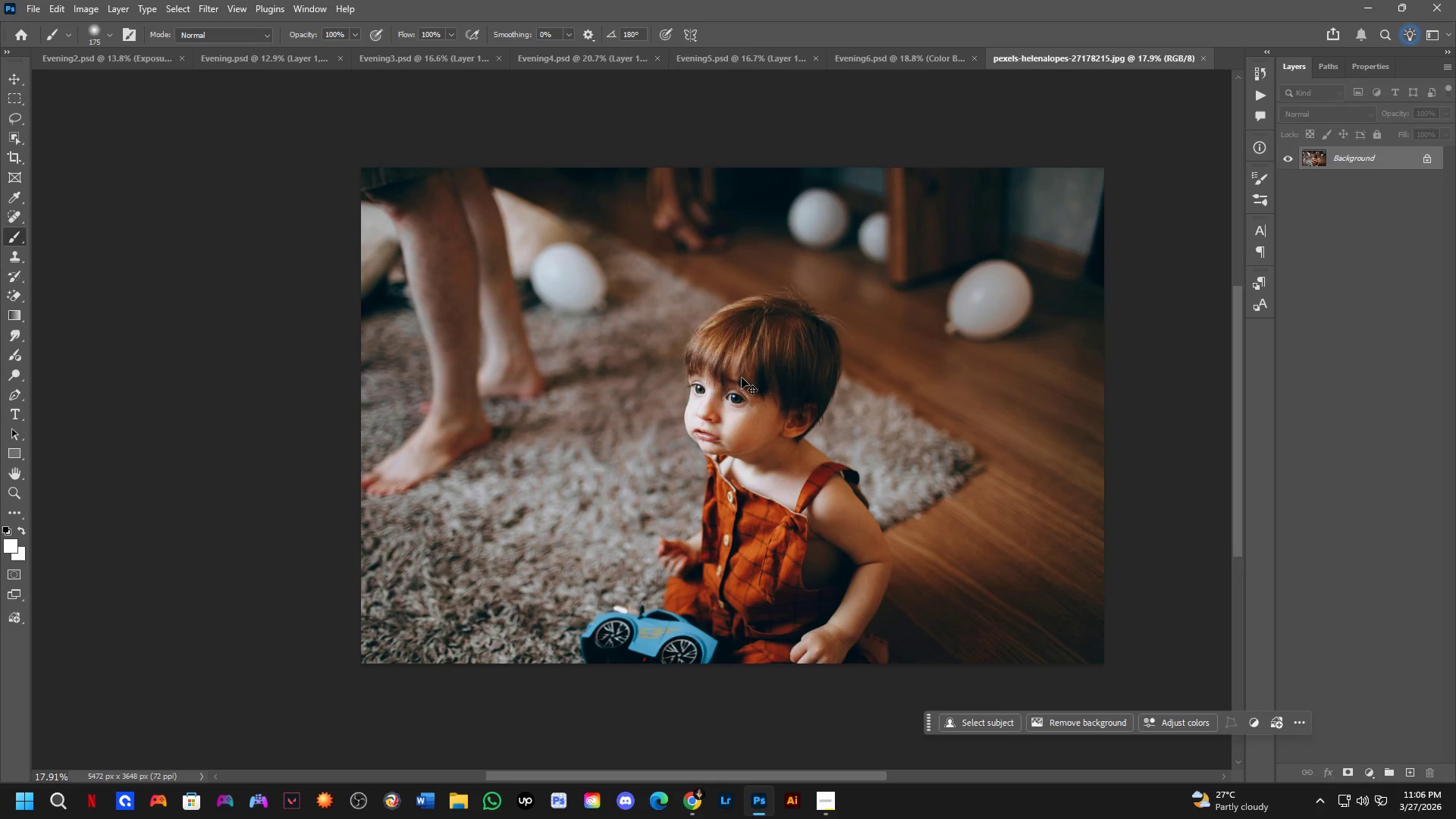 
key(Control+J)
 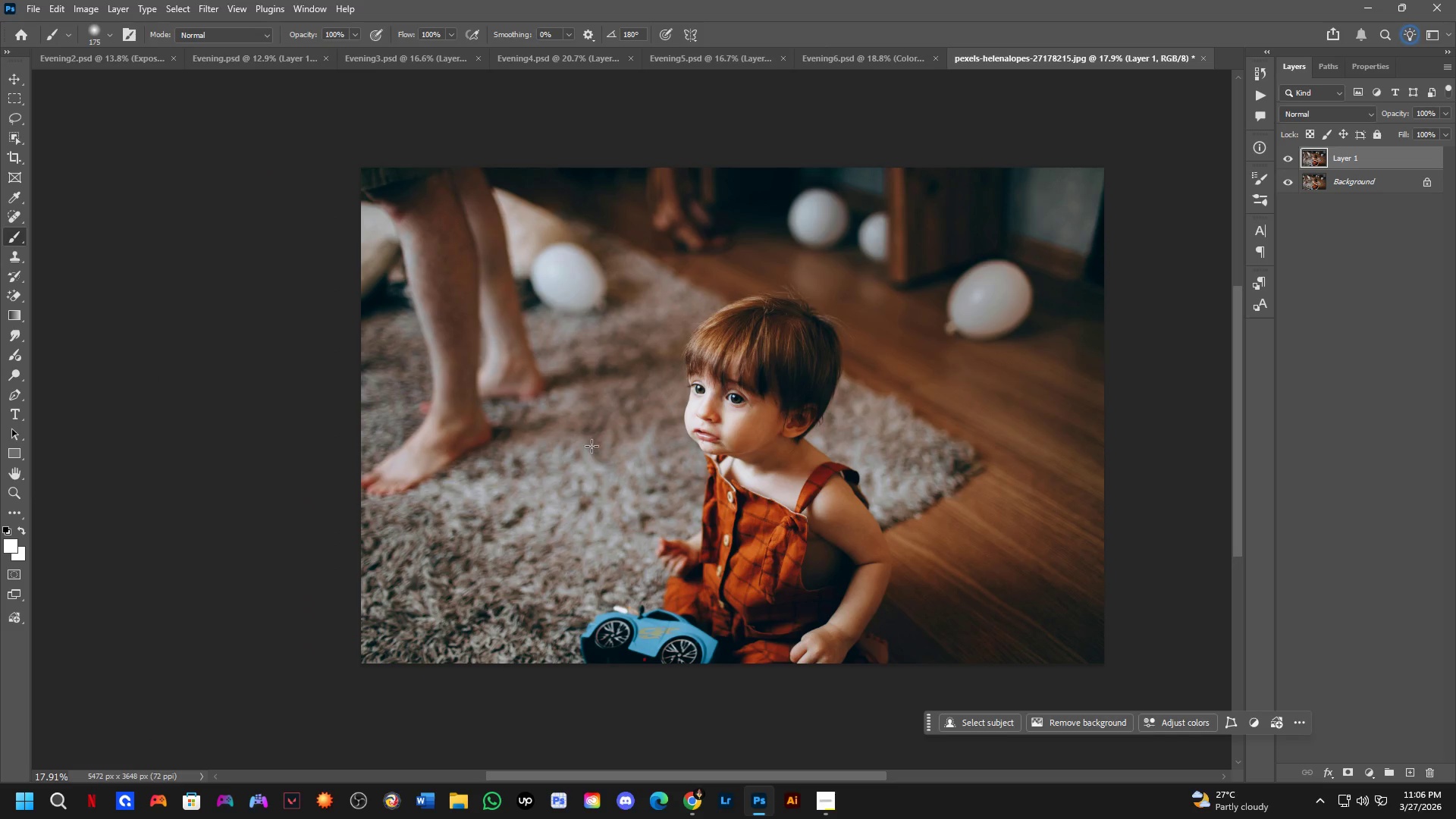 
key(Shift+ShiftLeft)
 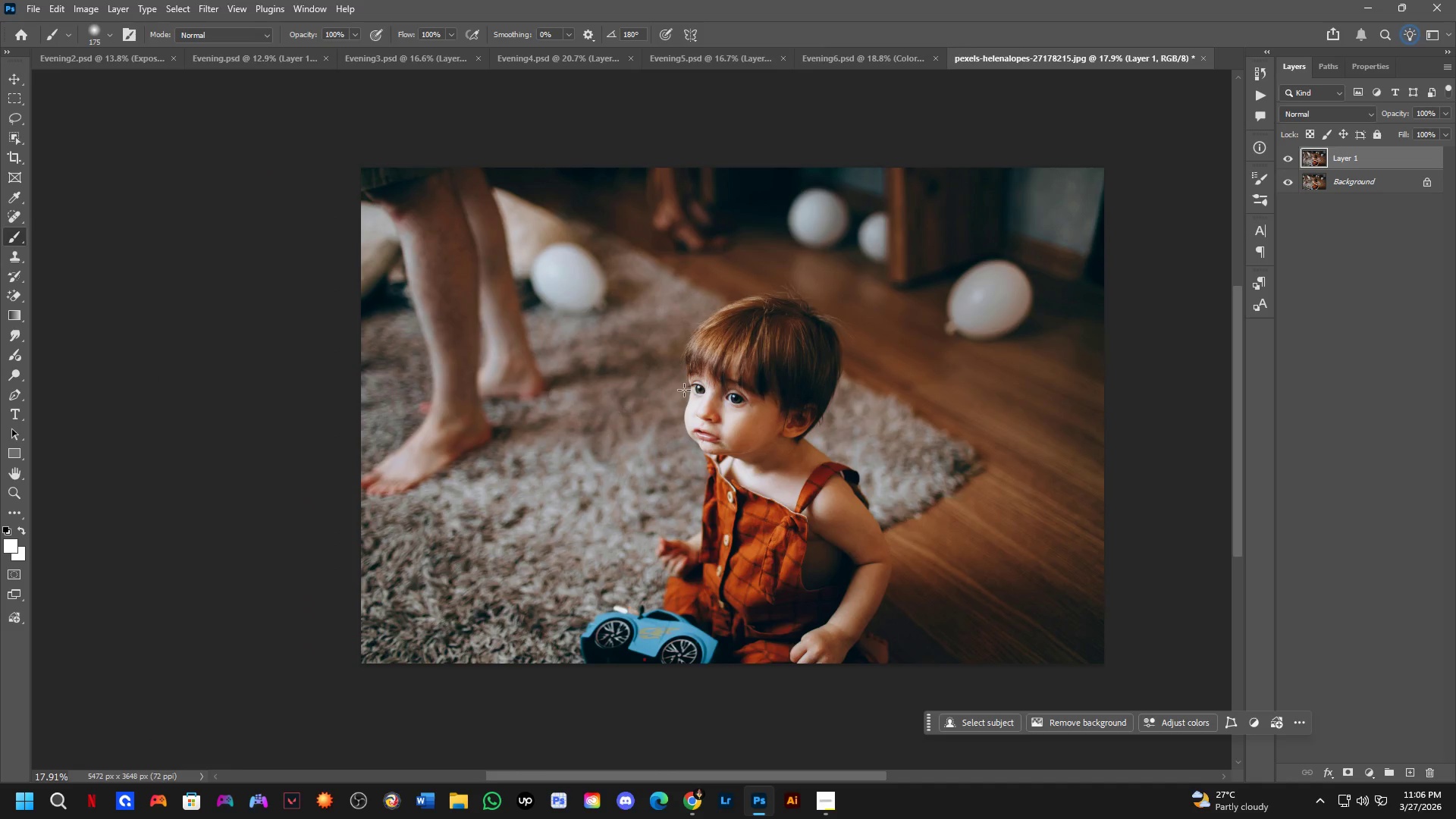 
key(Shift+ShiftLeft)
 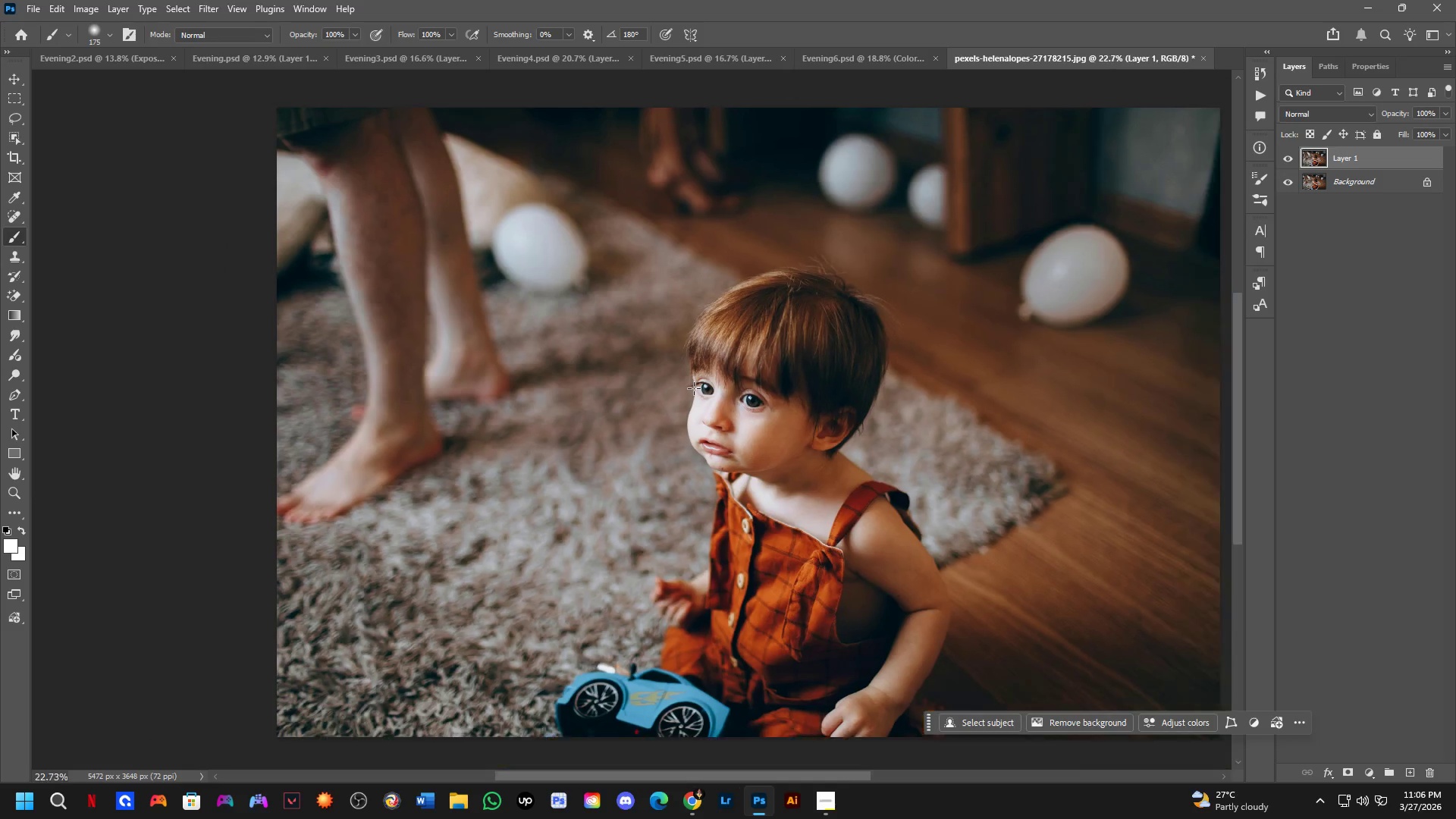 
hold_key(key=Space, duration=0.42)
 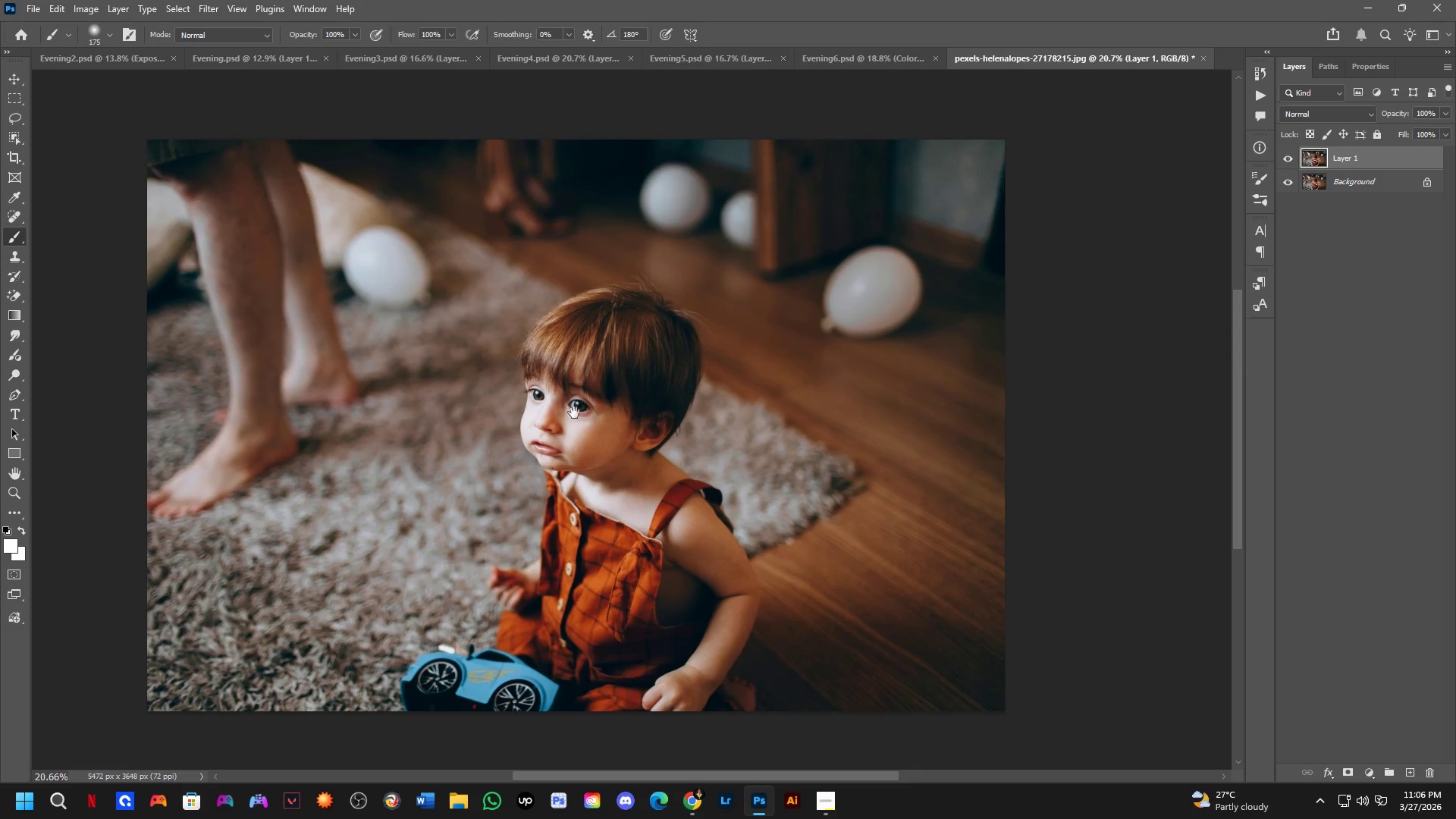 
left_click_drag(start_coordinate=[783, 429], to_coordinate=[713, 431])
 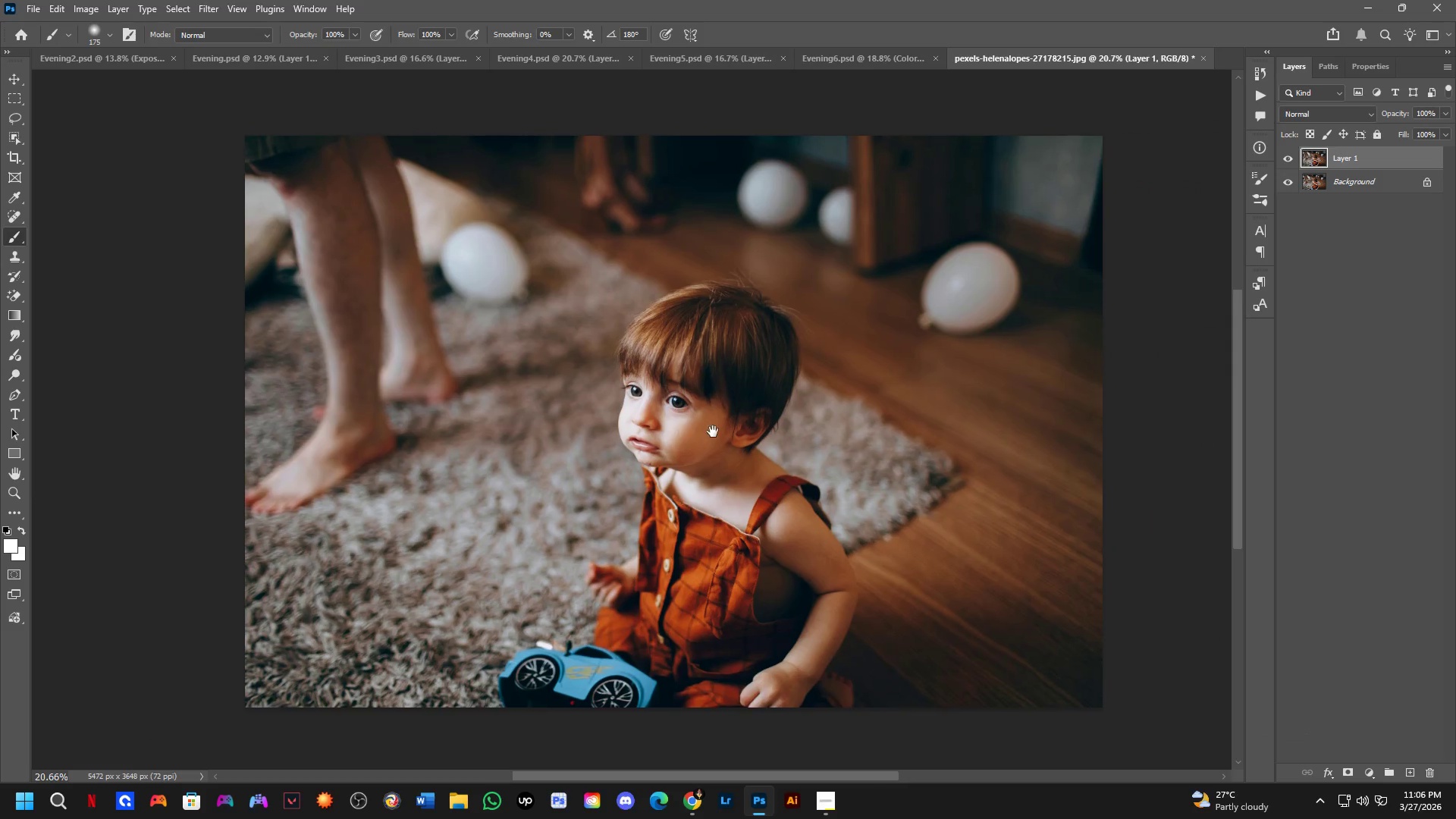 
key(Shift+ShiftLeft)
 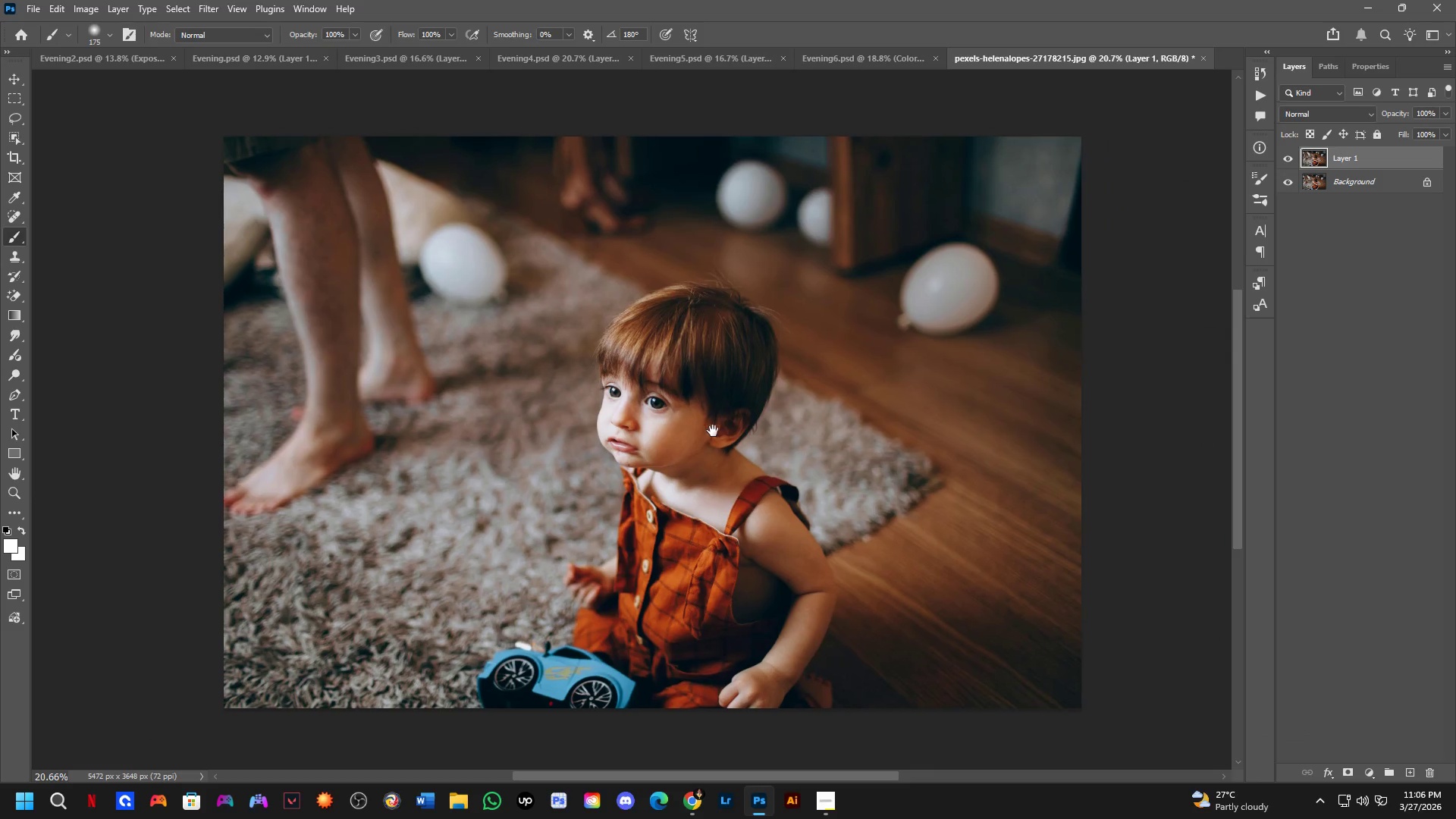 
scroll: coordinate [694, 388], scroll_direction: down, amount: 2.0
 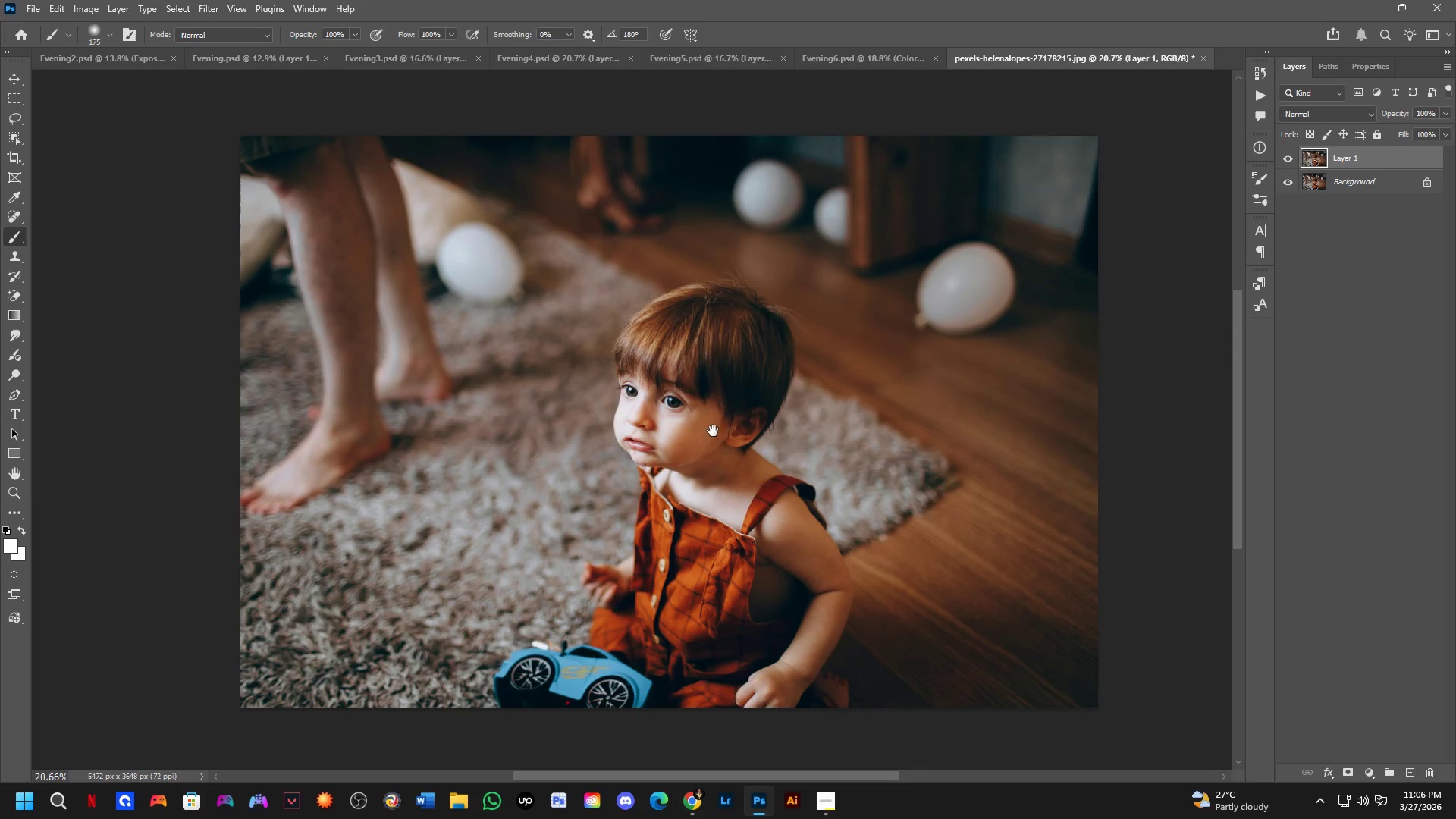 
hold_key(key=Space, duration=0.64)
 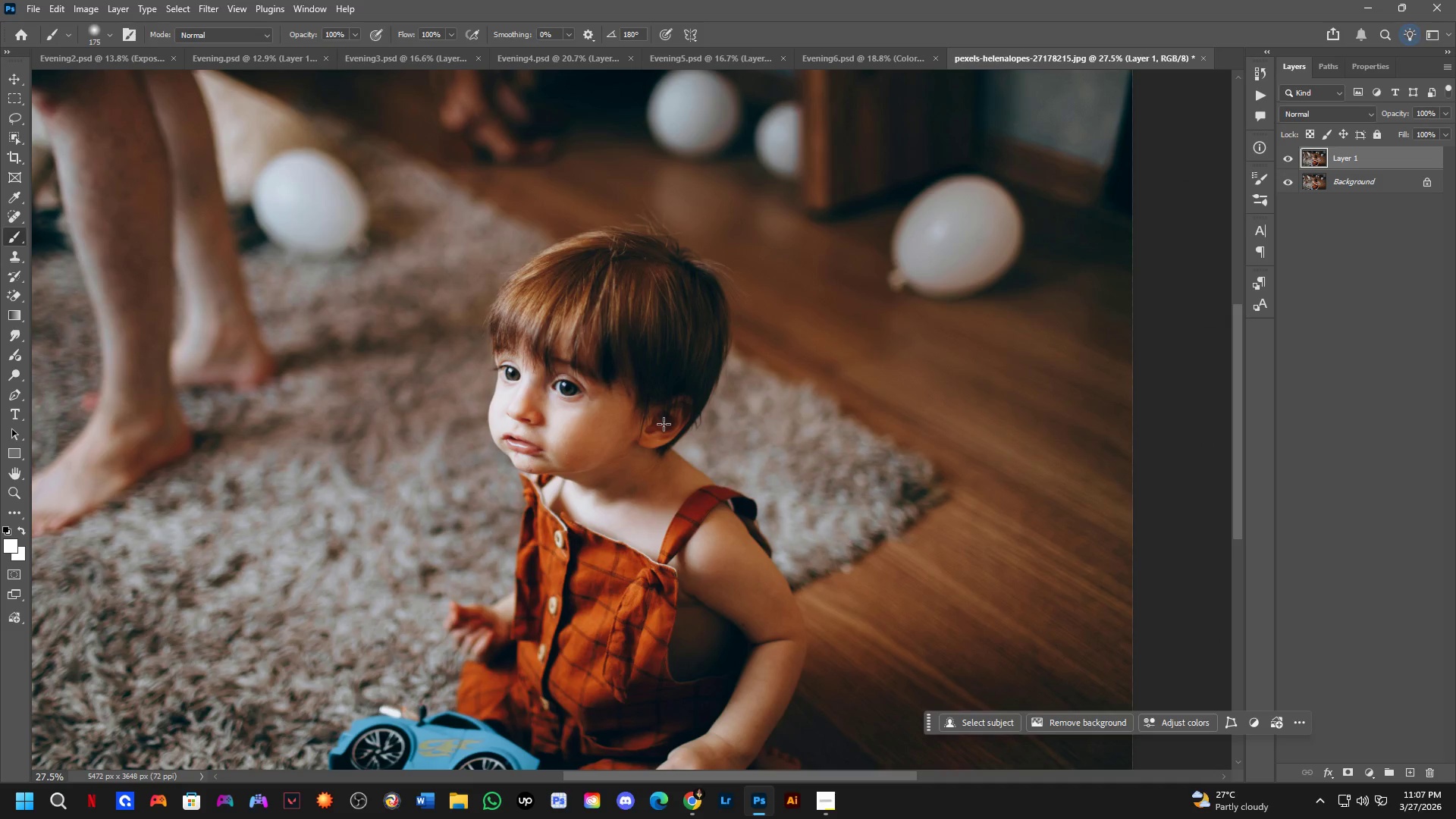 
left_click_drag(start_coordinate=[571, 414], to_coordinate=[608, 403])
 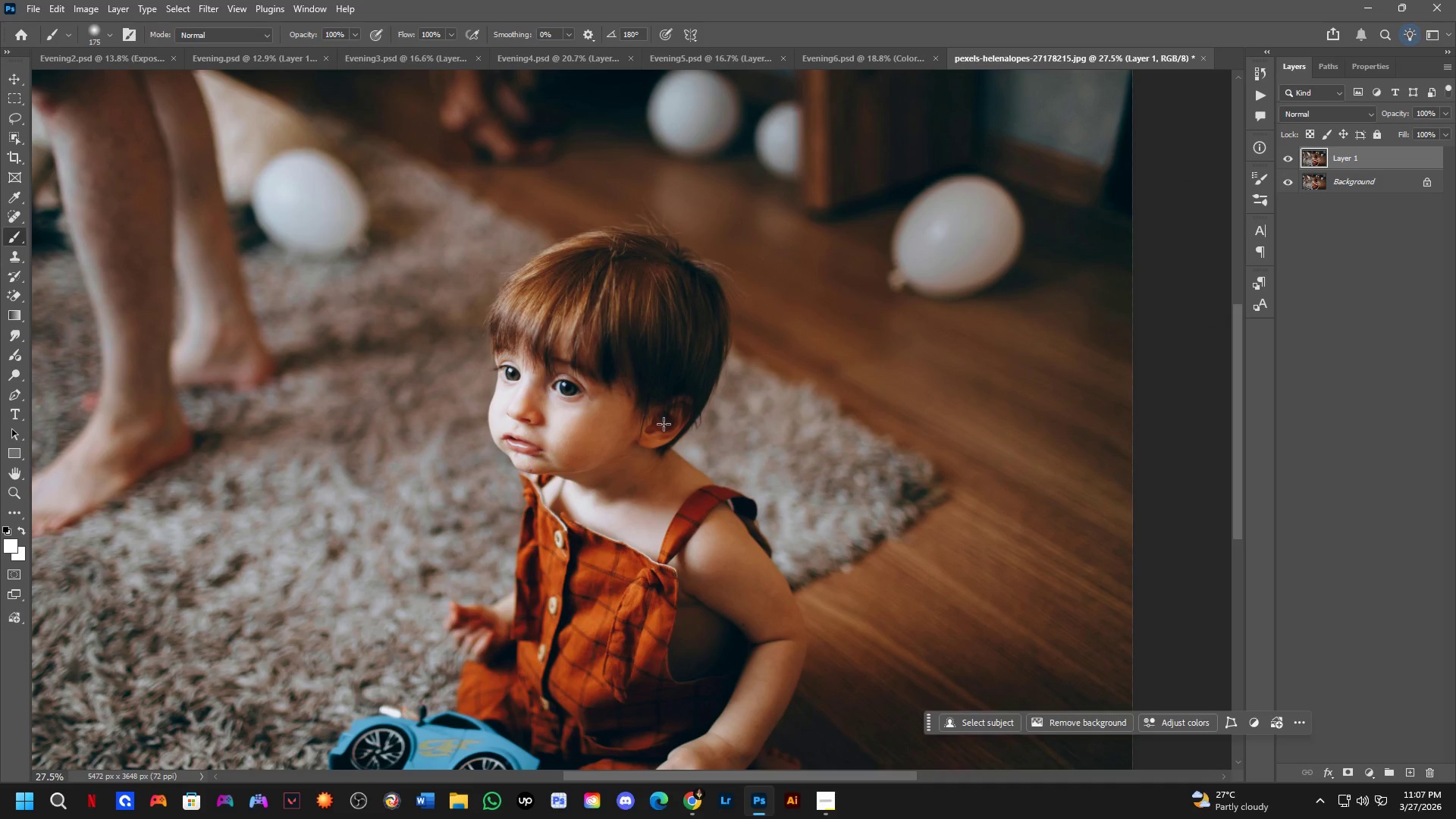 
scroll: coordinate [697, 427], scroll_direction: up, amount: 3.0
 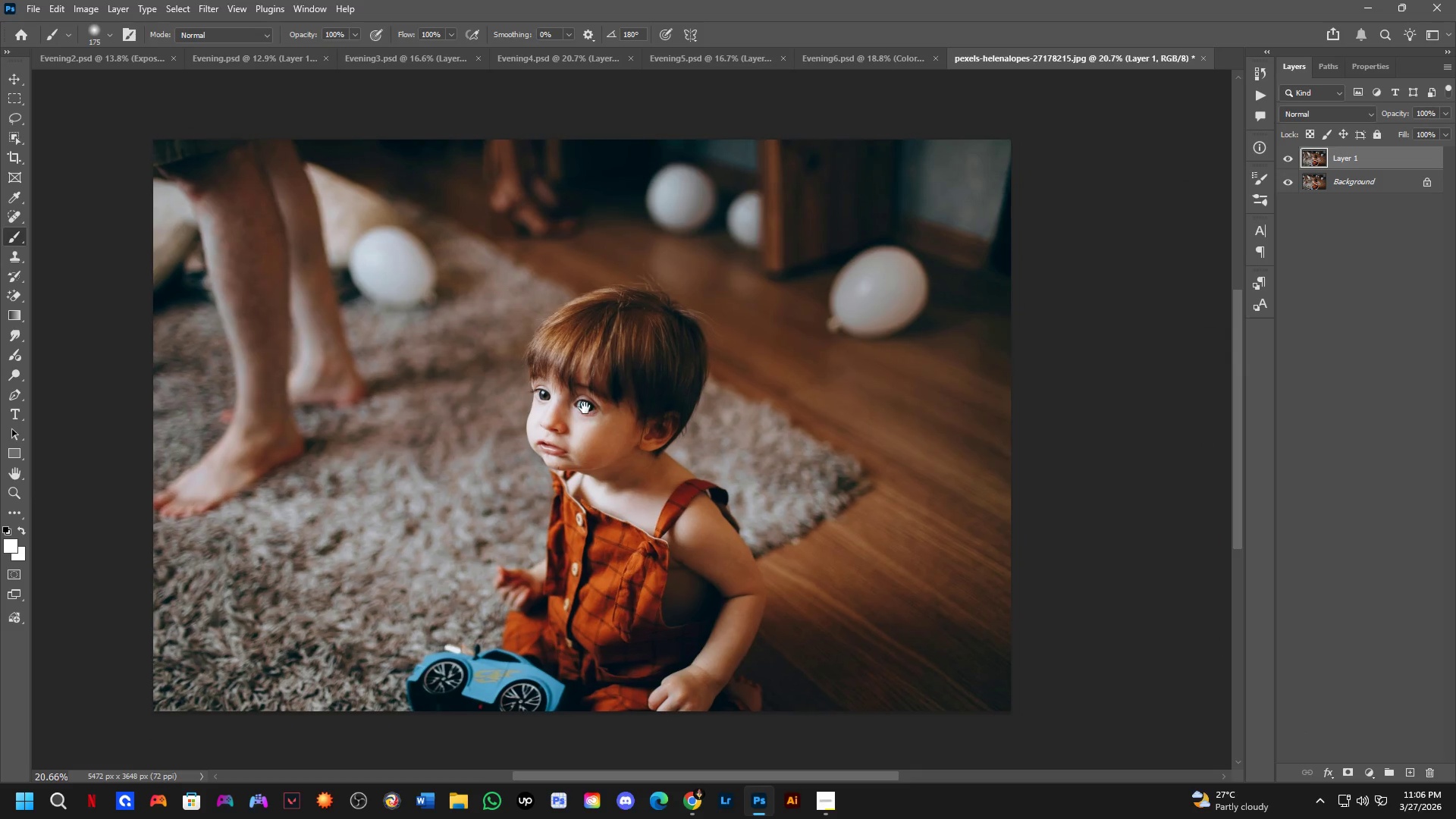 
hold_key(key=Space, duration=0.62)
 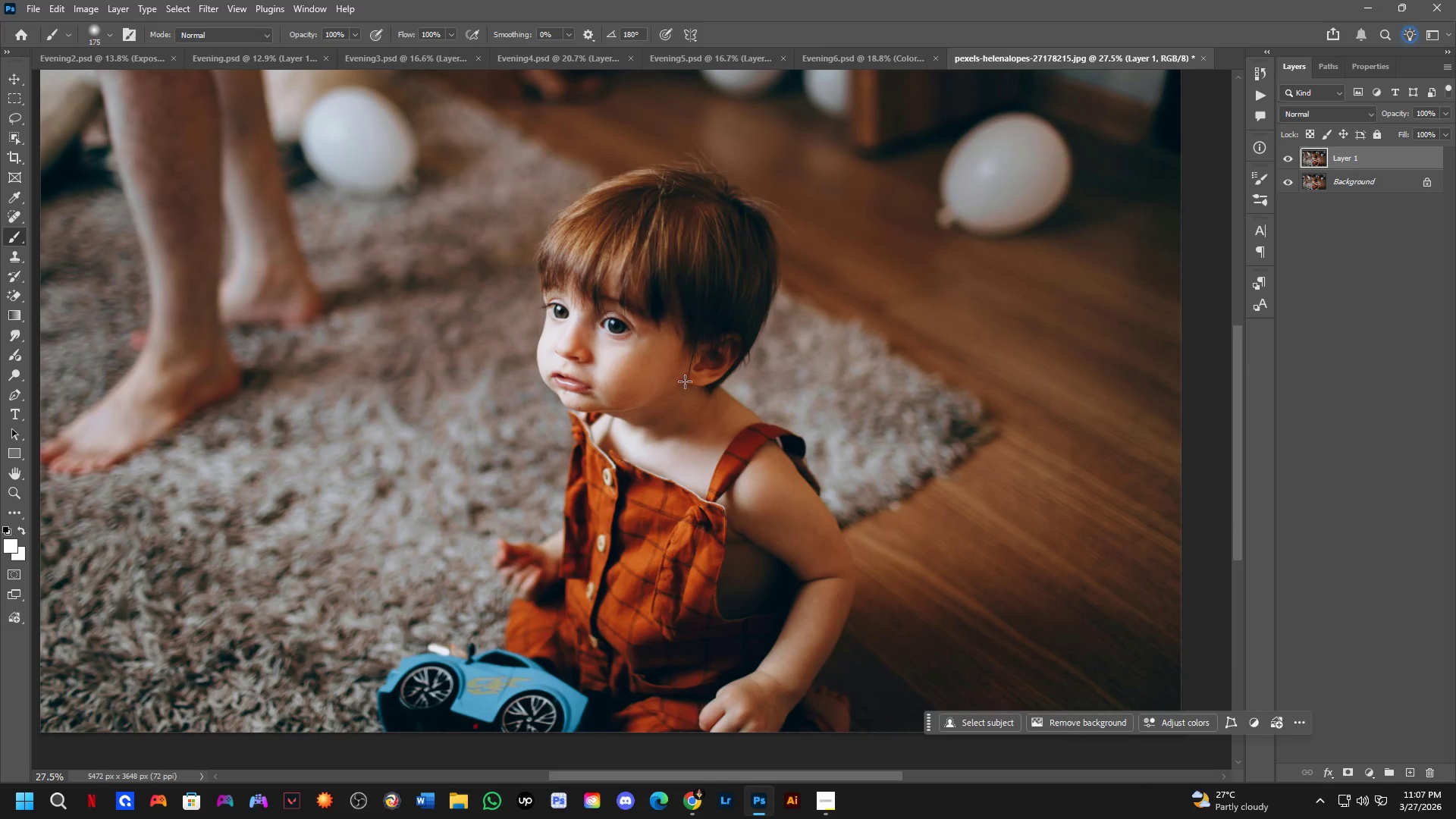 
left_click_drag(start_coordinate=[632, 431], to_coordinate=[681, 369])
 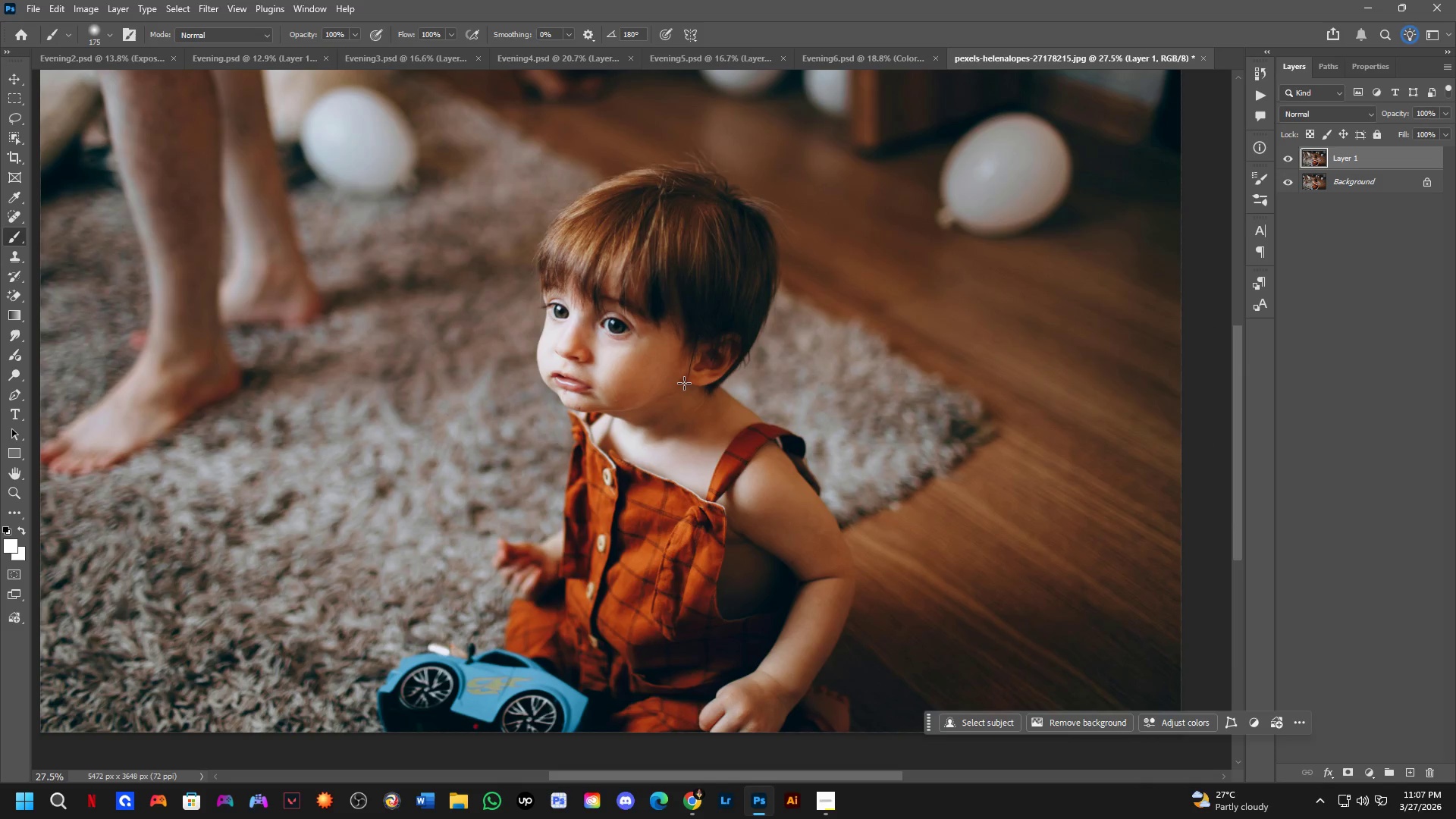 
hold_key(key=Space, duration=0.55)
 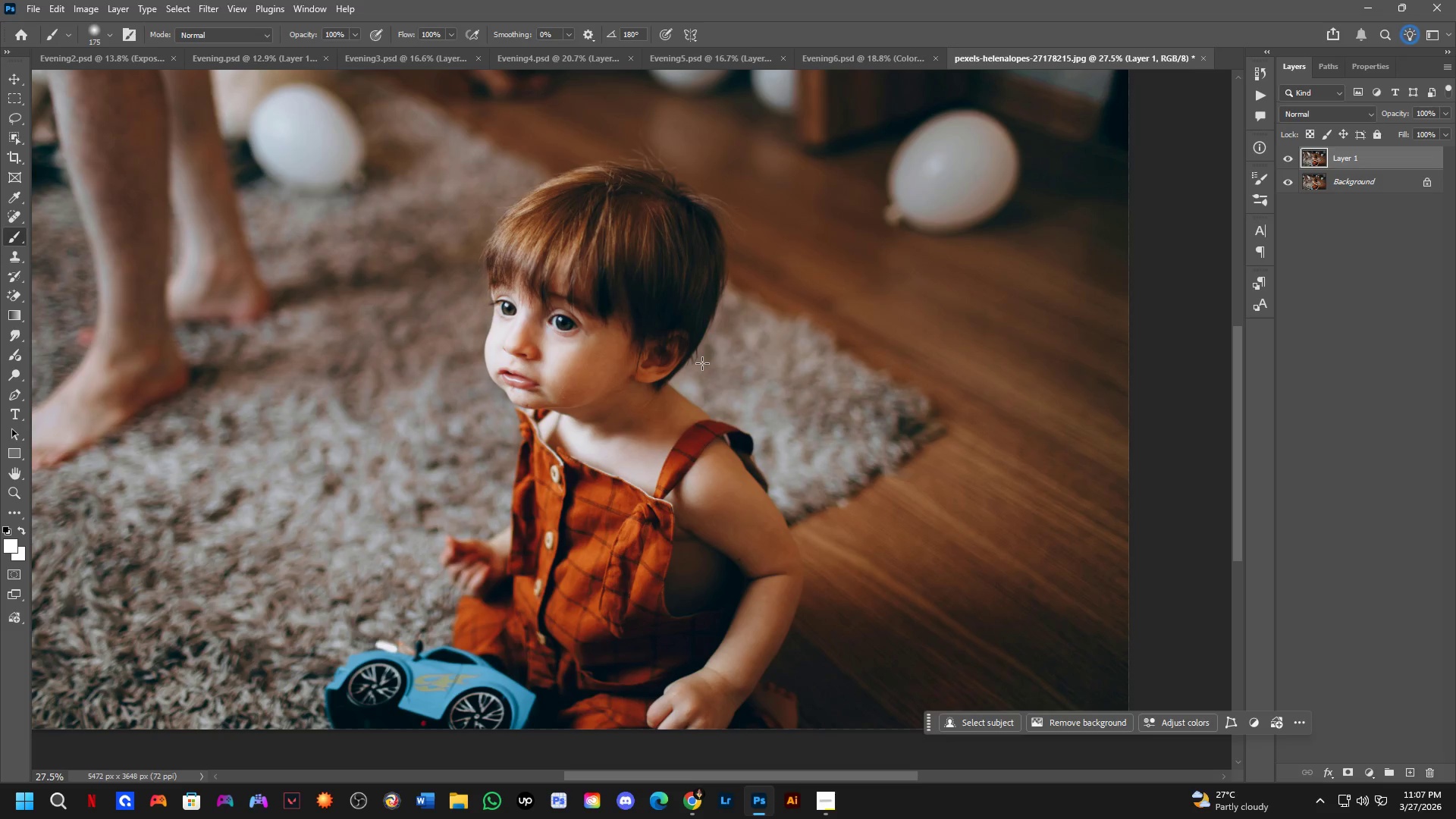 
left_click_drag(start_coordinate=[758, 362], to_coordinate=[705, 359])
 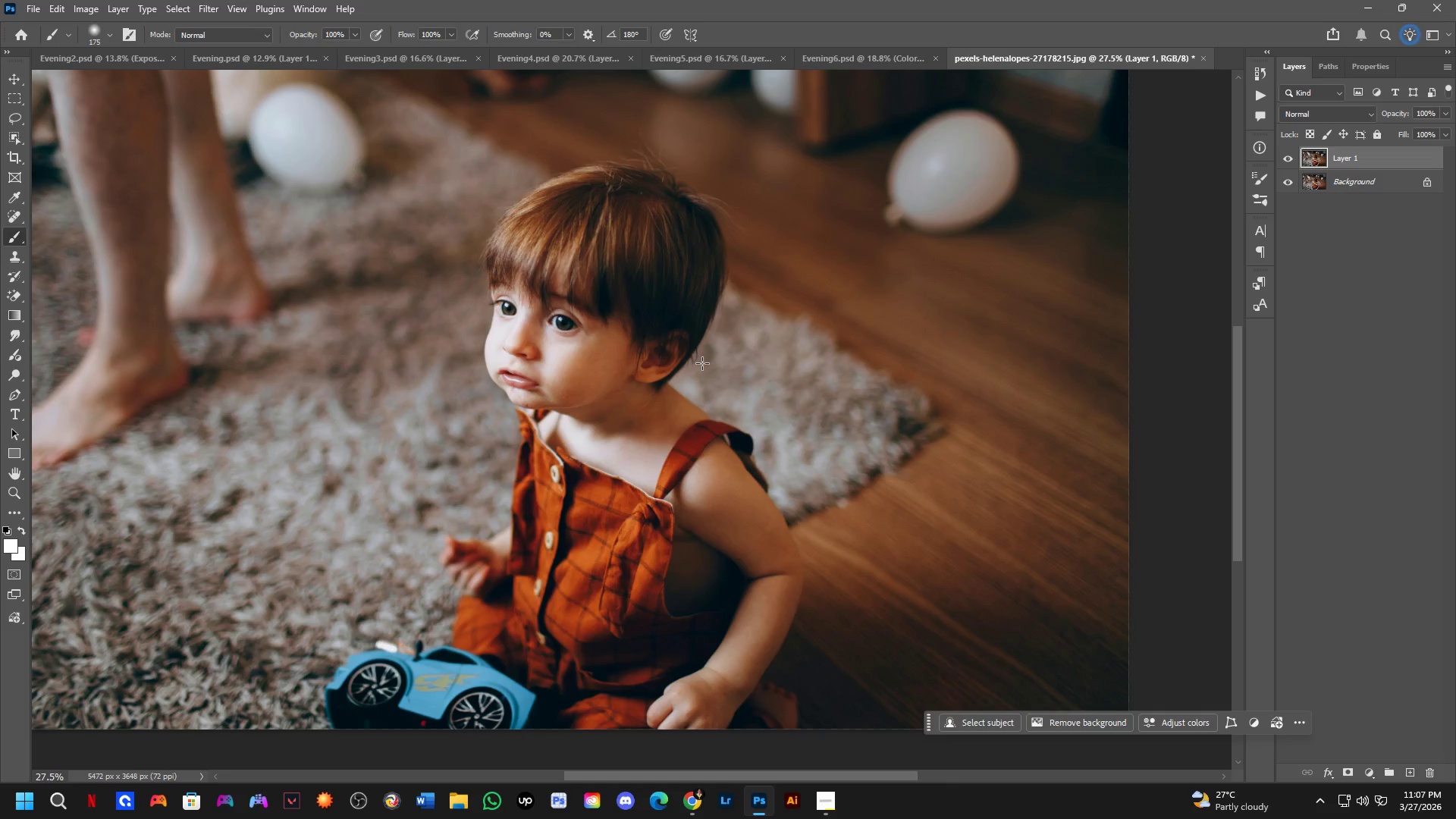 
hold_key(key=Space, duration=0.58)
 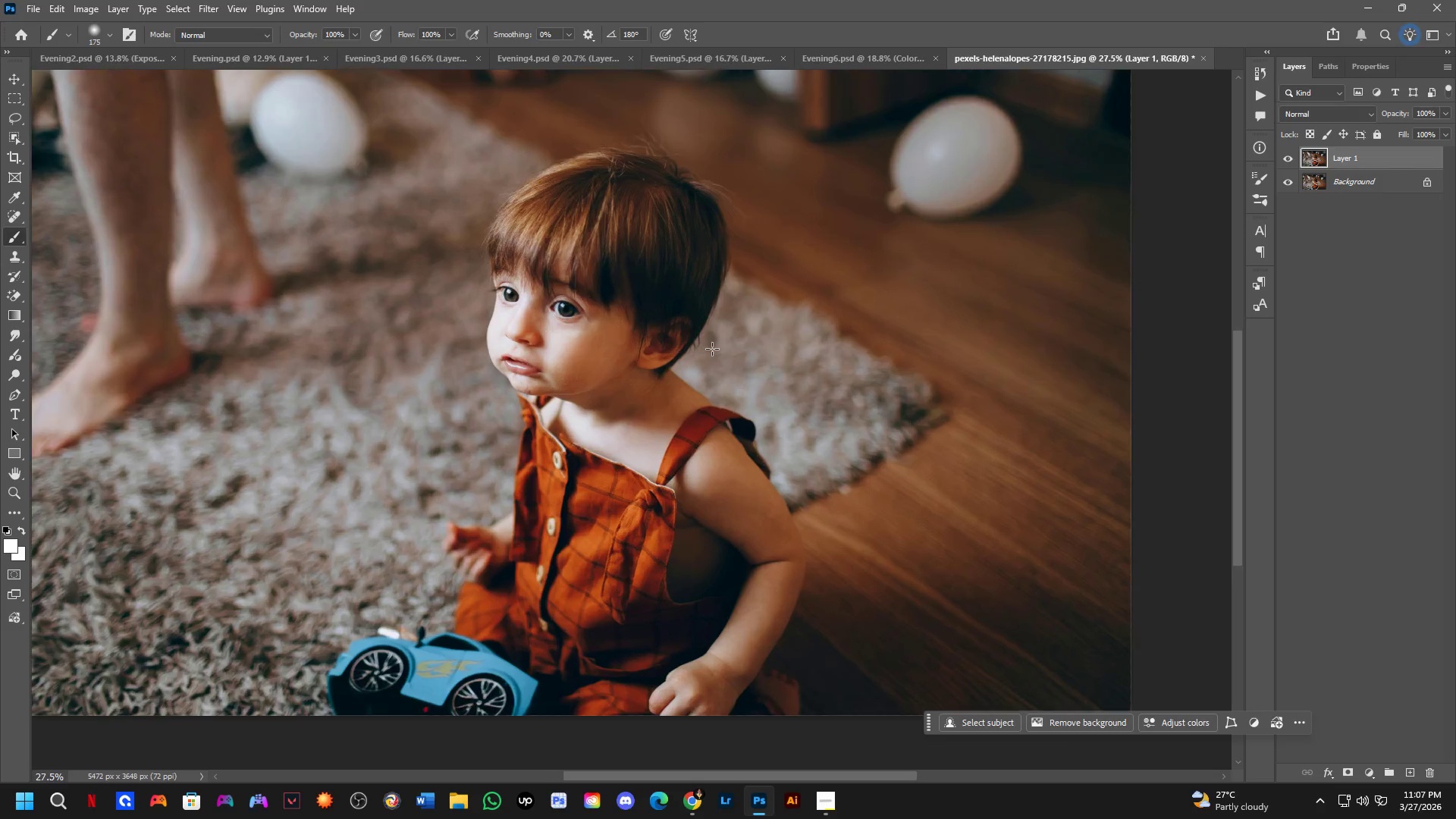 
left_click_drag(start_coordinate=[706, 363], to_coordinate=[709, 350])
 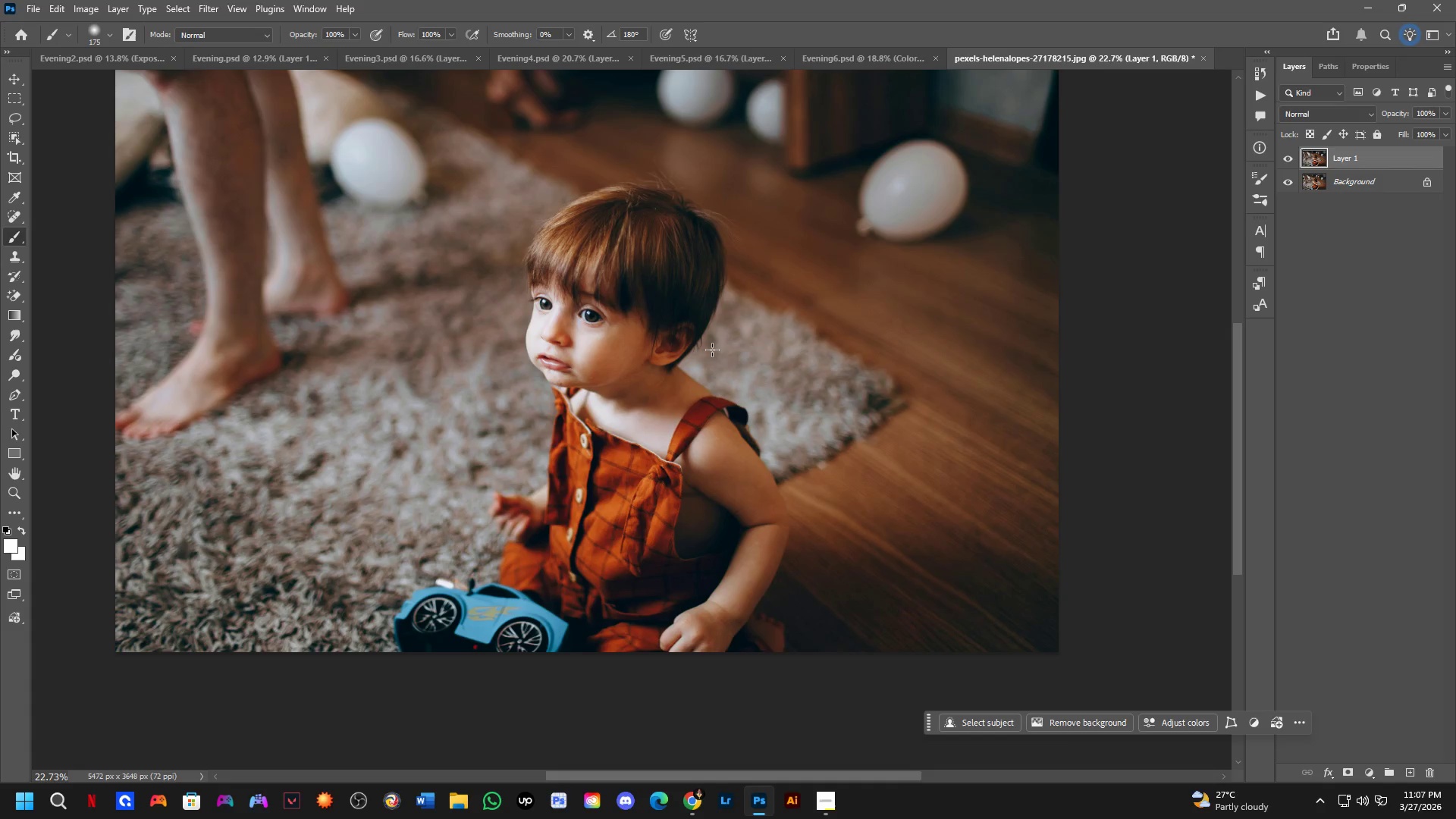 
scroll: coordinate [705, 363], scroll_direction: down, amount: 2.0
 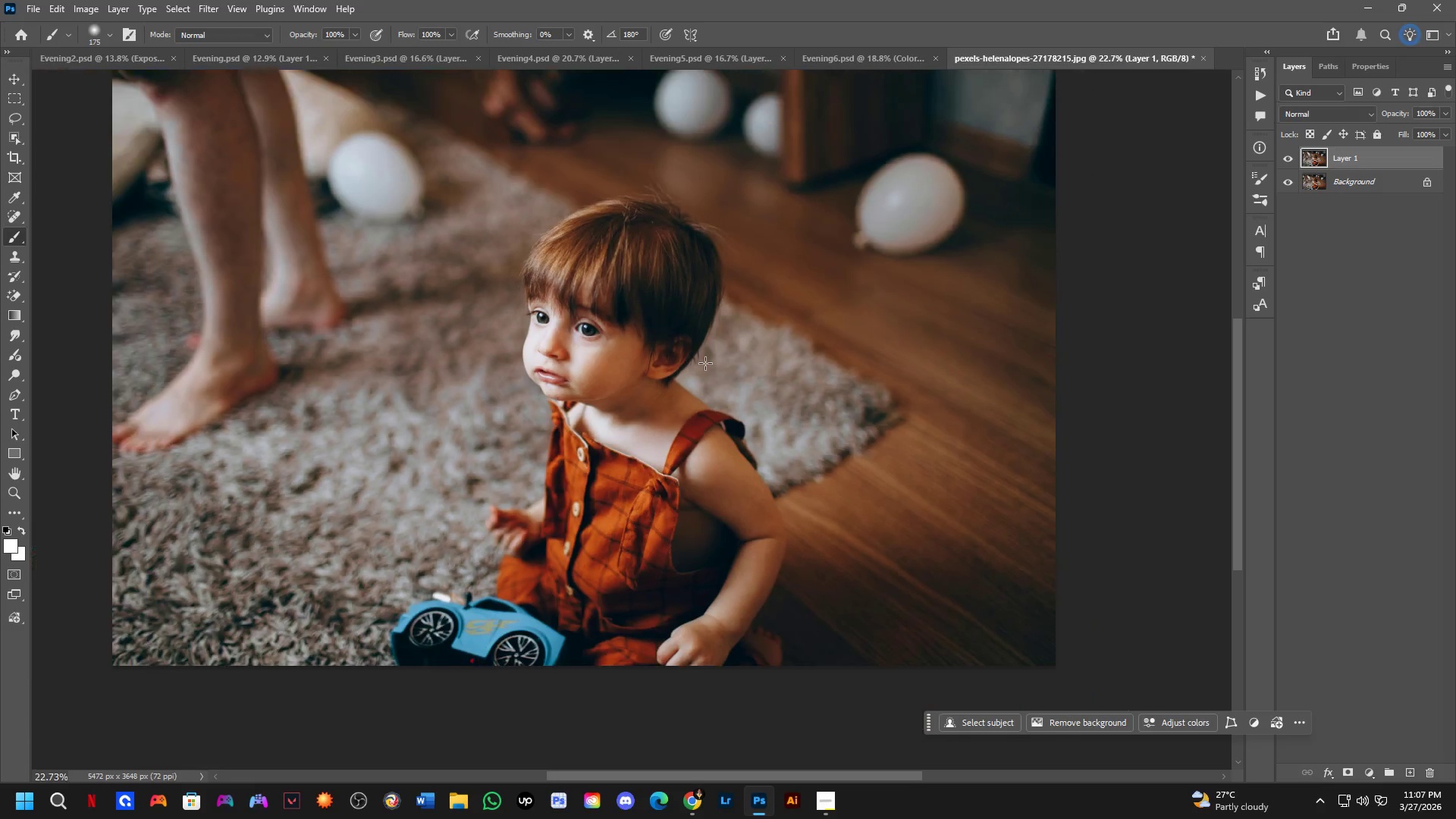 
hold_key(key=Space, duration=0.56)
 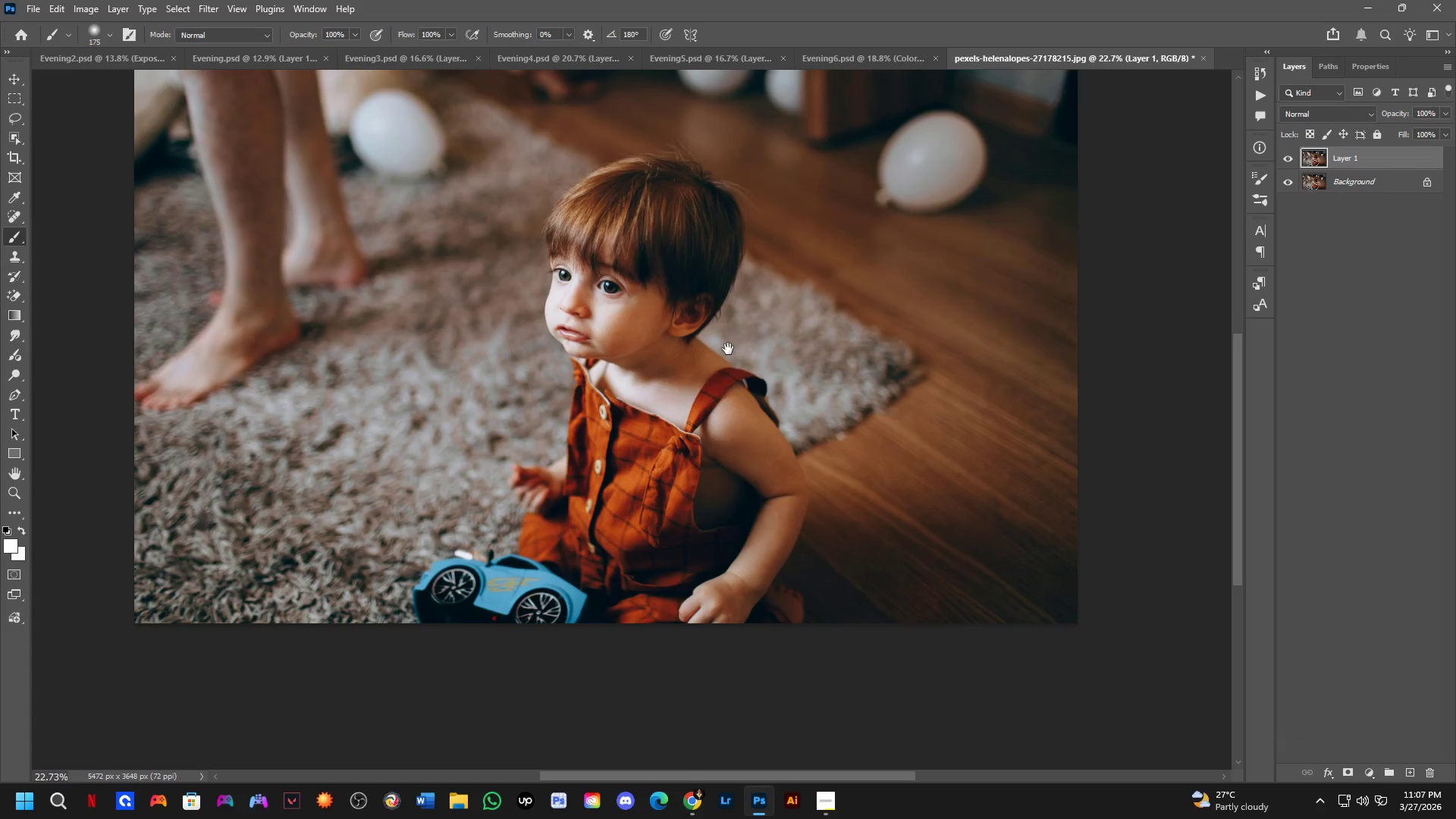 
left_click_drag(start_coordinate=[712, 349], to_coordinate=[731, 320])
 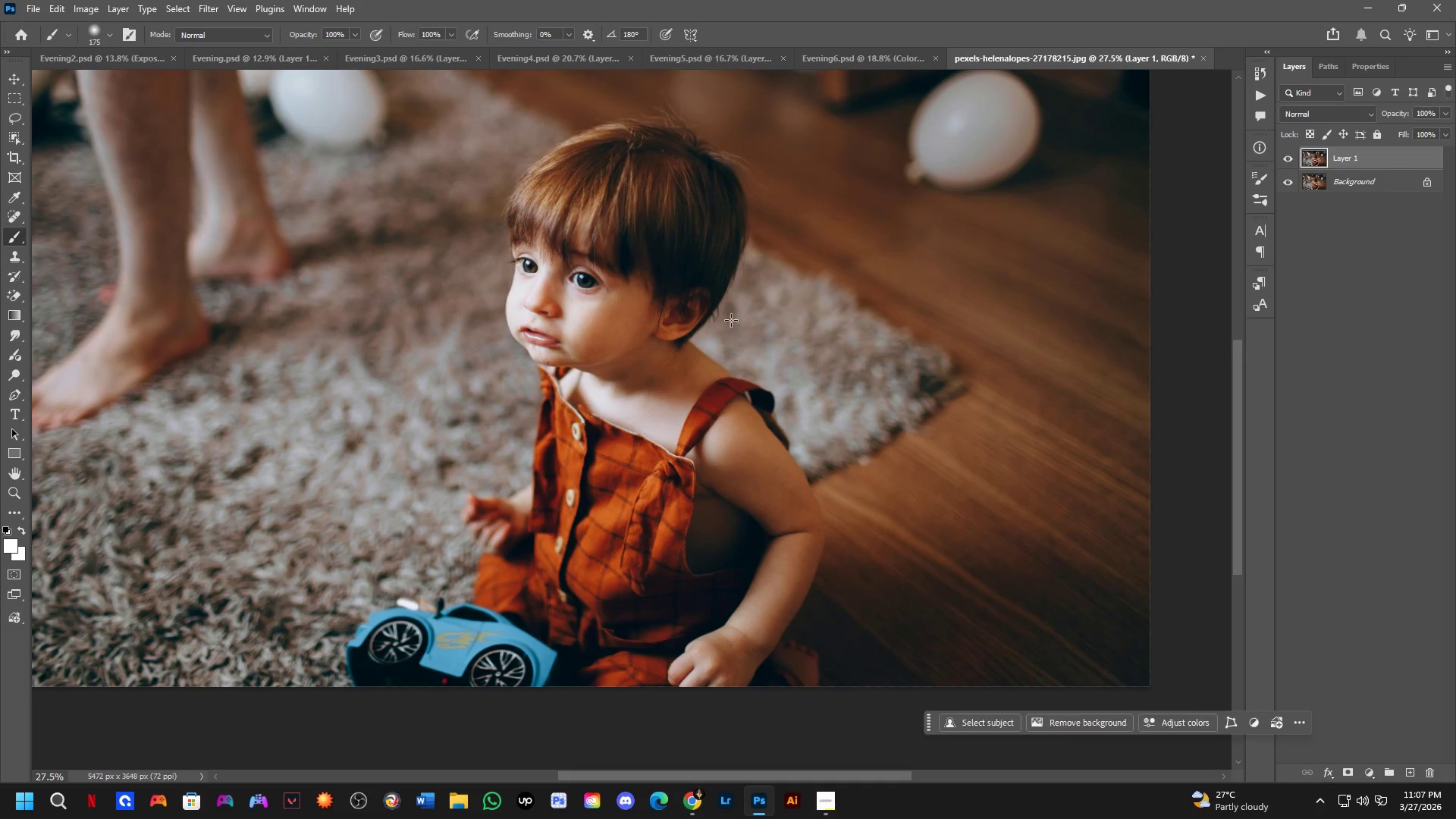 
scroll: coordinate [712, 349], scroll_direction: up, amount: 2.0
 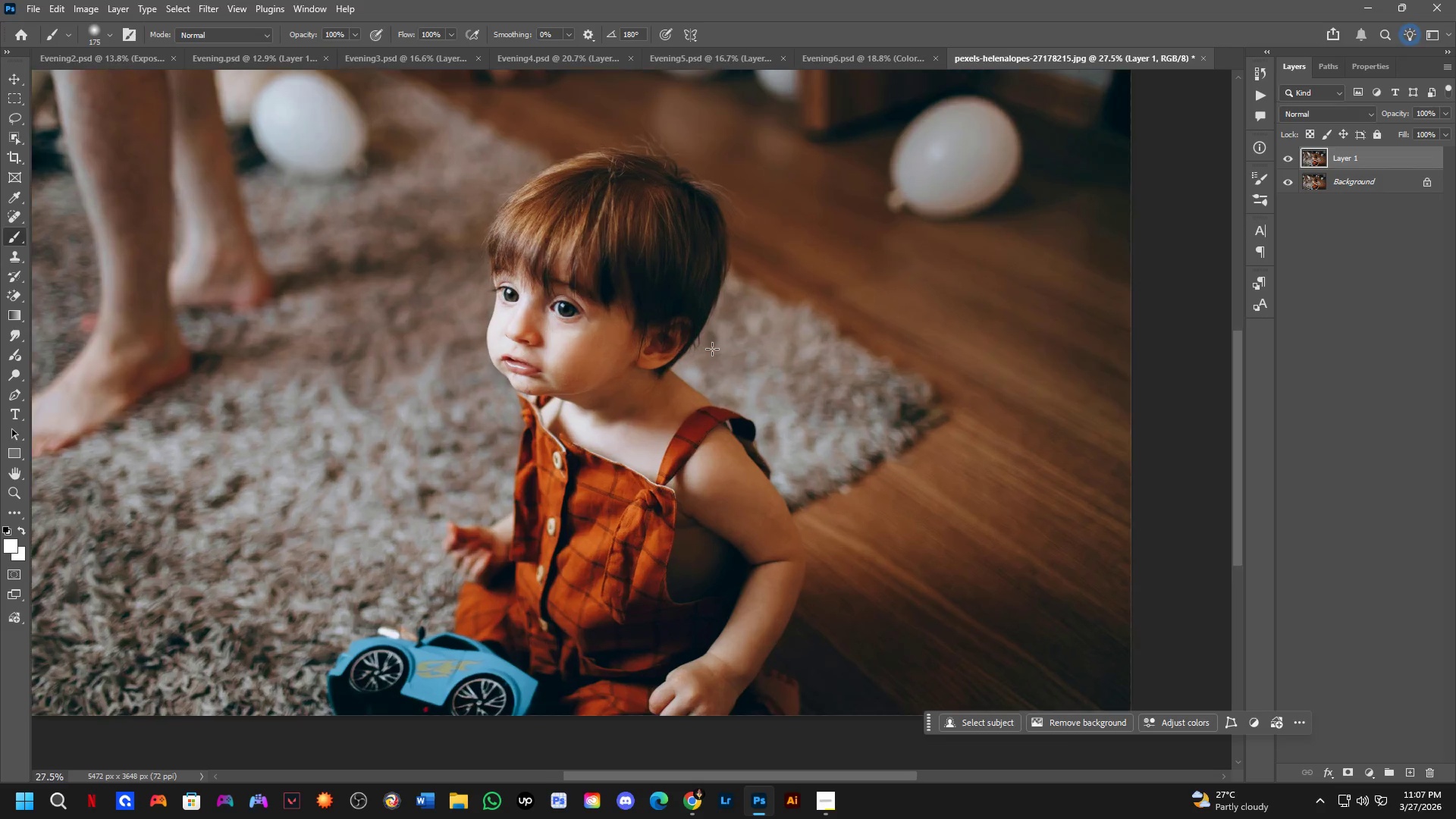 
hold_key(key=Space, duration=0.56)
 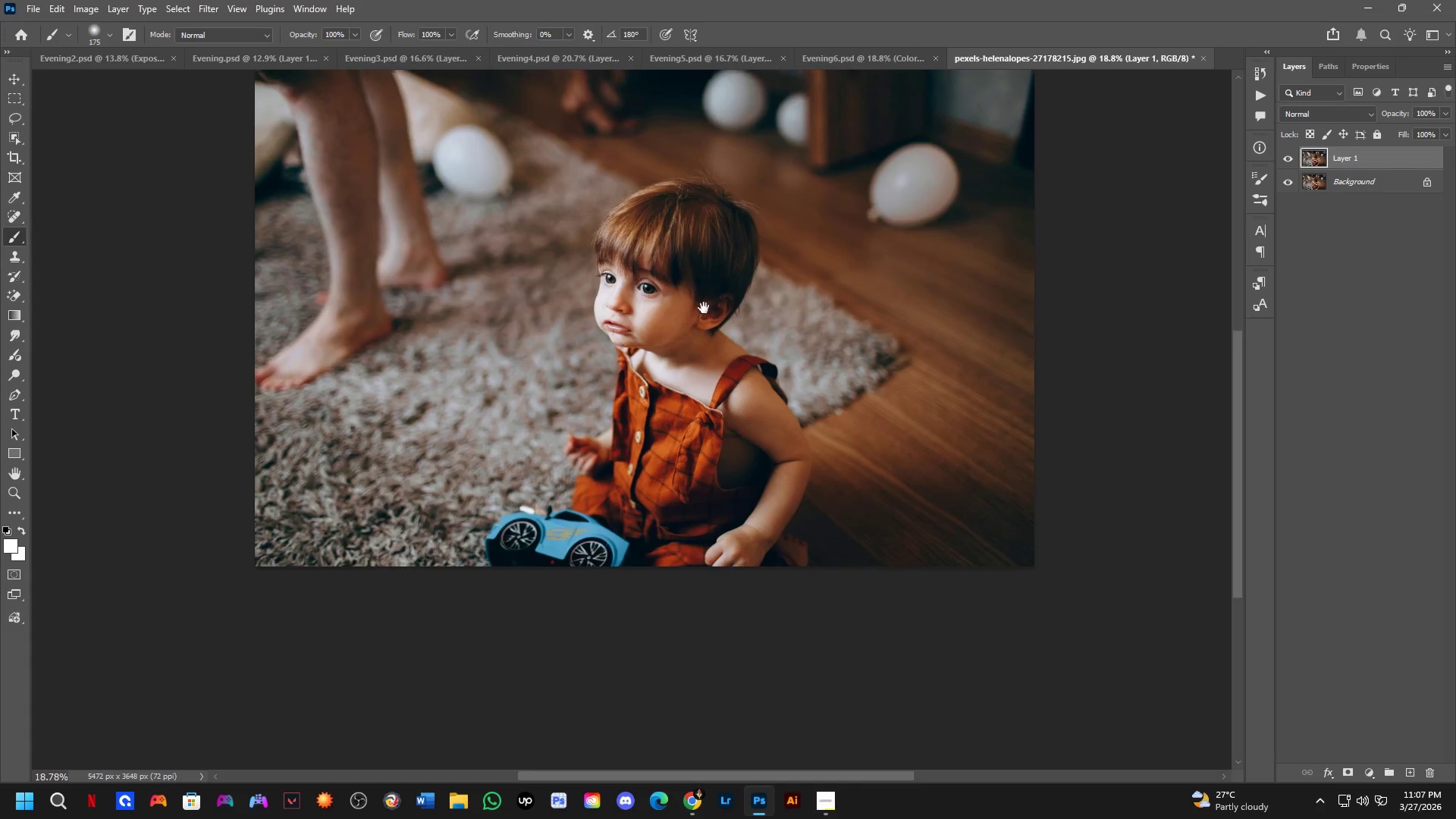 
left_click_drag(start_coordinate=[728, 349], to_coordinate=[747, 334])
 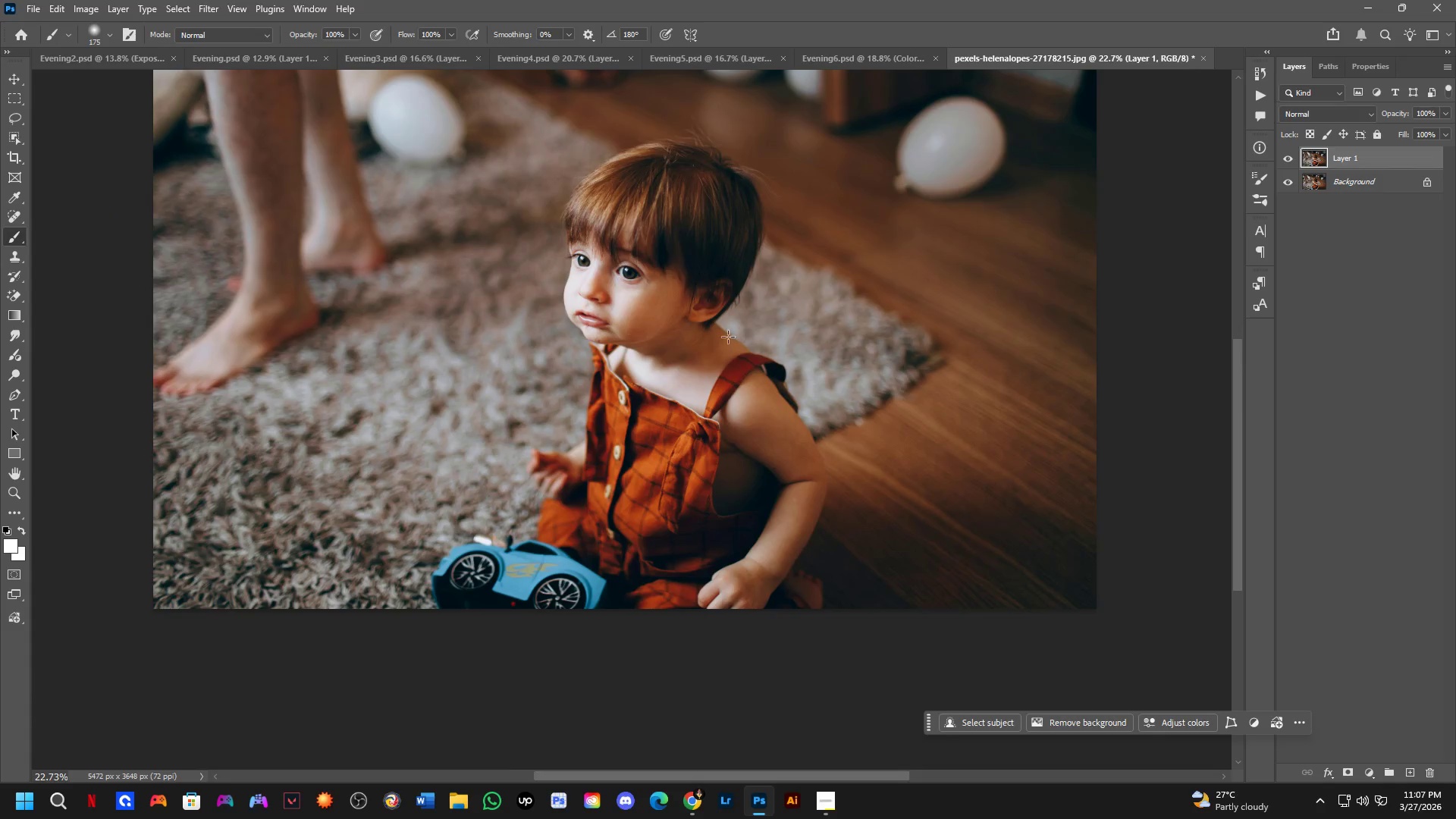 
scroll: coordinate [729, 318], scroll_direction: down, amount: 2.0
 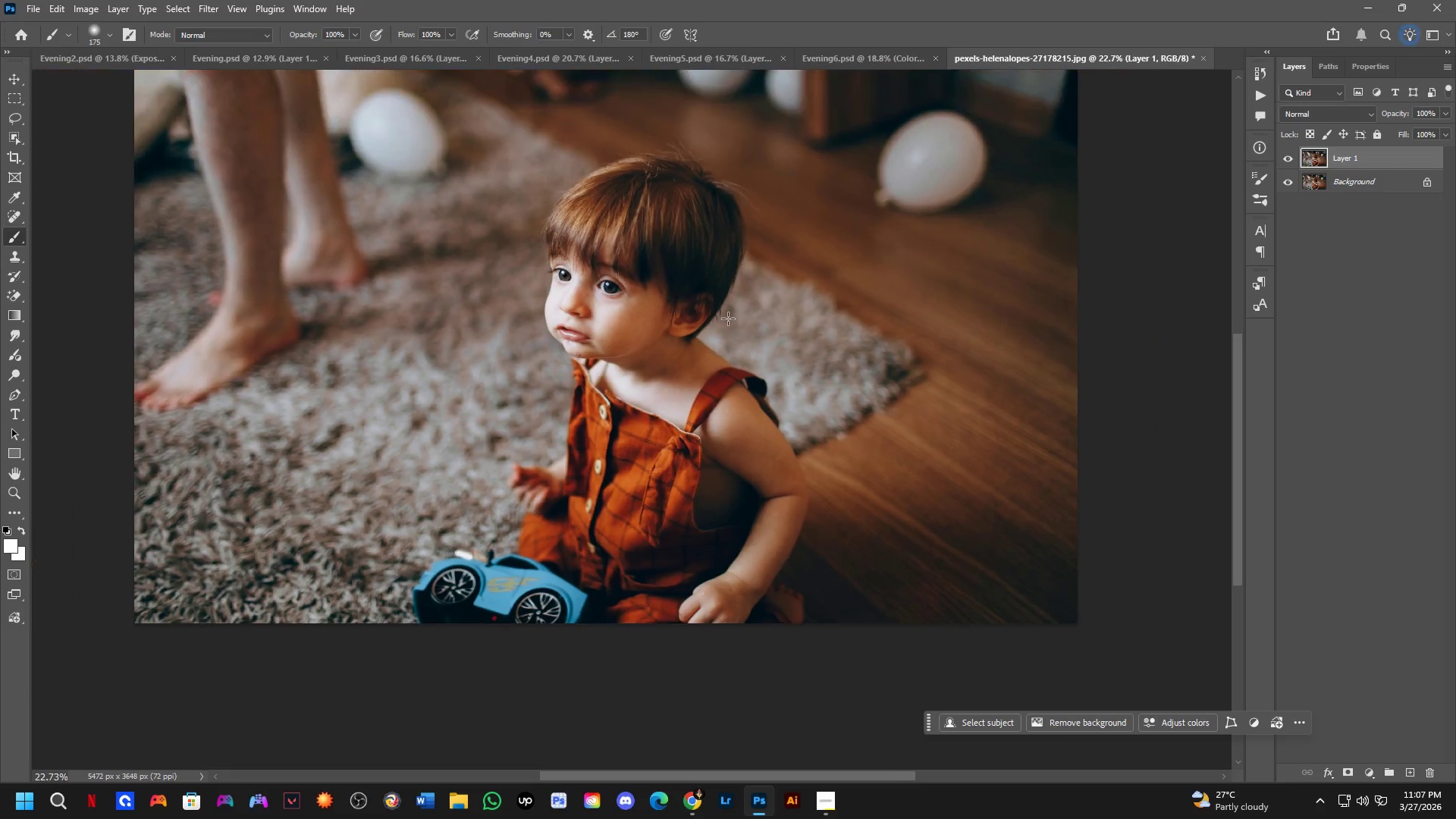 
hold_key(key=Space, duration=0.5)
 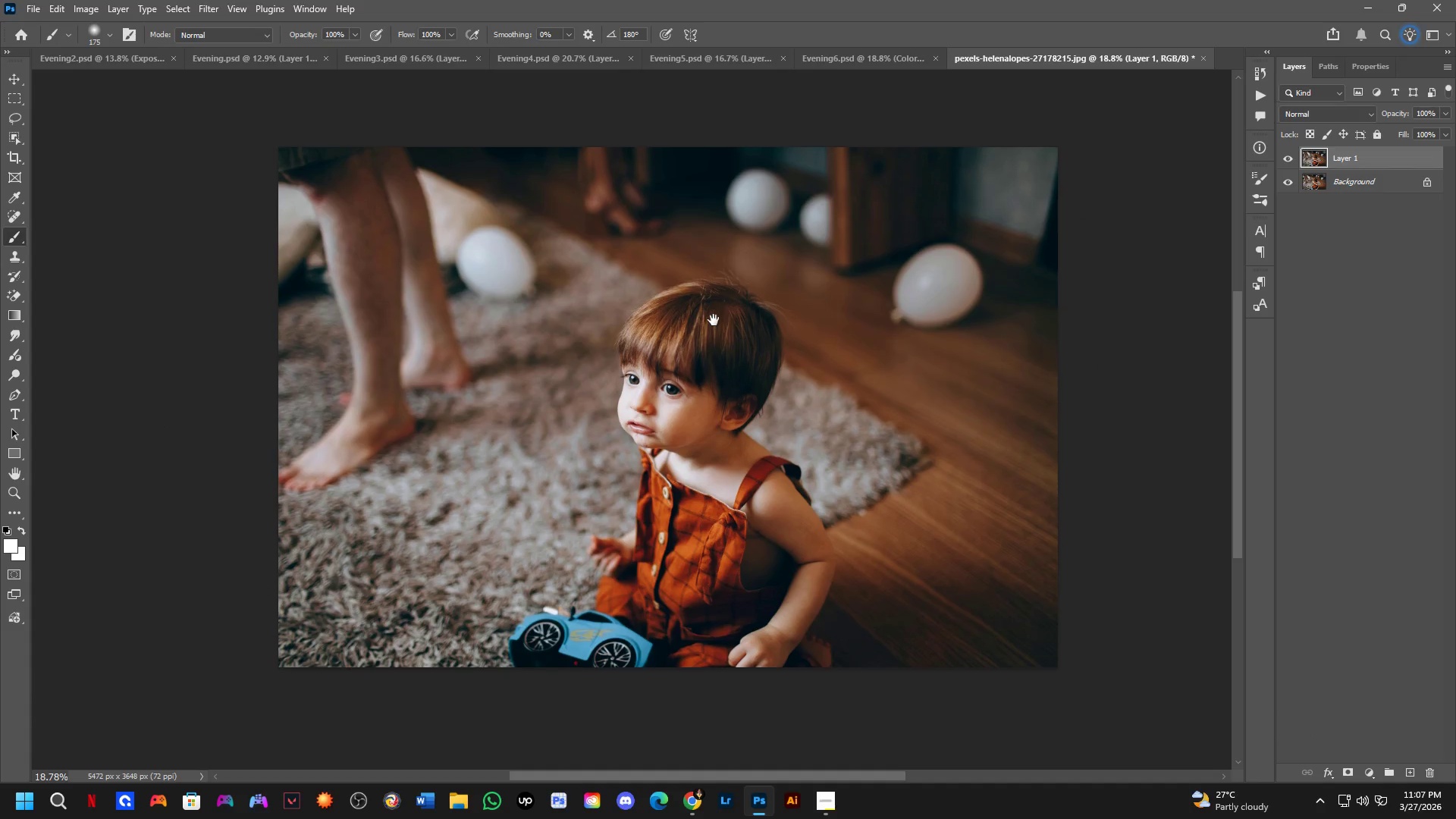 
left_click_drag(start_coordinate=[696, 285], to_coordinate=[723, 367])
 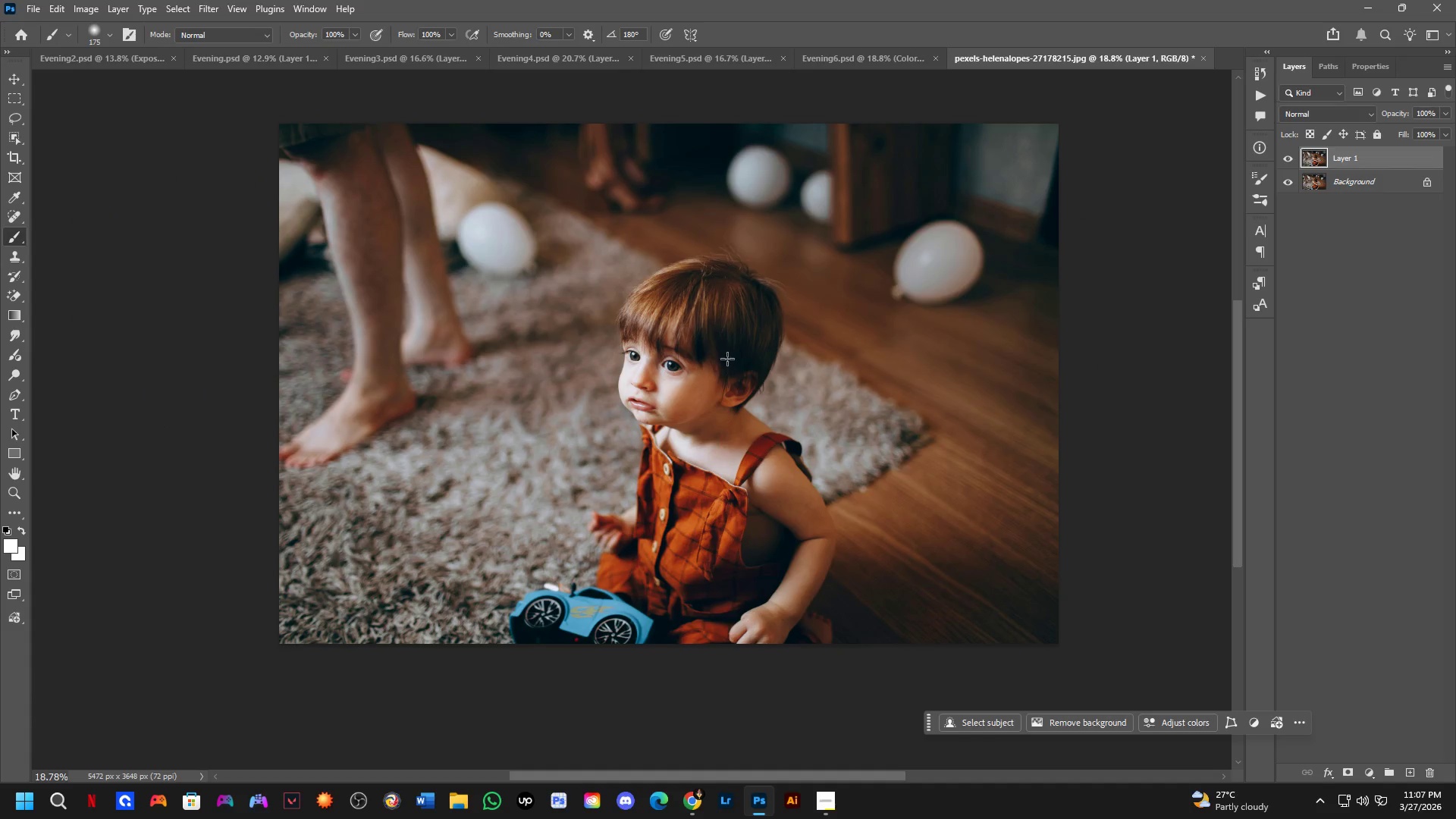 
scroll: coordinate [724, 337], scroll_direction: down, amount: 2.0
 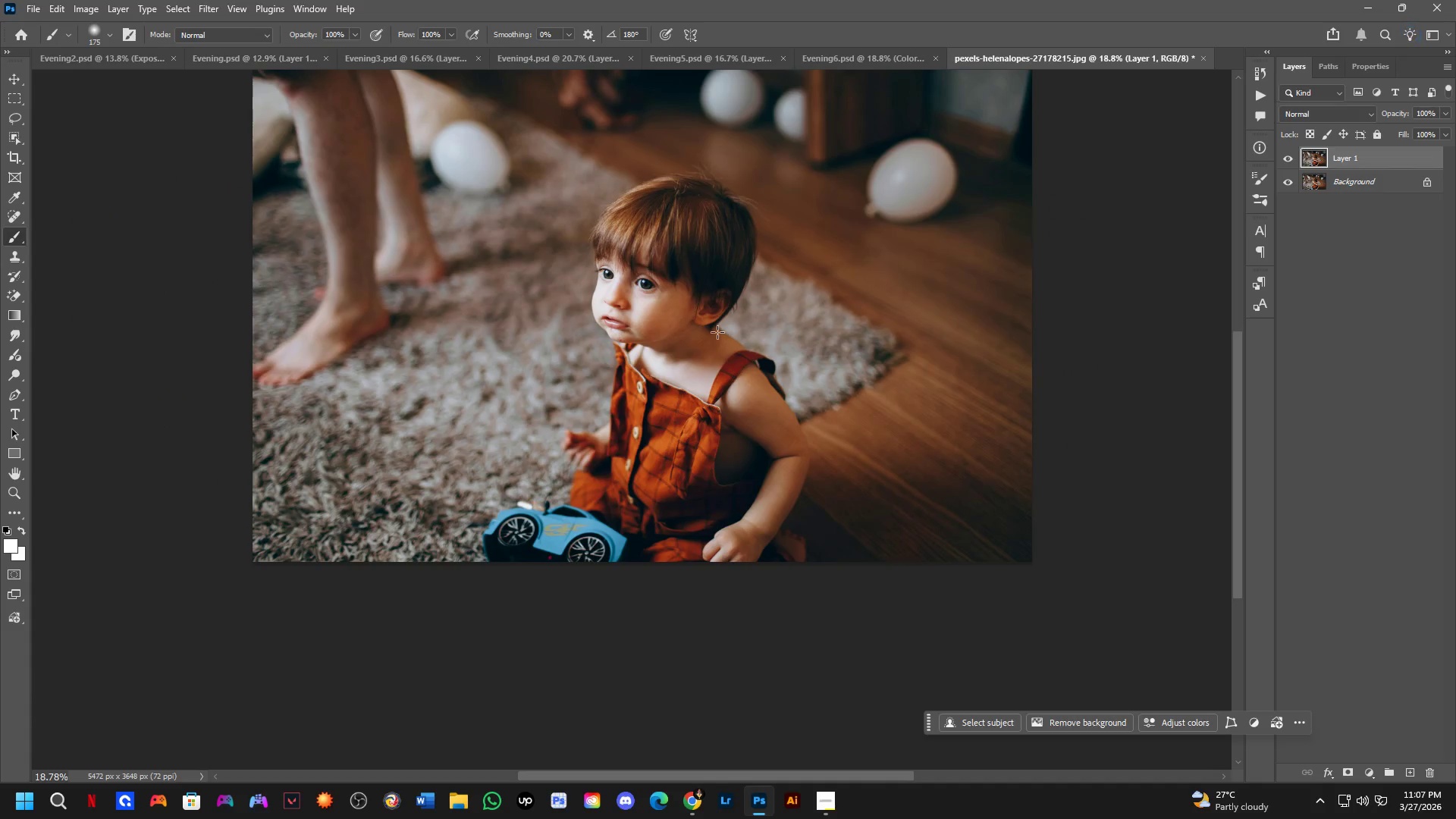 
hold_key(key=Space, duration=0.44)
 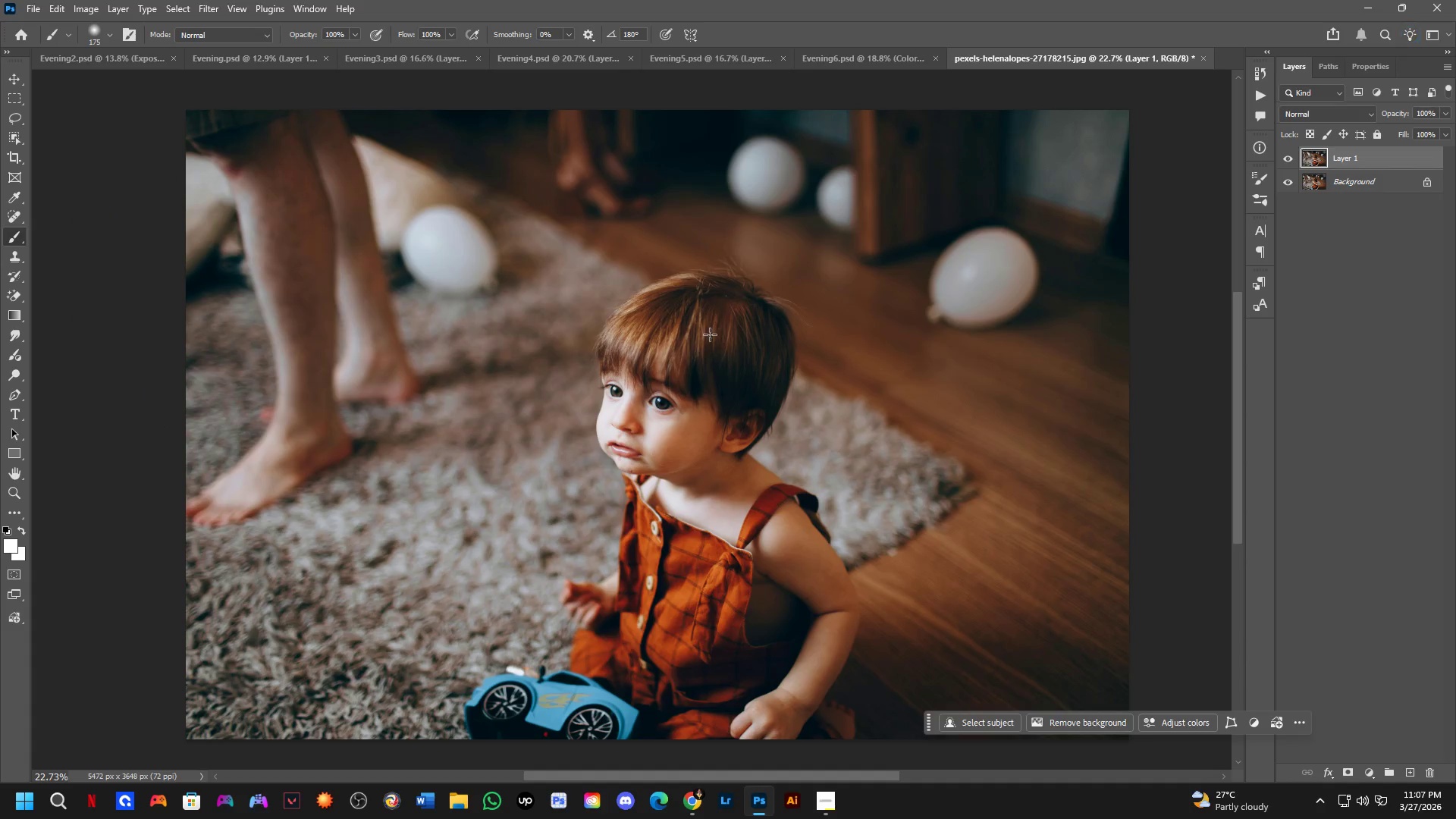 
left_click_drag(start_coordinate=[714, 297], to_coordinate=[714, 320])
 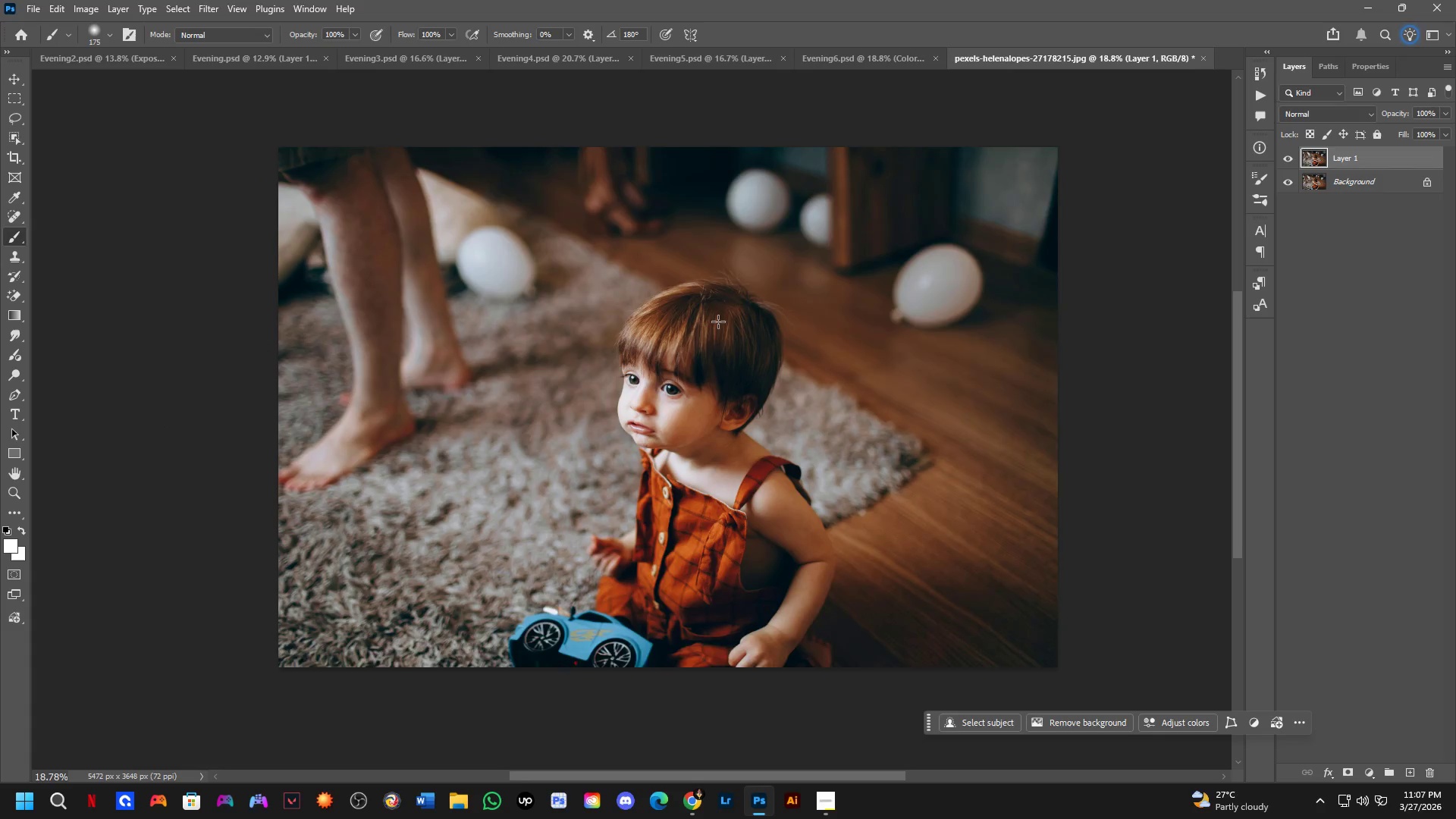 
hold_key(key=Space, duration=0.45)
 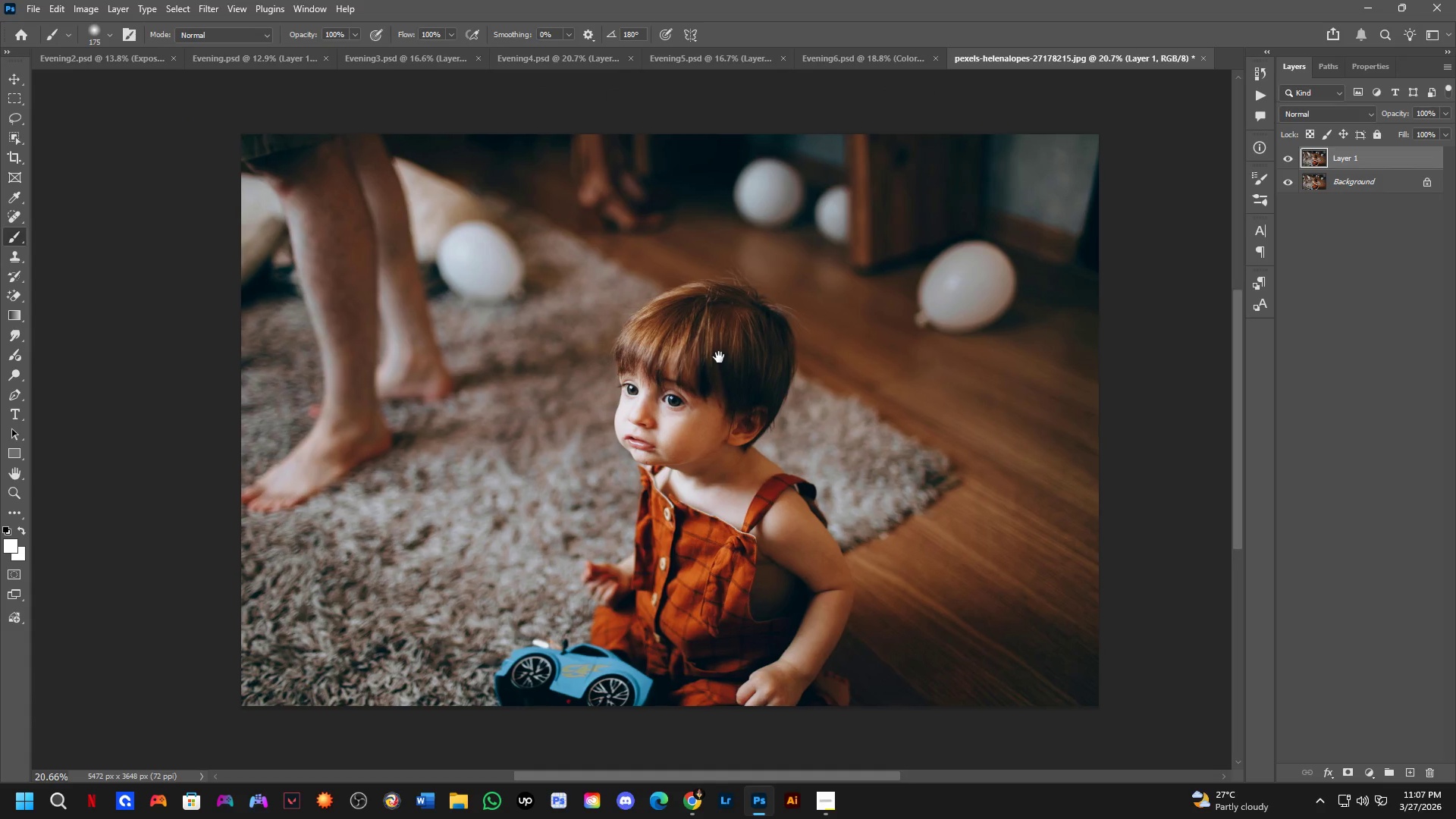 
left_click_drag(start_coordinate=[707, 338], to_coordinate=[711, 318])
 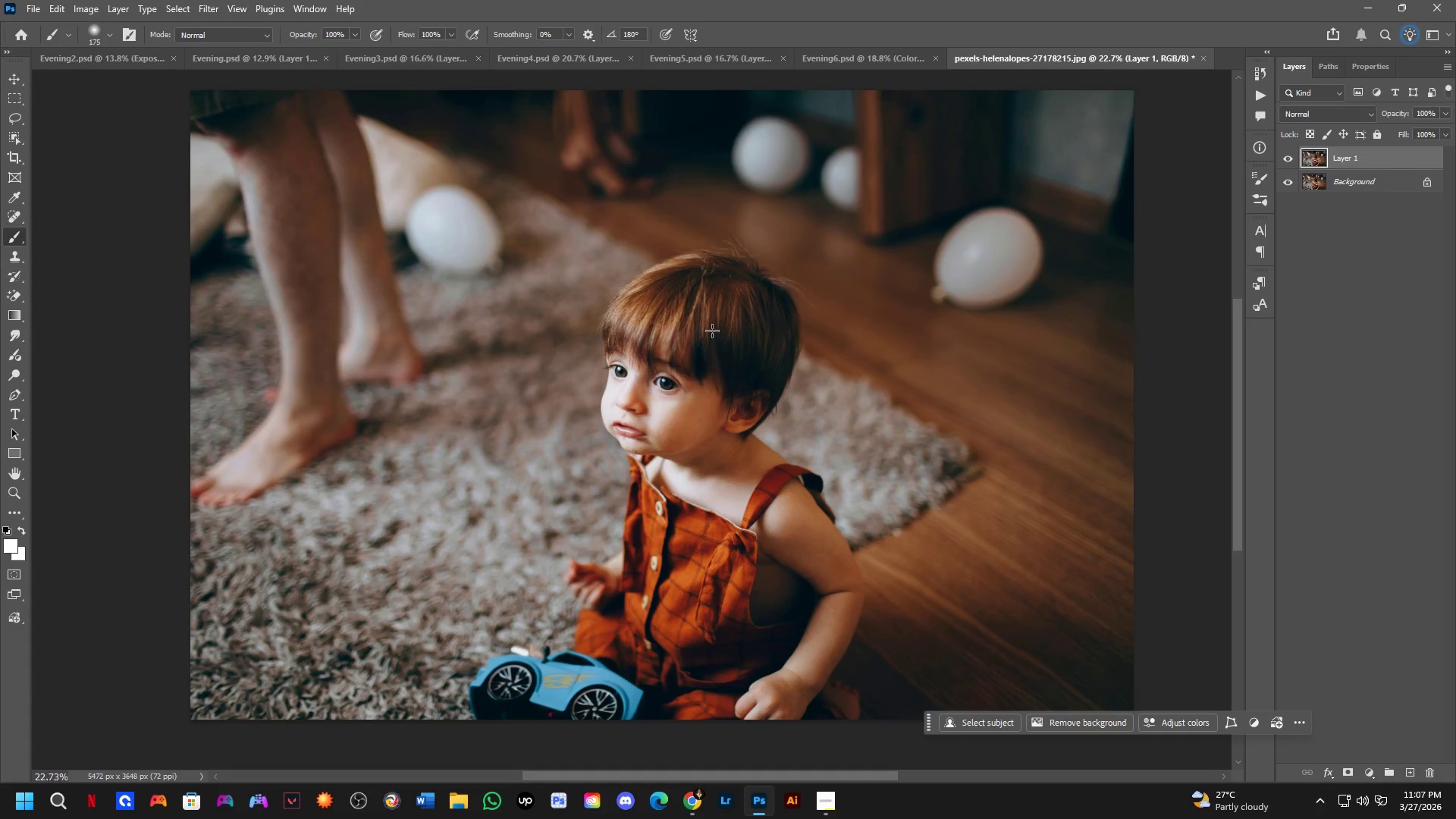 
scroll: coordinate [718, 322], scroll_direction: up, amount: 2.0
 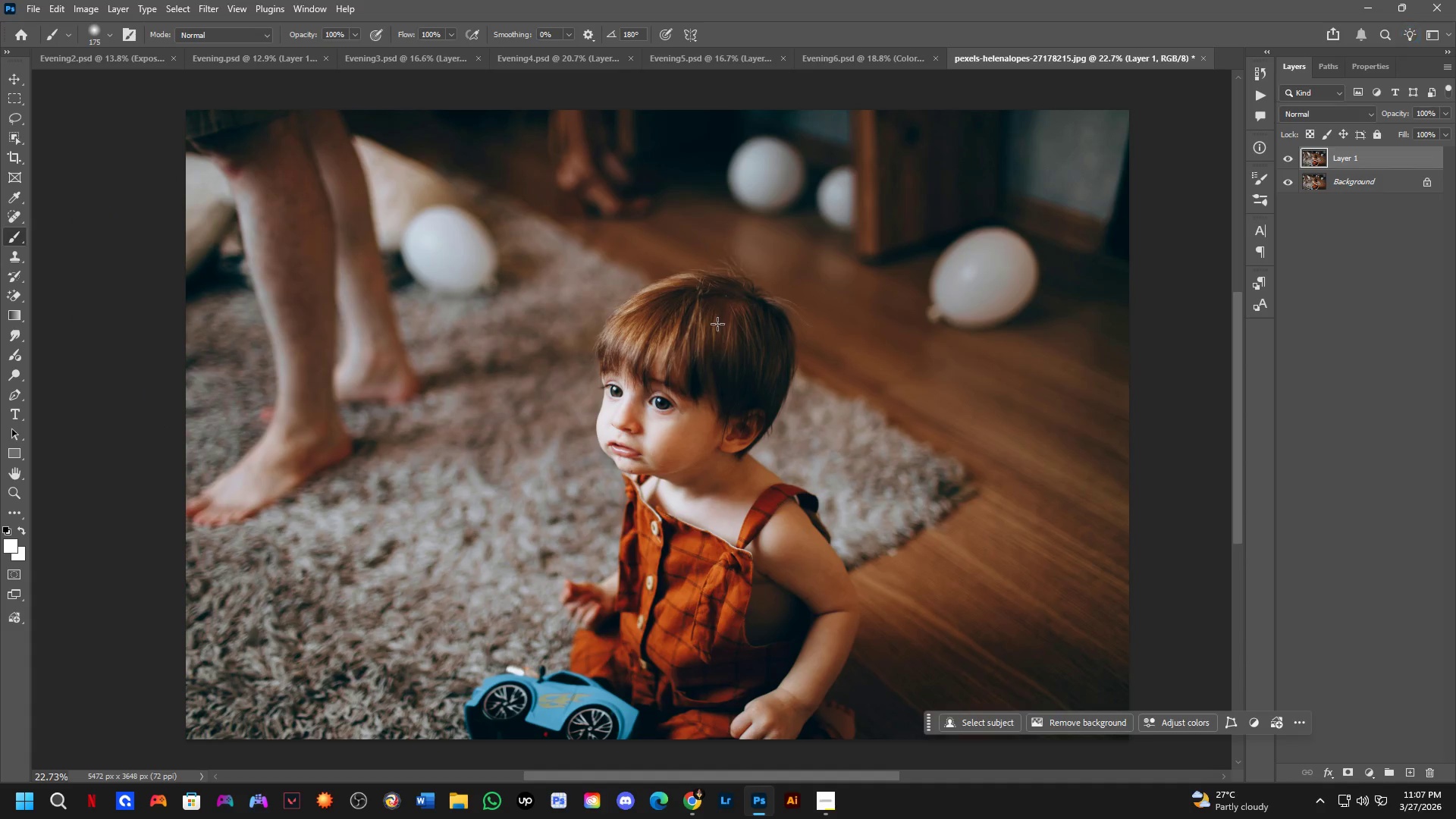 
hold_key(key=Space, duration=0.42)
 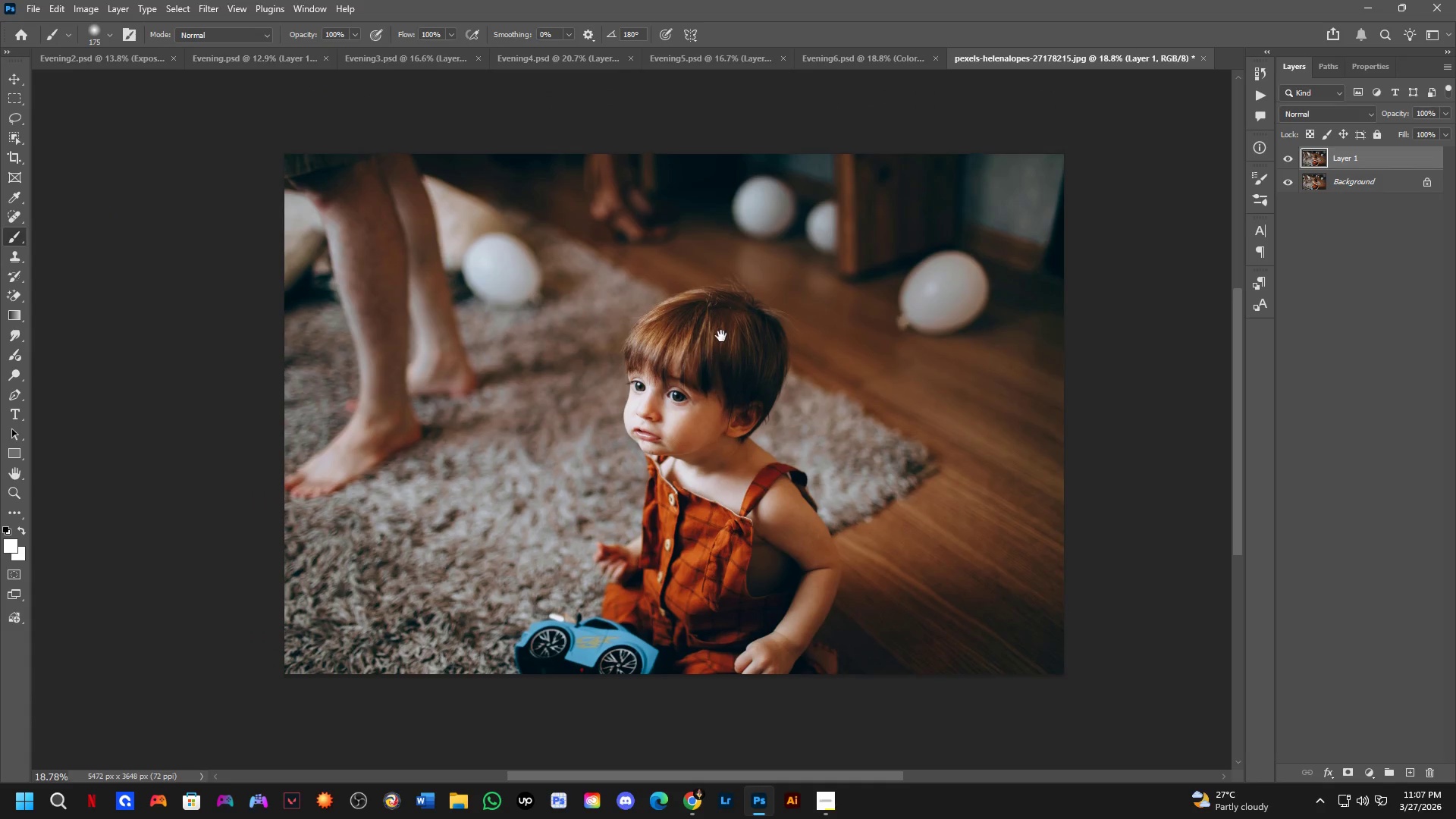 
left_click_drag(start_coordinate=[715, 336], to_coordinate=[719, 357])
 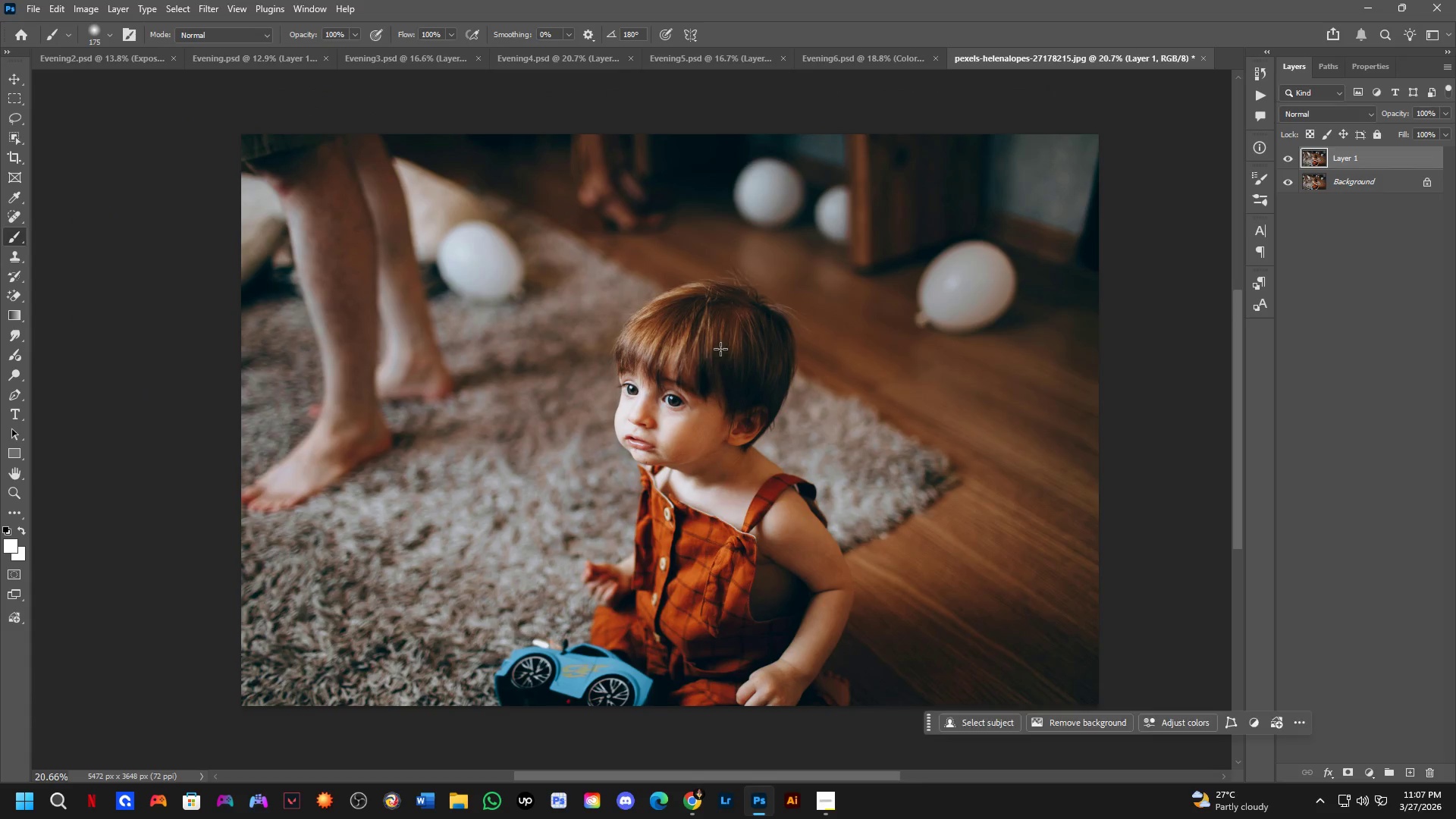 
scroll: coordinate [712, 337], scroll_direction: down, amount: 1.0
 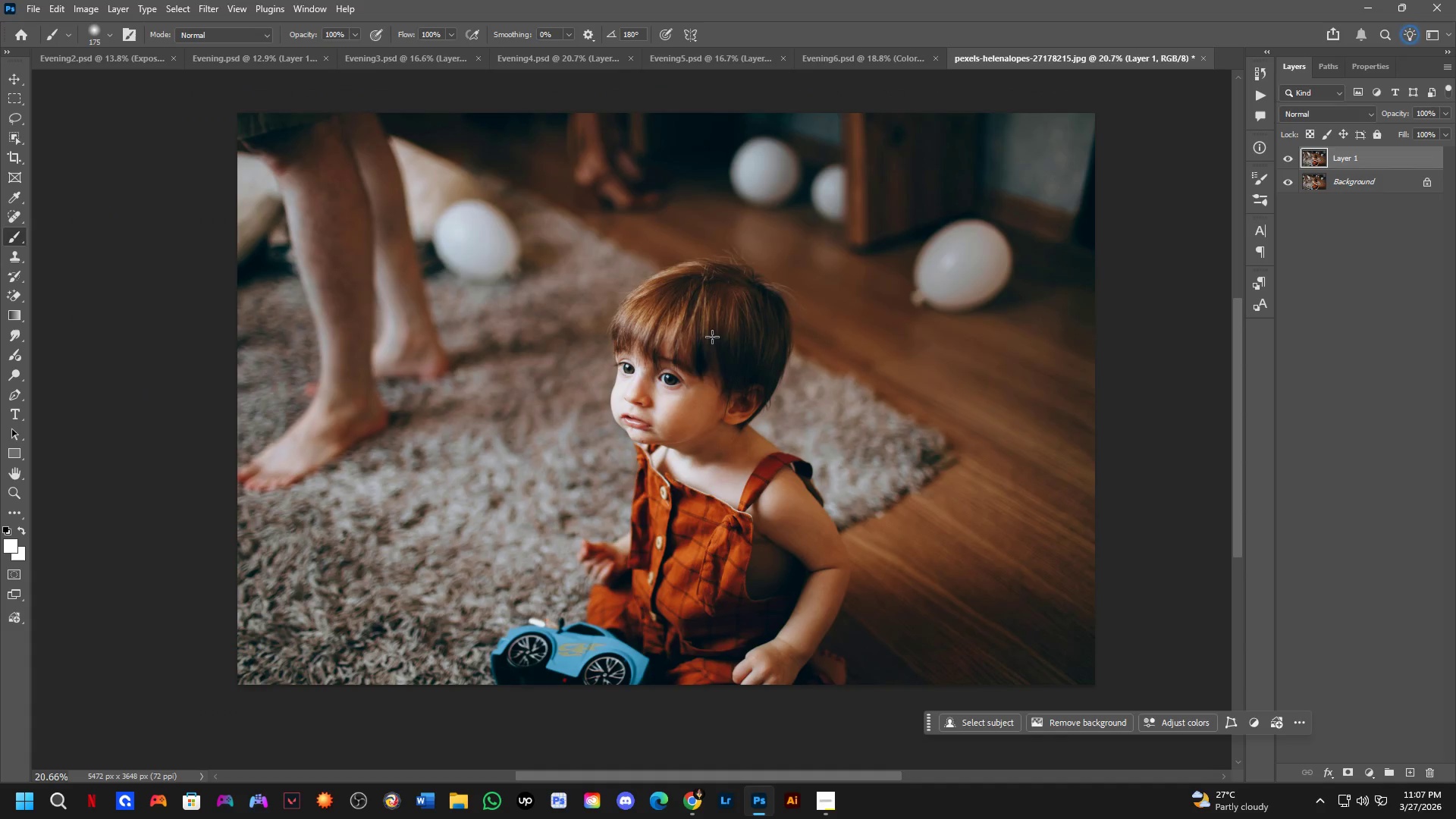 
hold_key(key=Space, duration=0.5)
 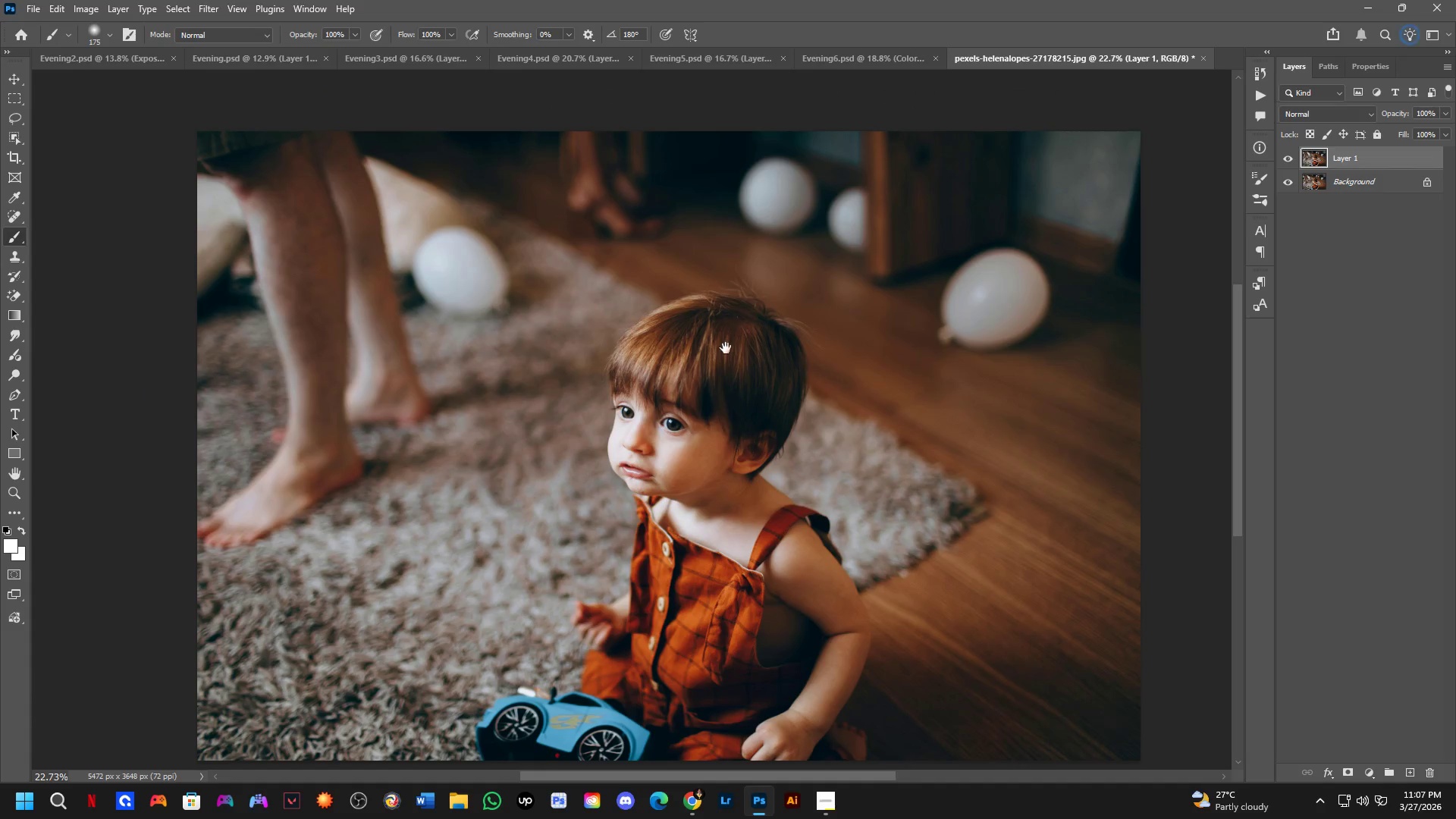 
left_click_drag(start_coordinate=[720, 332], to_coordinate=[725, 347])
 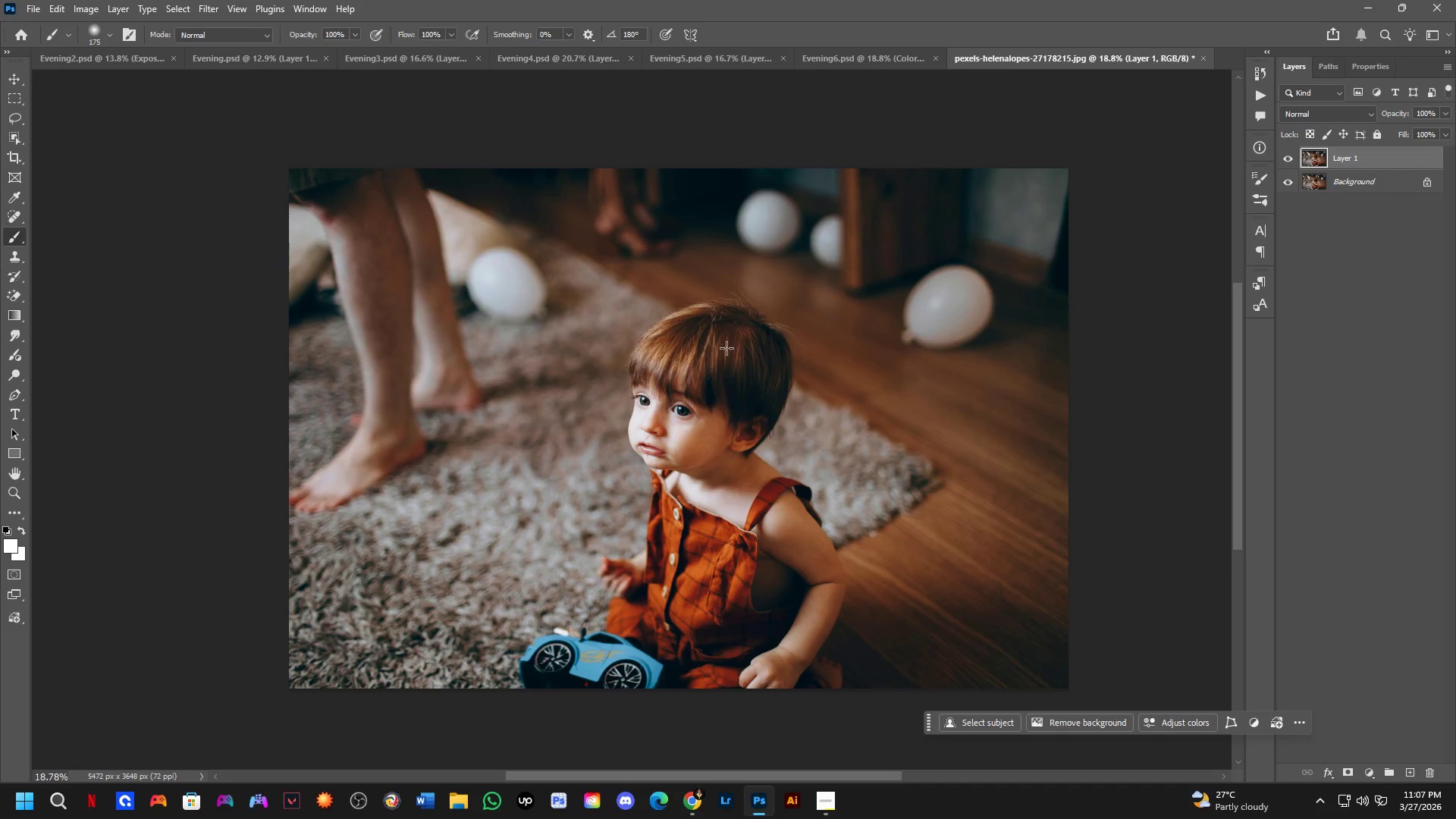 
scroll: coordinate [717, 348], scroll_direction: down, amount: 1.0
 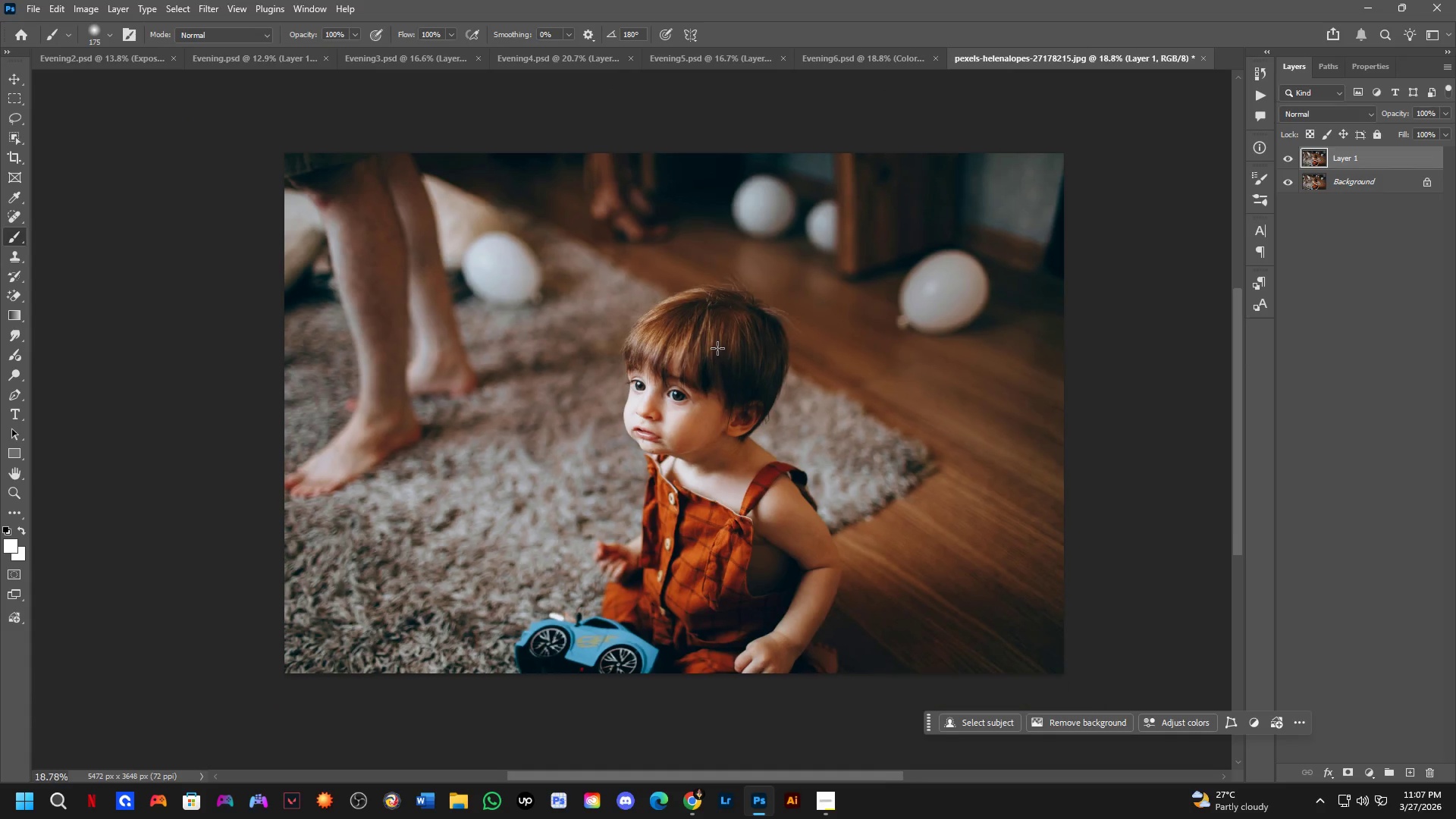 
hold_key(key=Space, duration=0.52)
 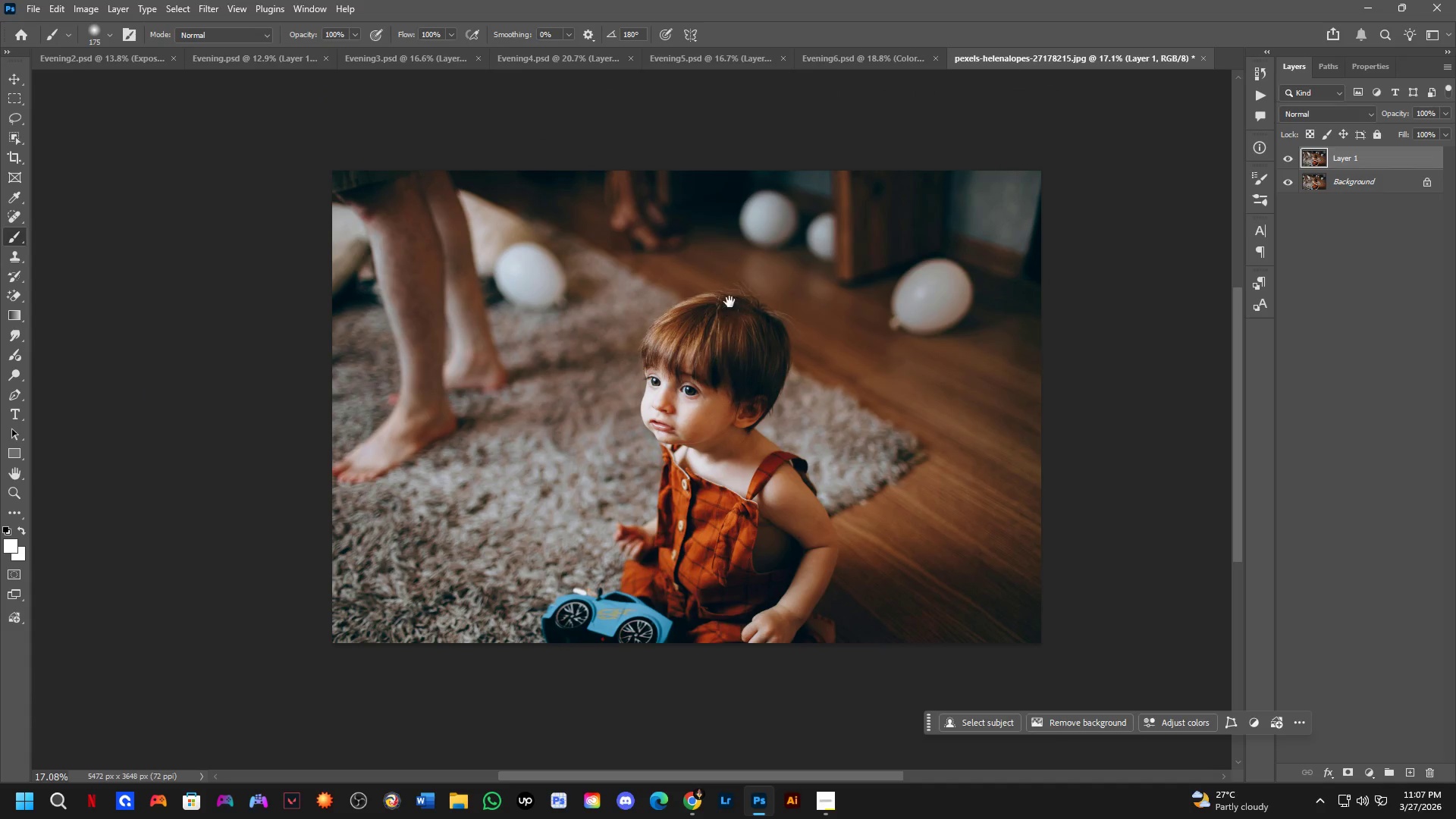 
left_click_drag(start_coordinate=[726, 348], to_coordinate=[728, 334])
 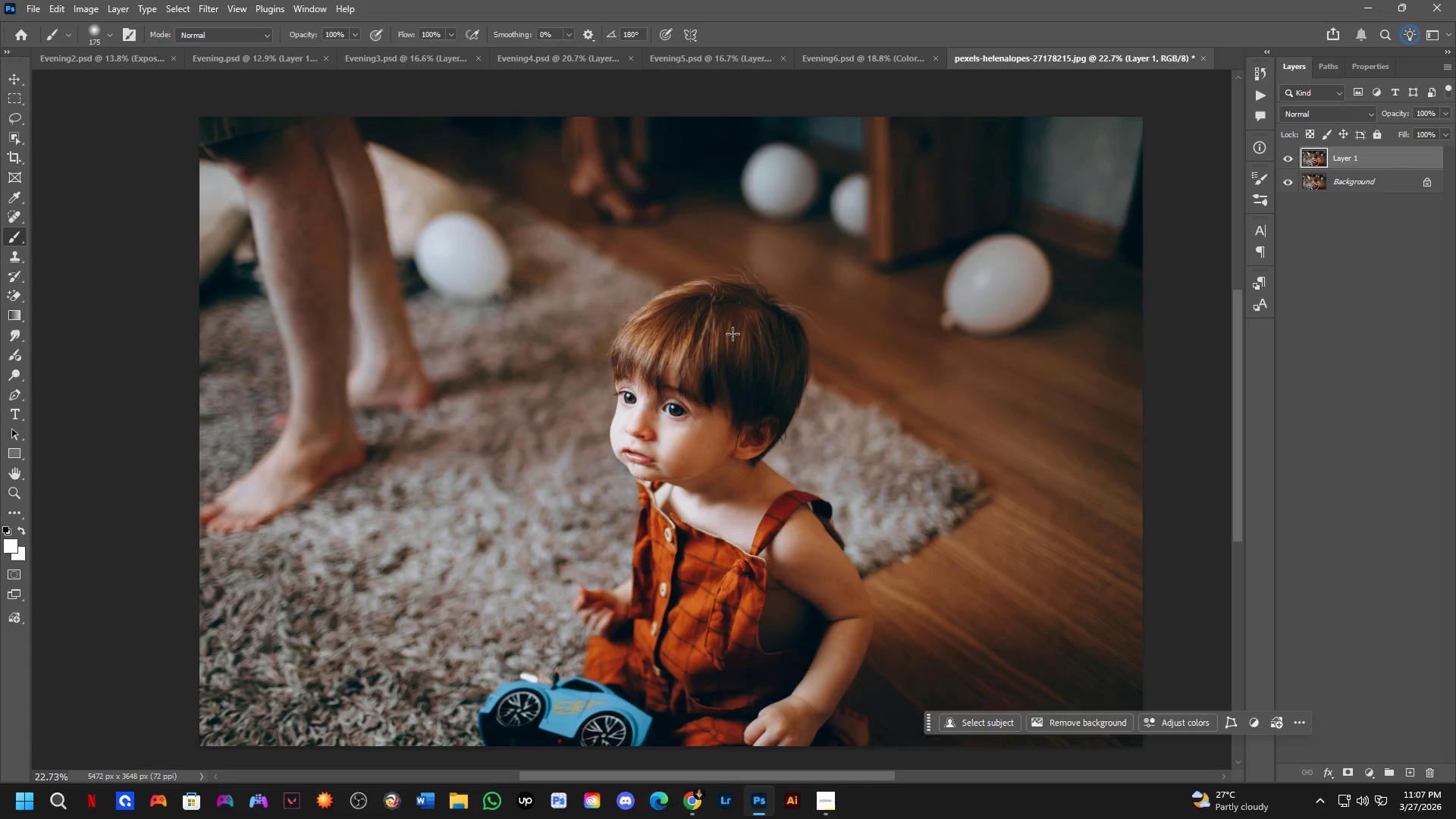 
scroll: coordinate [726, 348], scroll_direction: up, amount: 2.0
 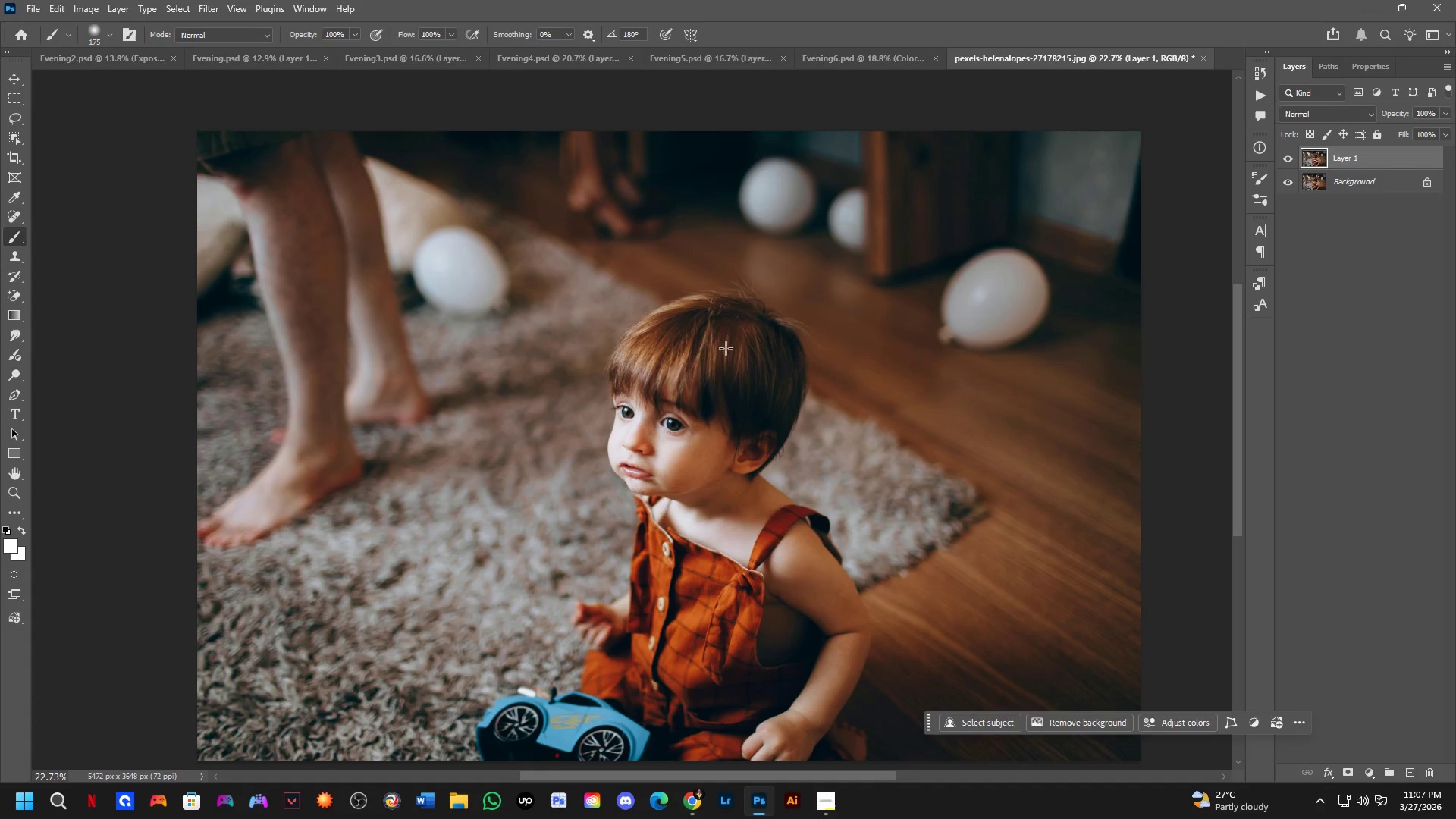 
hold_key(key=Space, duration=0.66)
 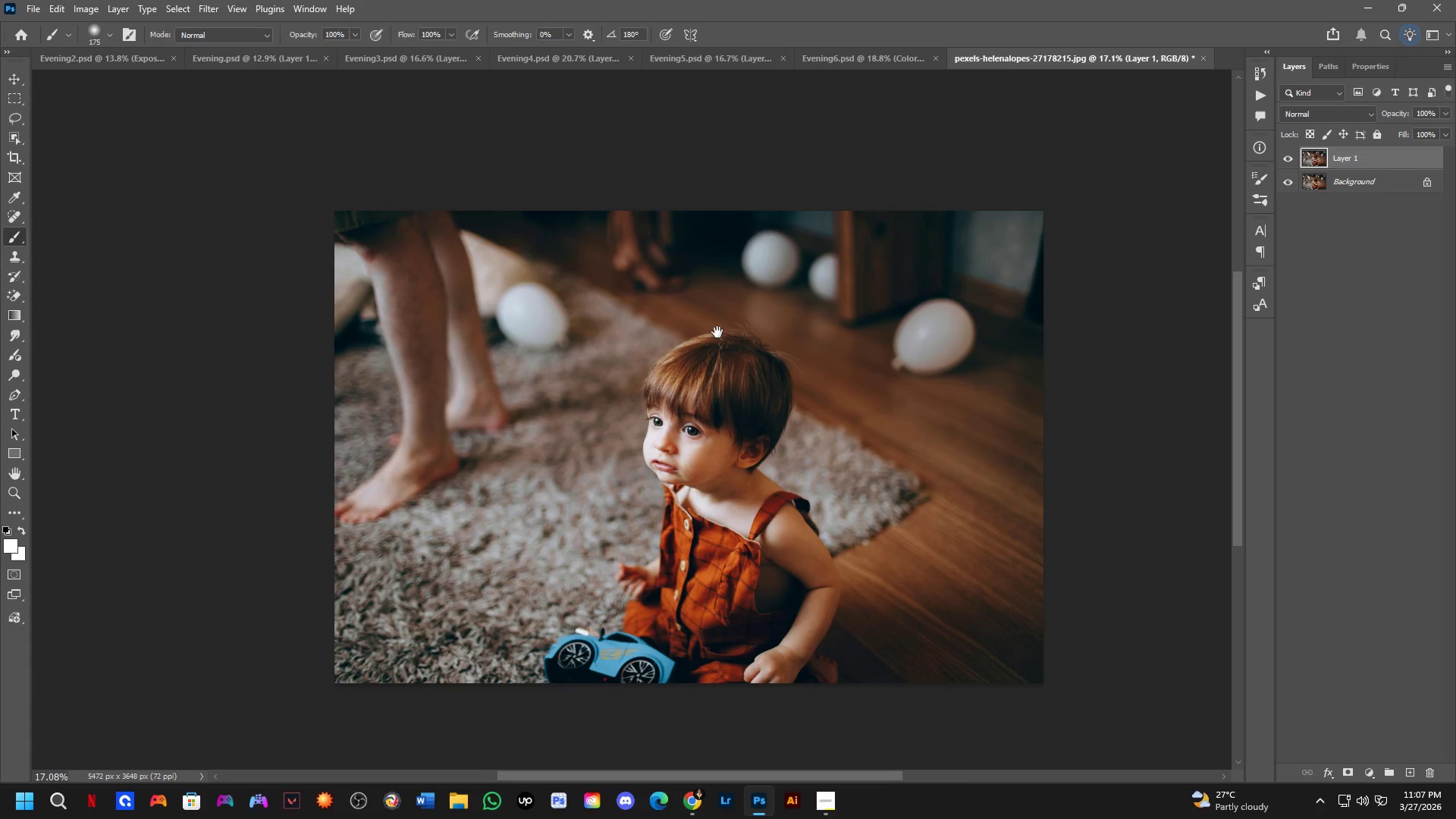 
left_click_drag(start_coordinate=[730, 301], to_coordinate=[733, 341])
 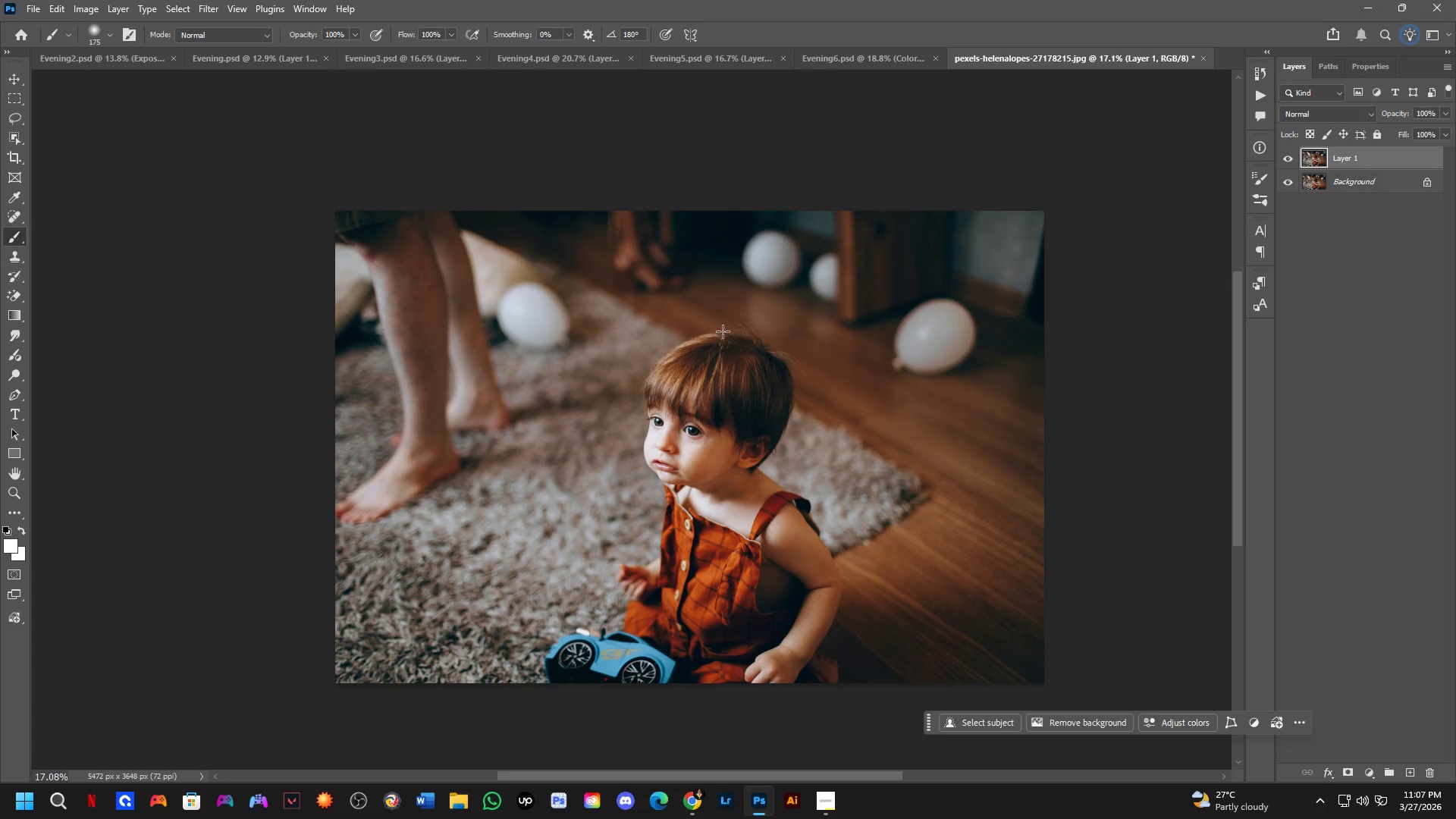 
scroll: coordinate [733, 334], scroll_direction: down, amount: 3.0
 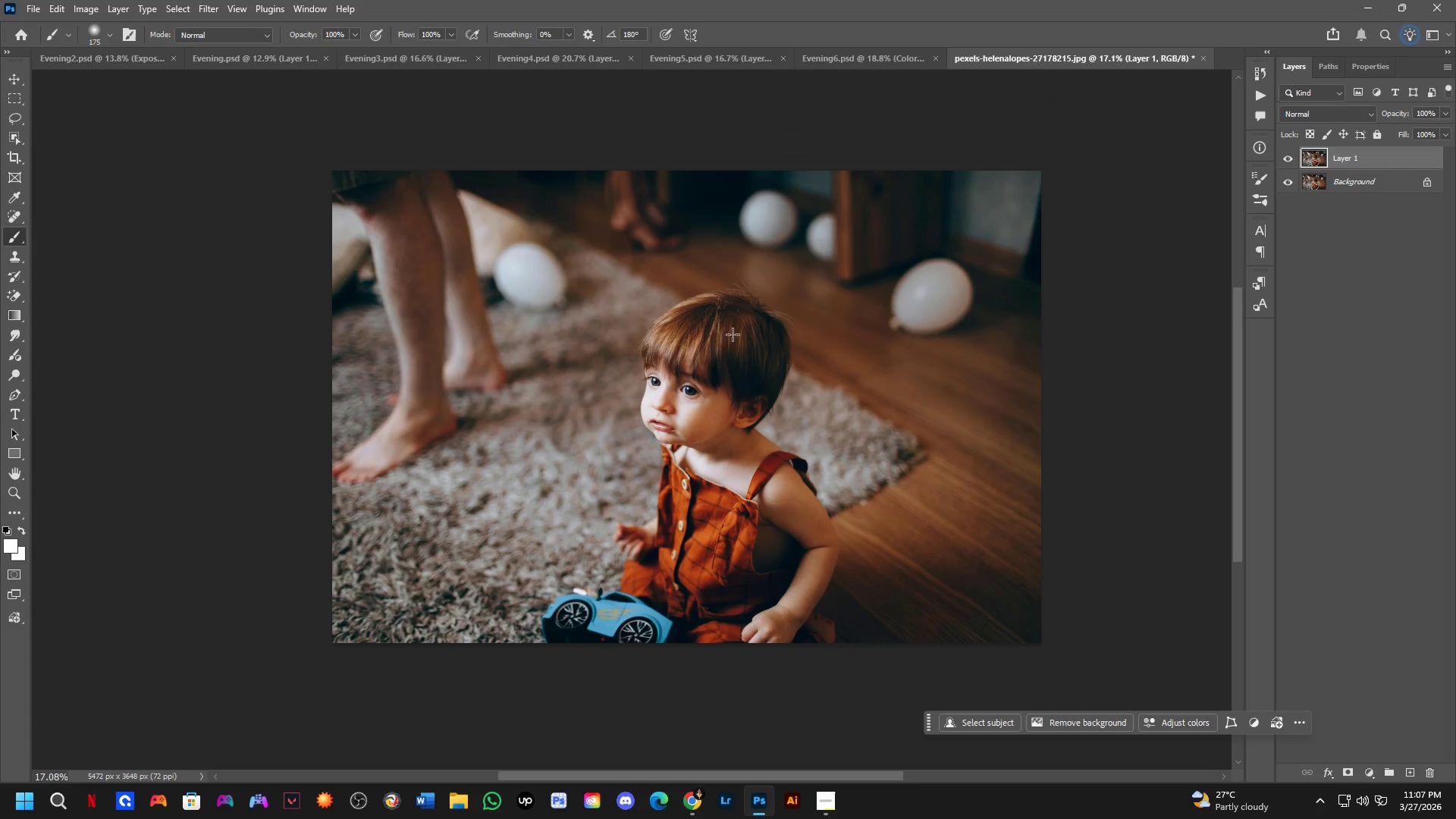 
hold_key(key=Space, duration=0.53)
 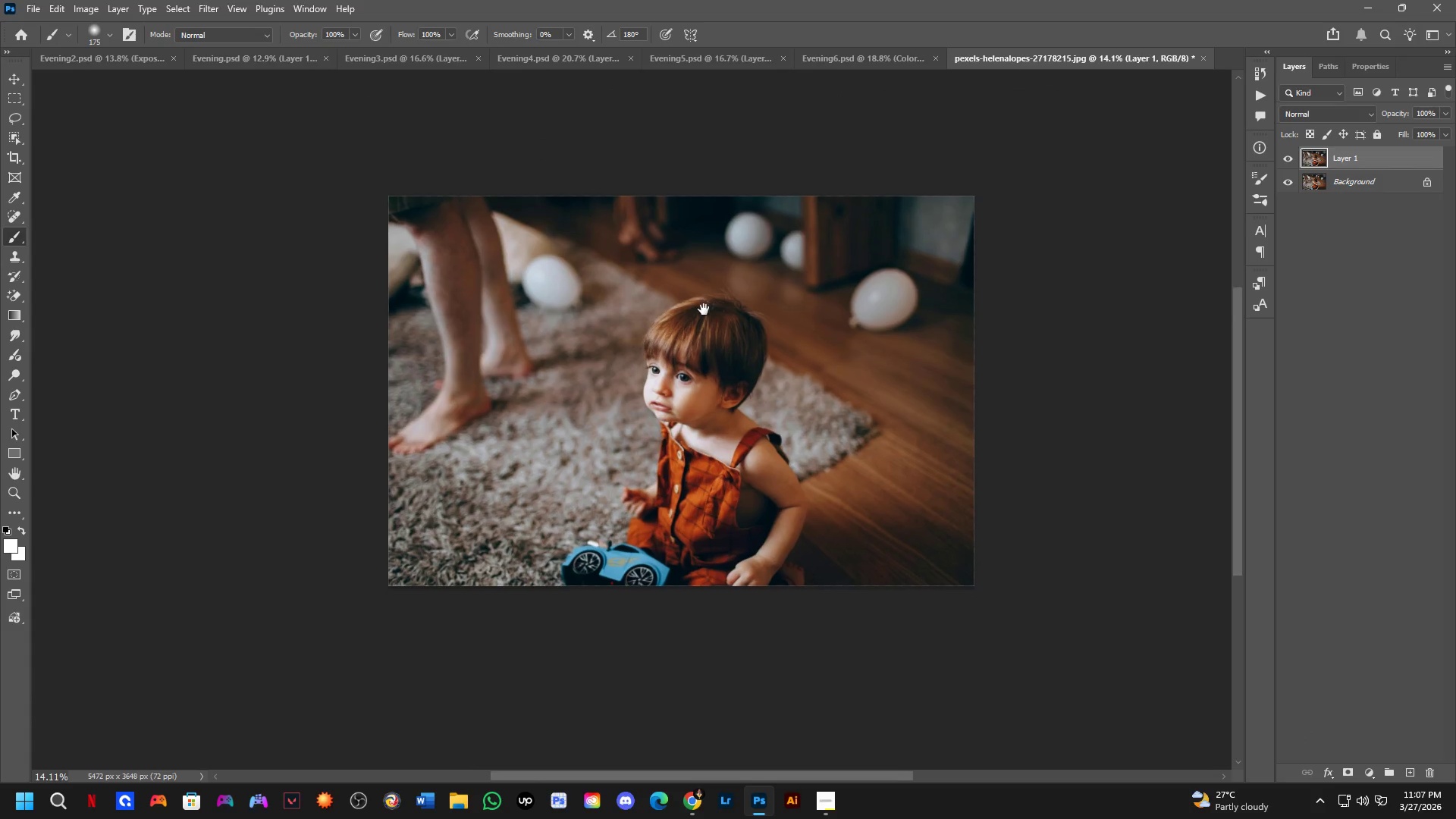 
left_click_drag(start_coordinate=[720, 334], to_coordinate=[710, 322])
 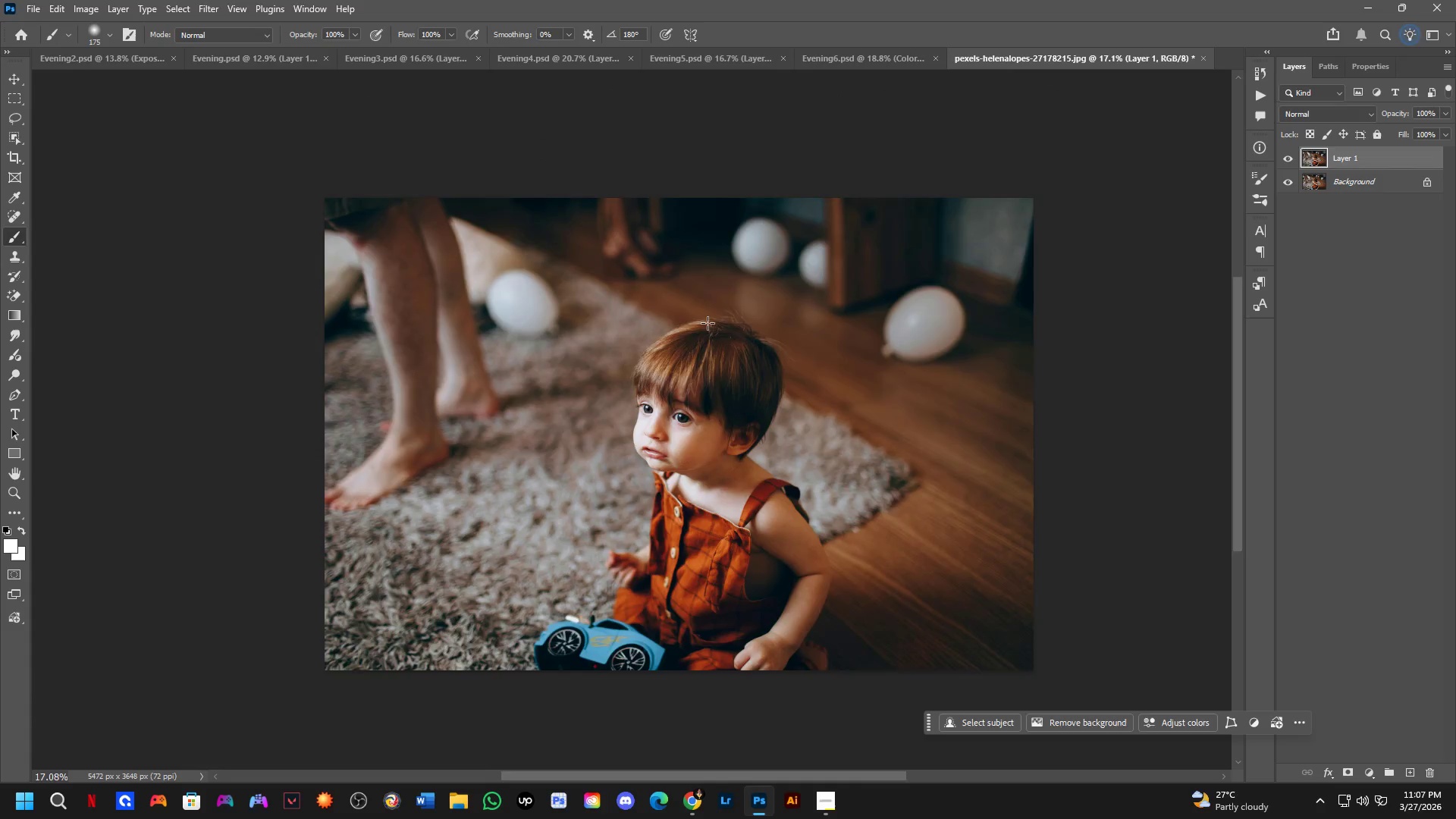 
hold_key(key=Space, duration=0.48)
 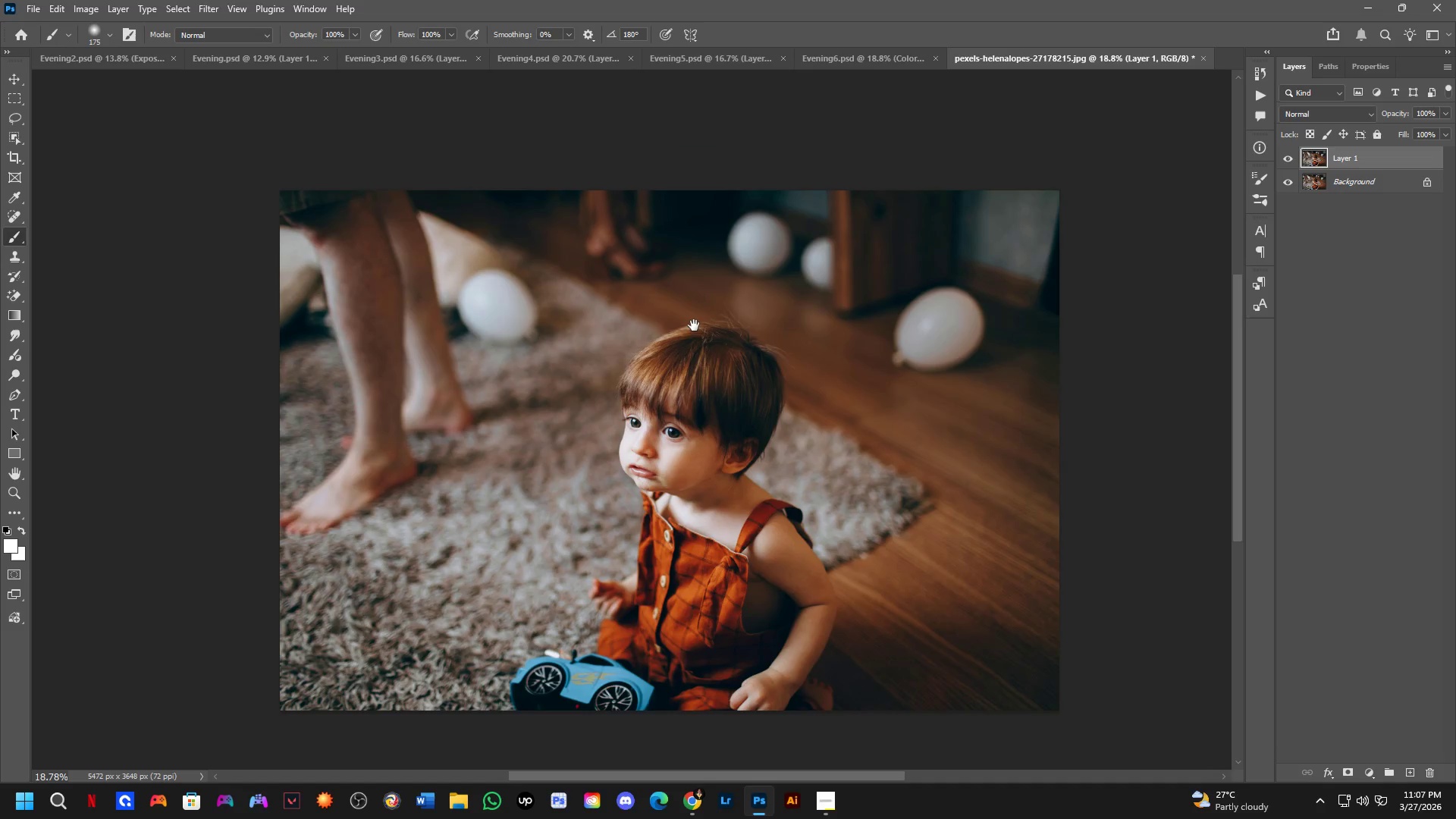 
left_click_drag(start_coordinate=[706, 334], to_coordinate=[704, 309])
 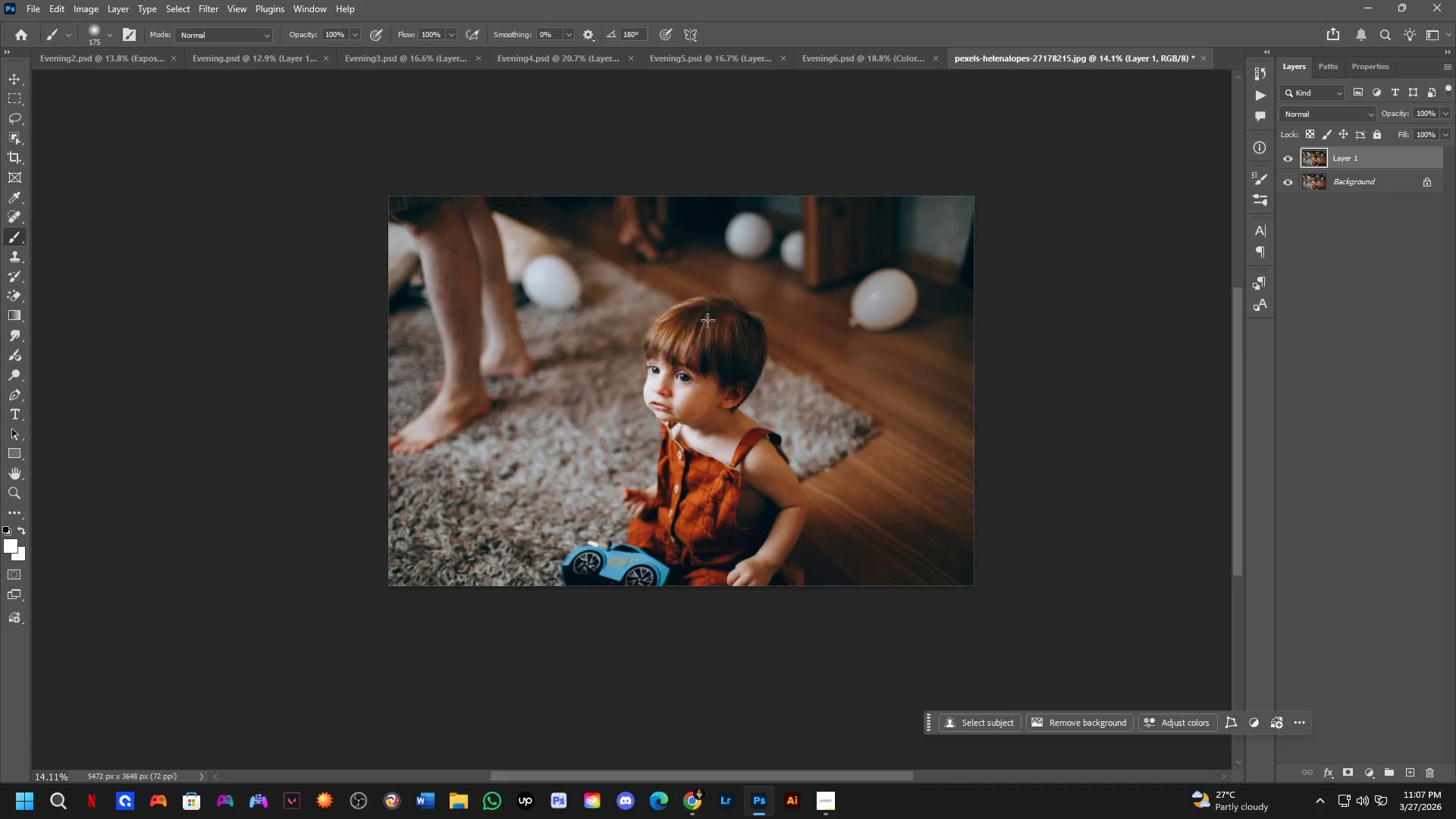 
scroll: coordinate [707, 324], scroll_direction: down, amount: 2.0
 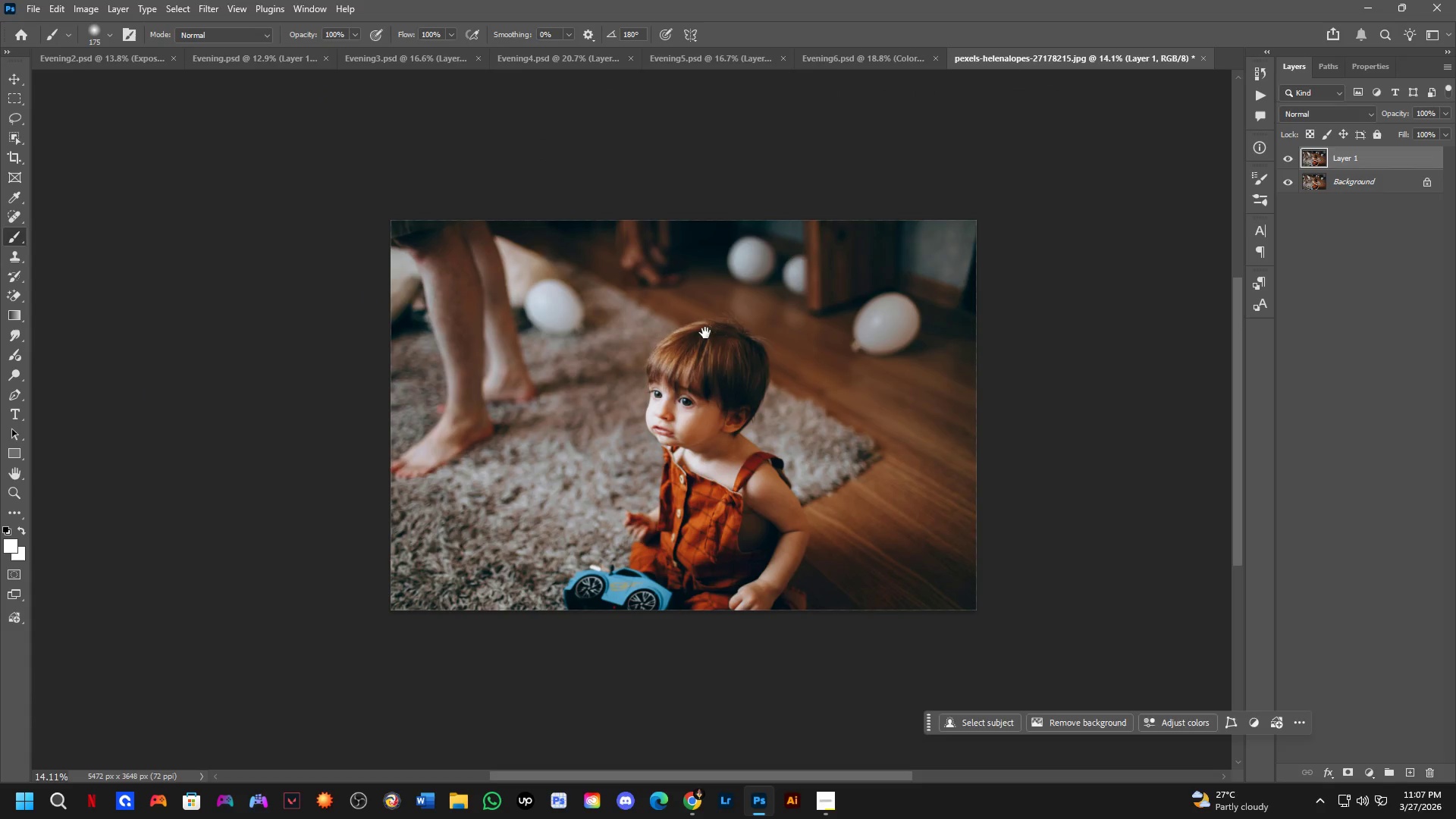 
hold_key(key=Space, duration=0.55)
 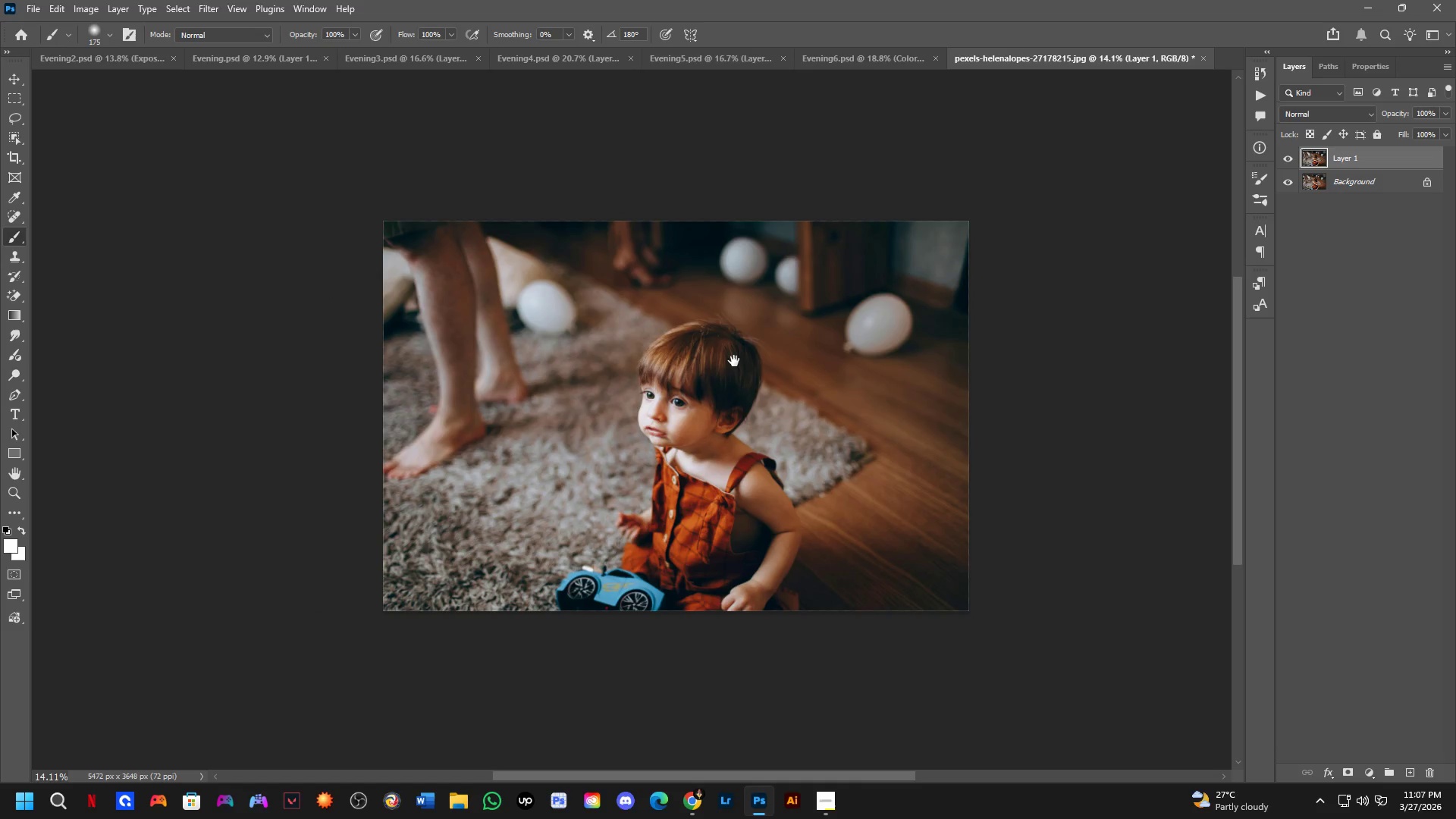 
left_click_drag(start_coordinate=[697, 289], to_coordinate=[694, 325])
 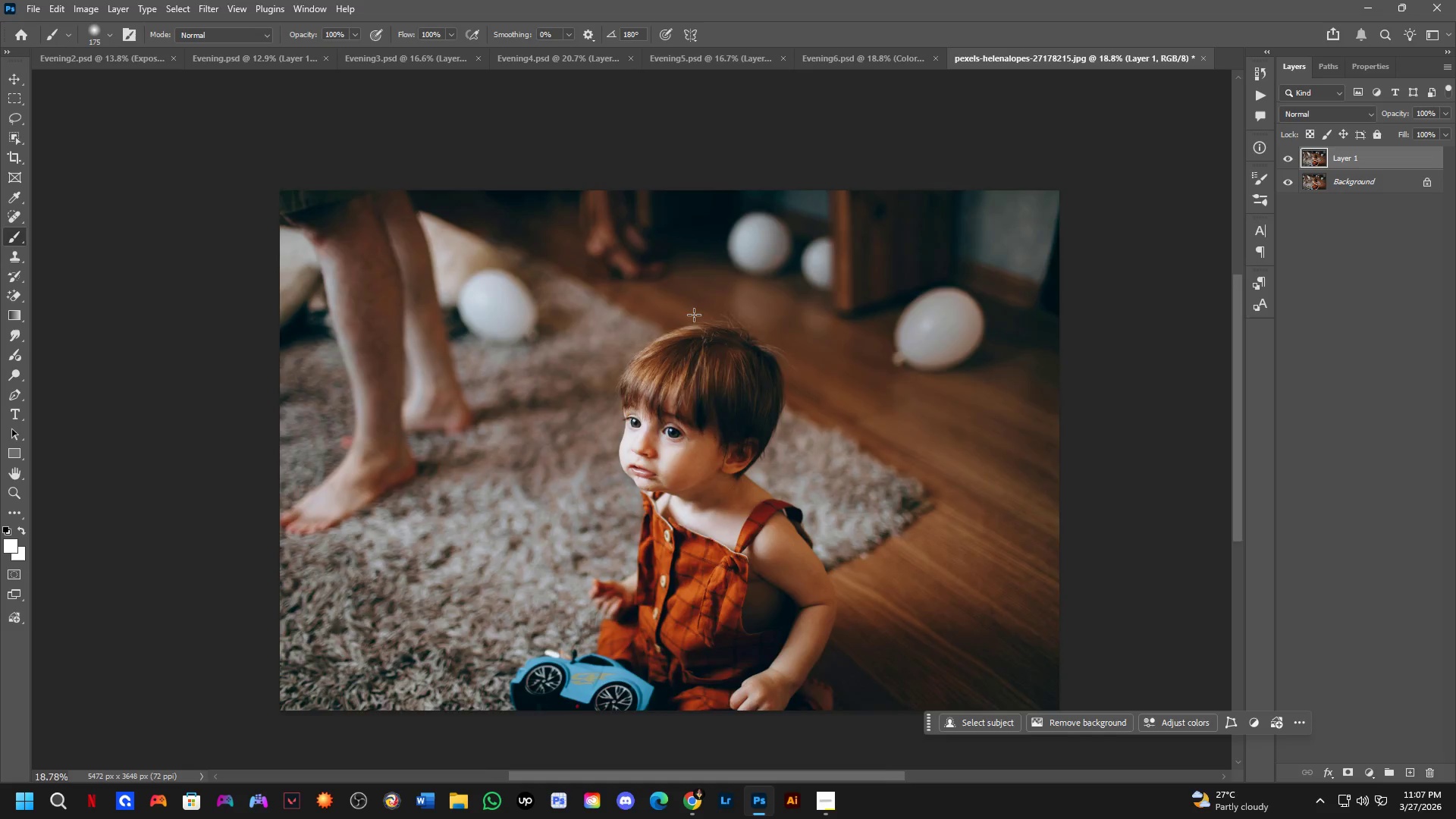 
scroll: coordinate [708, 320], scroll_direction: up, amount: 3.0
 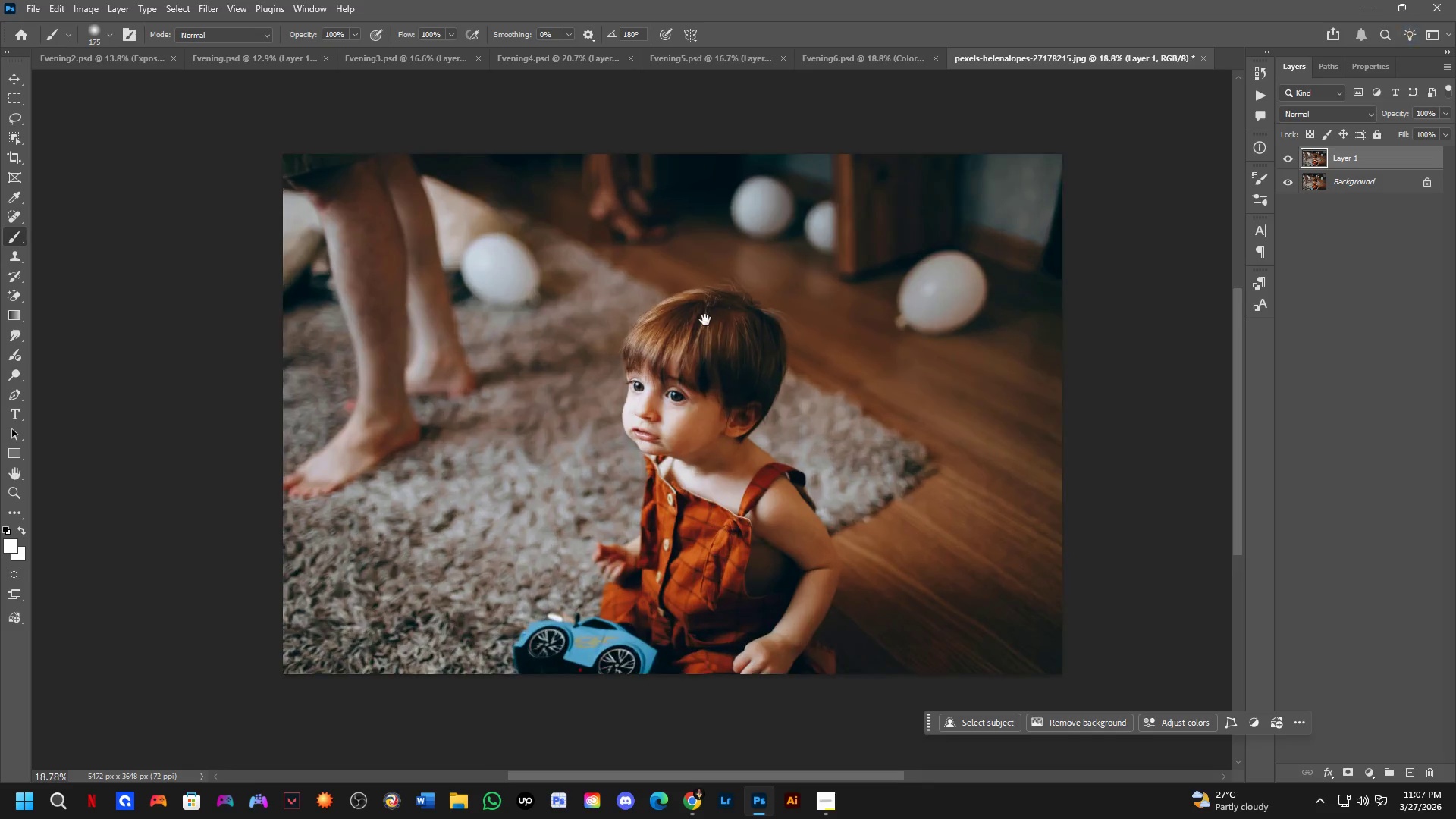 
hold_key(key=Space, duration=0.44)
 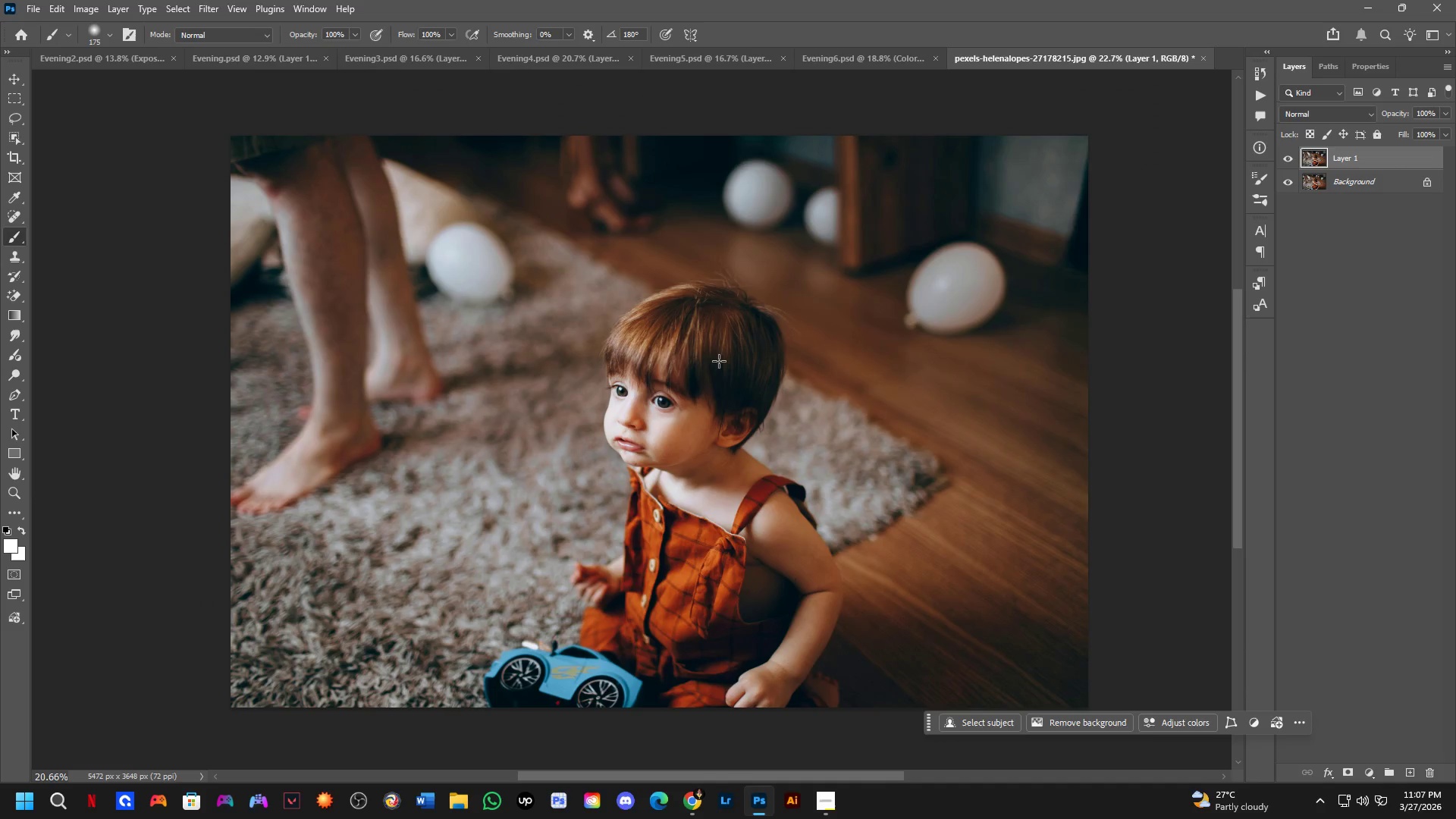 
left_click_drag(start_coordinate=[733, 374], to_coordinate=[735, 359])
 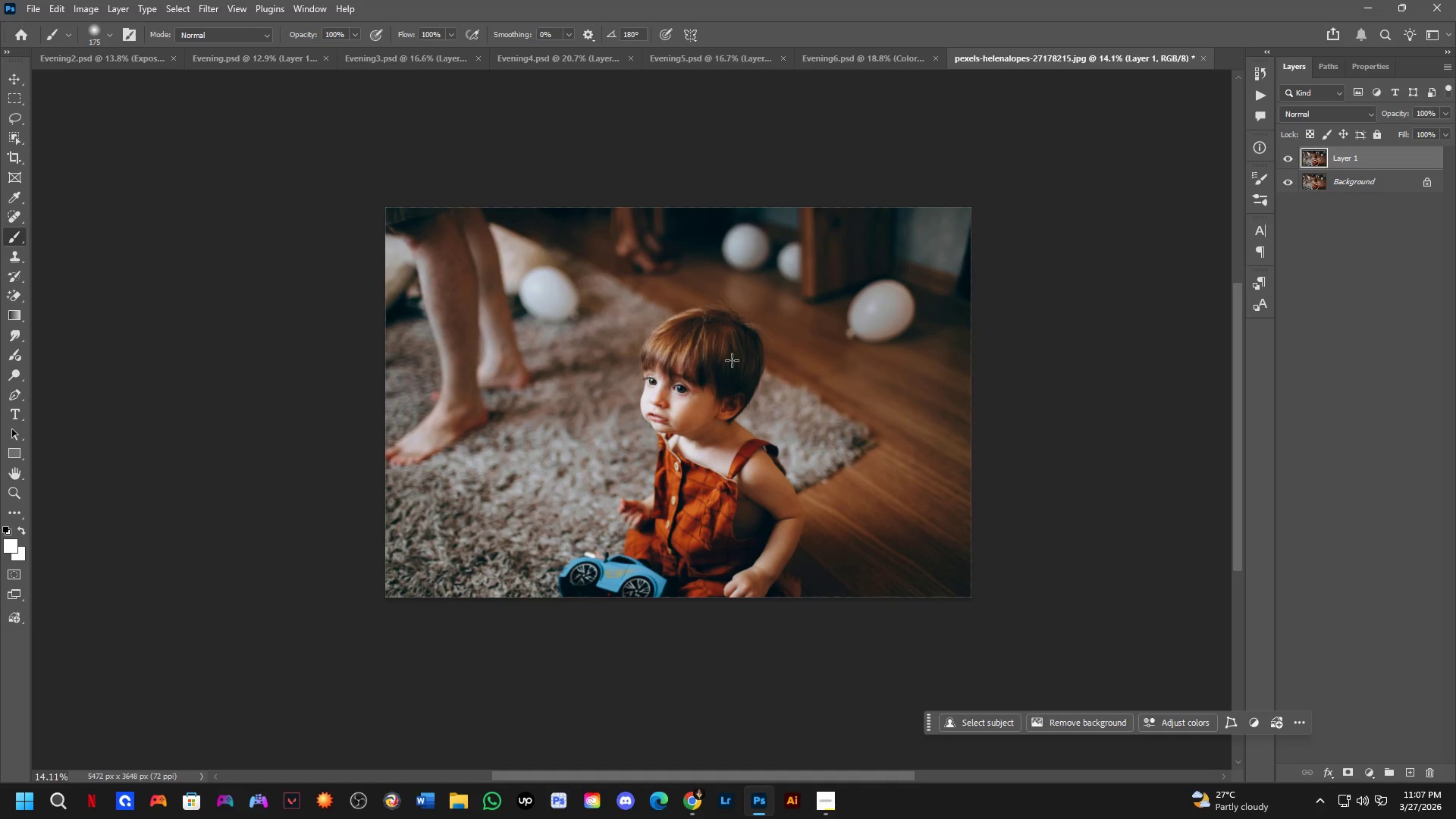 
scroll: coordinate [694, 315], scroll_direction: down, amount: 3.0
 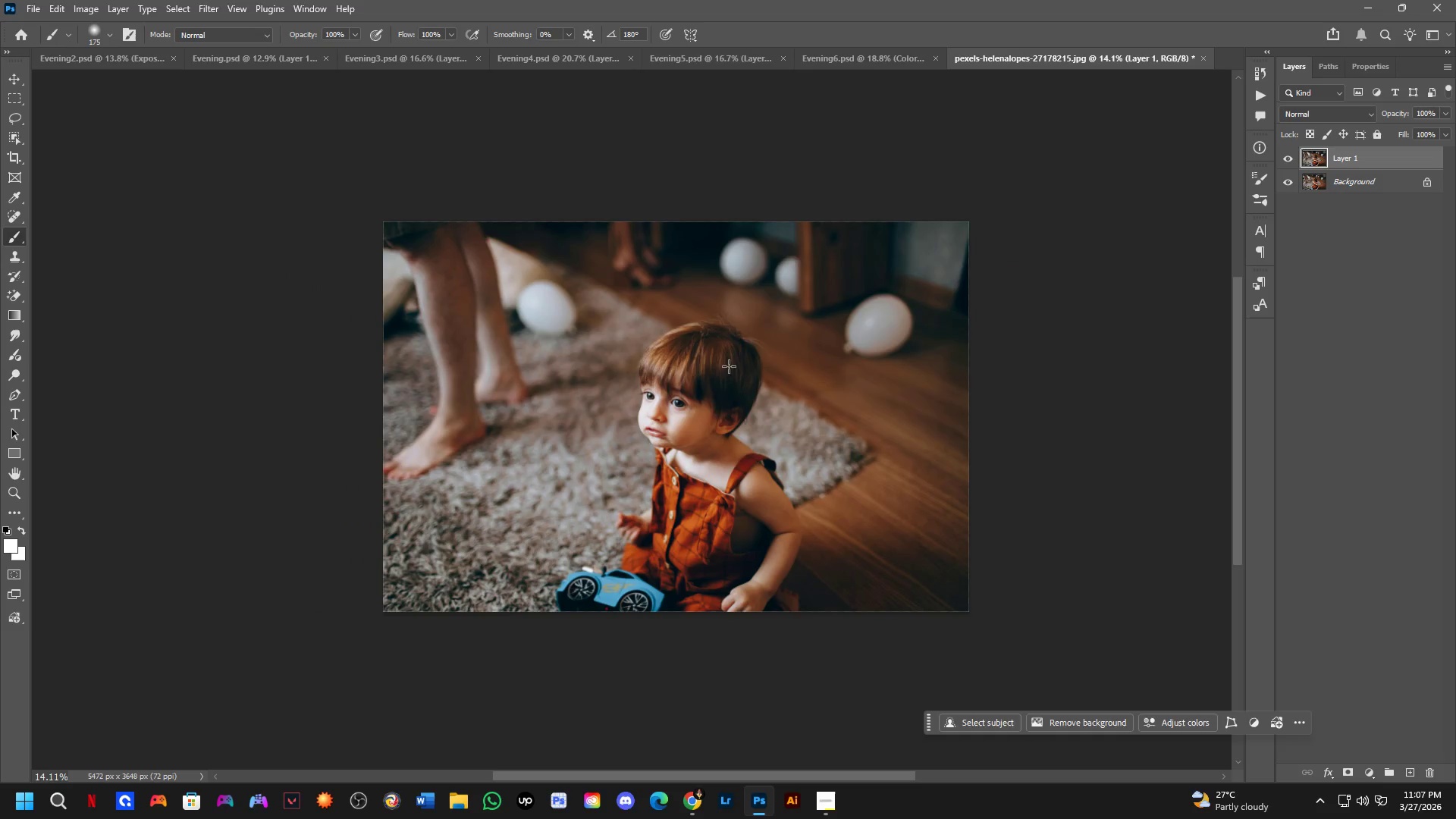 
key(Shift+ShiftLeft)
 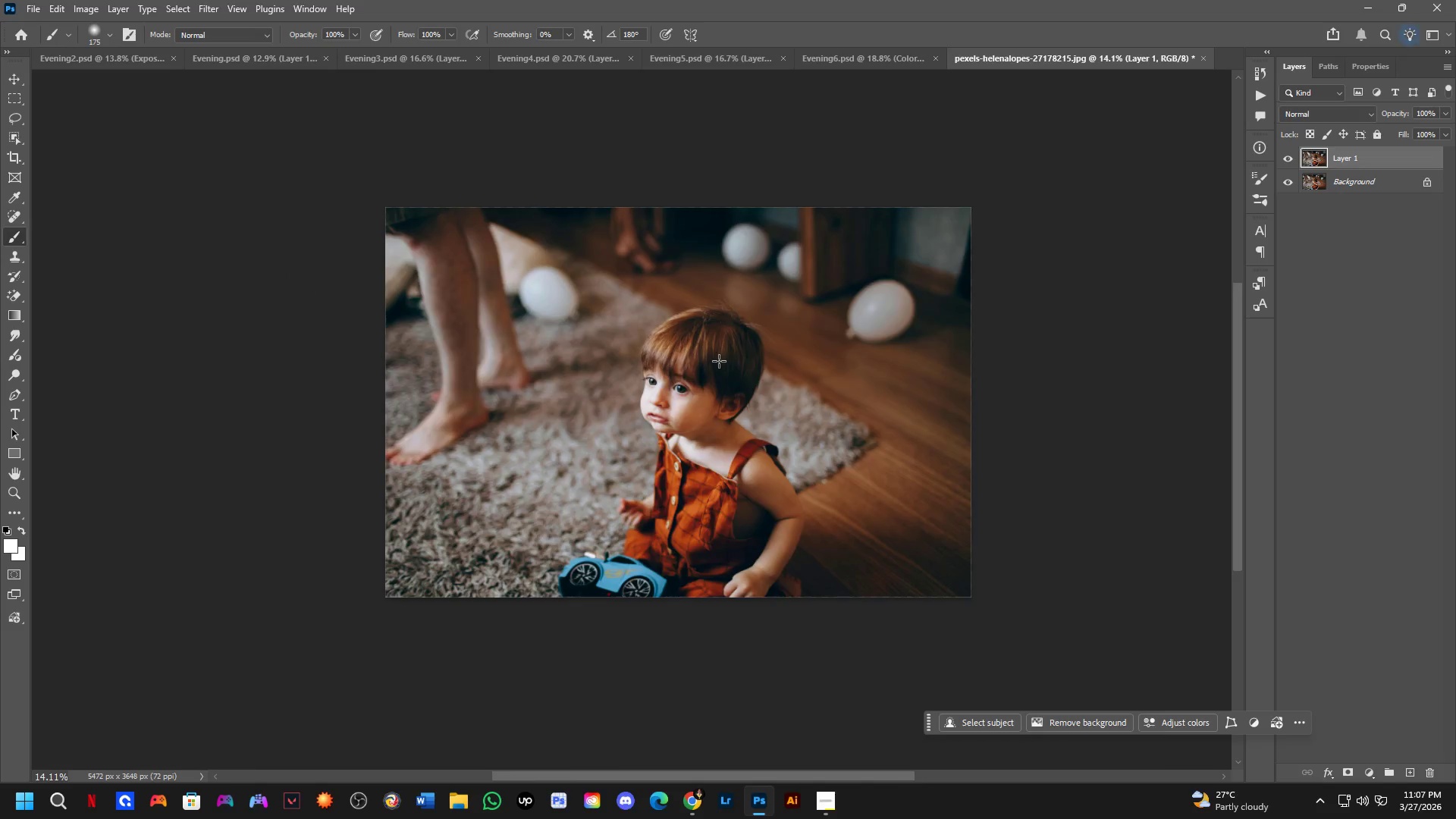 
hold_key(key=Space, duration=0.47)
 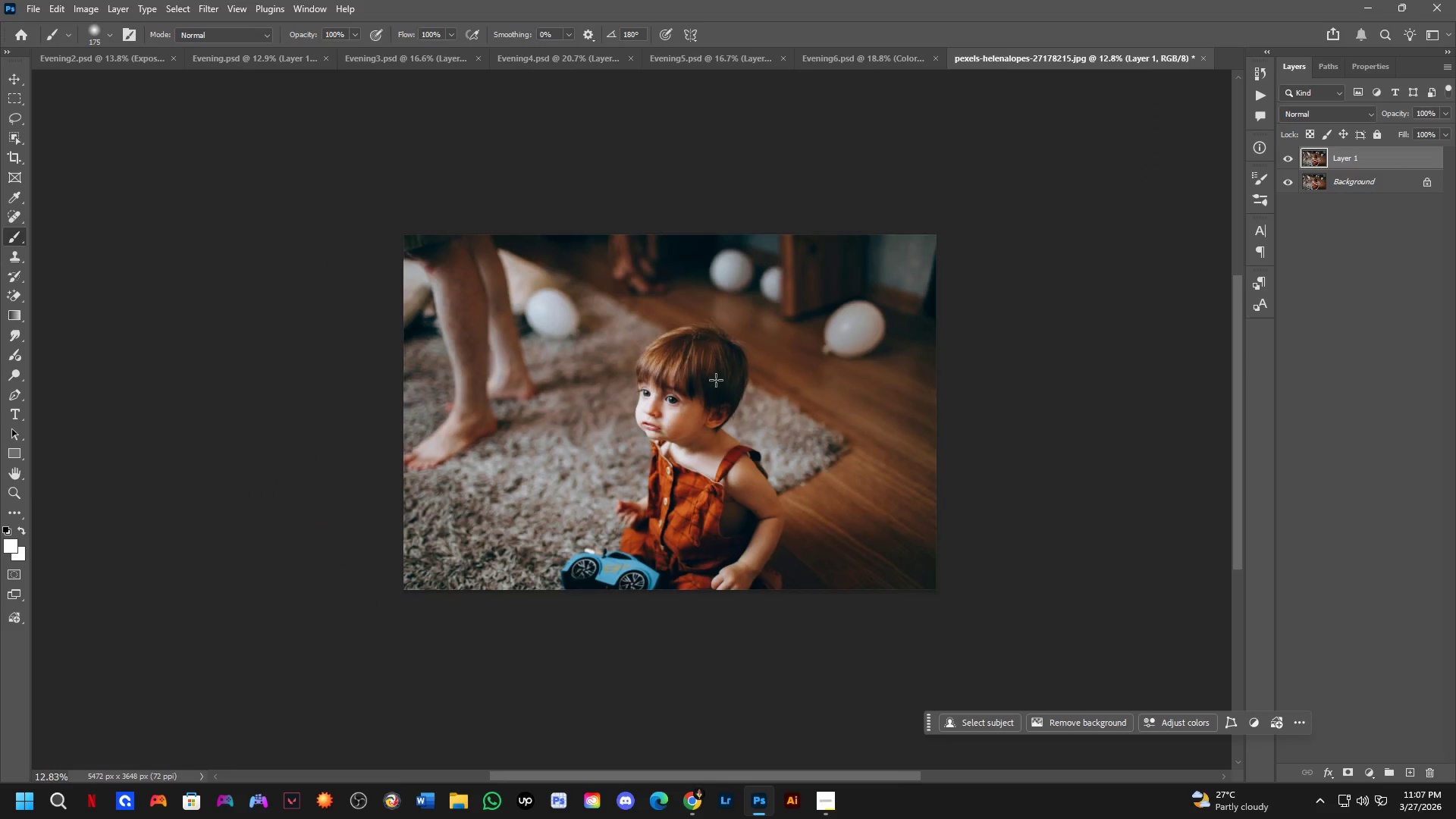 
left_click_drag(start_coordinate=[733, 363], to_coordinate=[718, 375])
 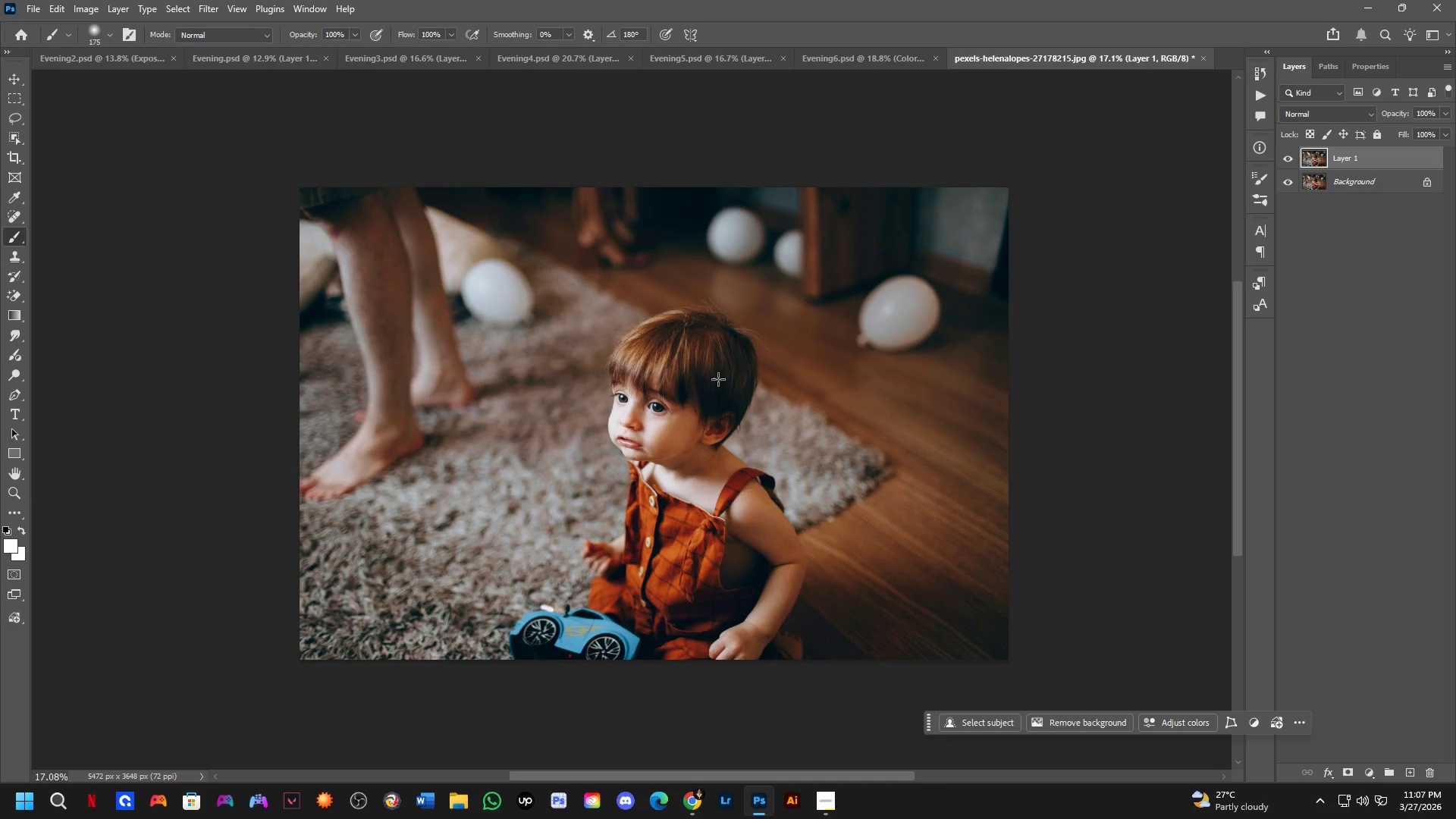 
scroll: coordinate [719, 361], scroll_direction: down, amount: 2.0
 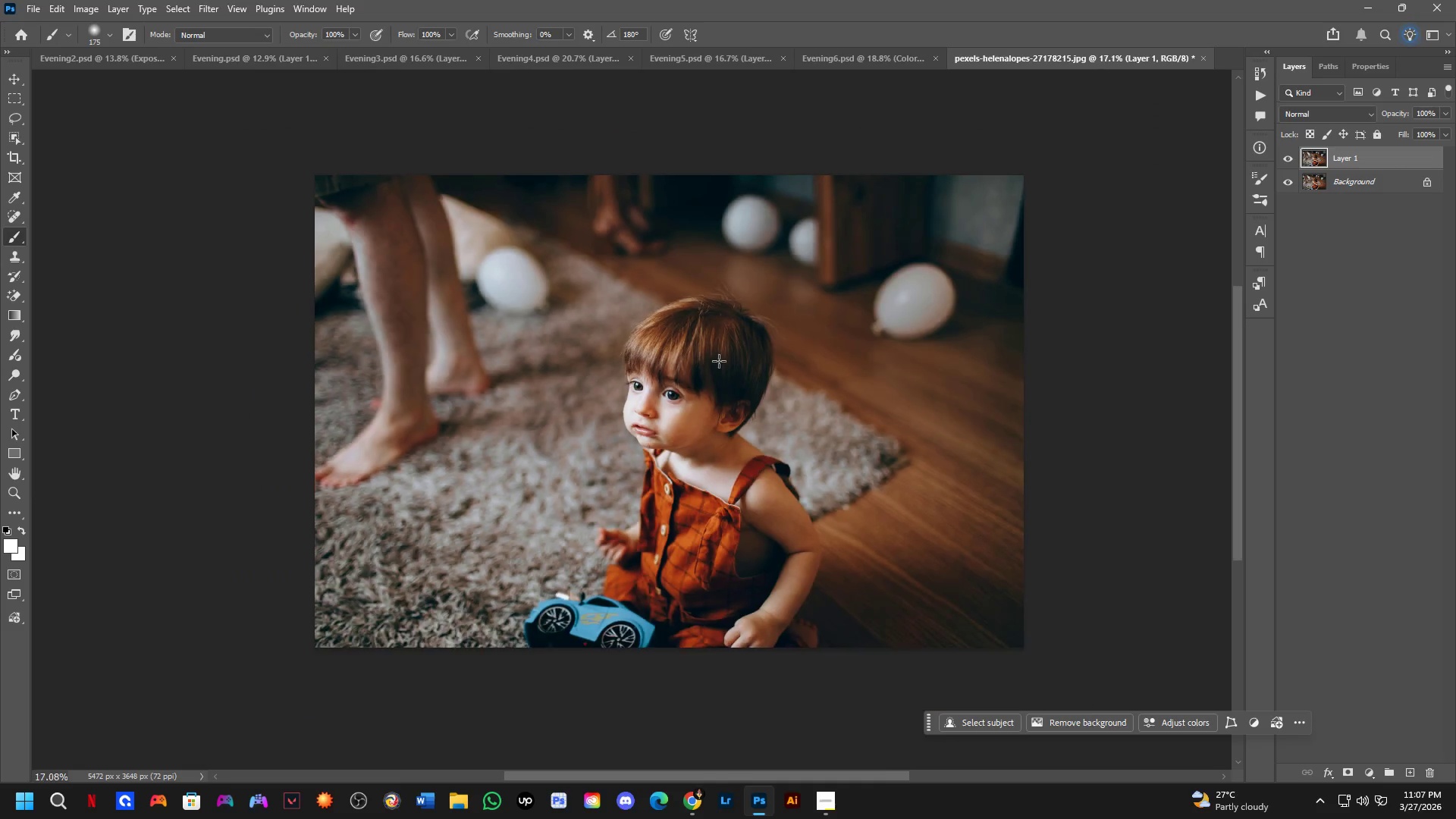 
hold_key(key=Space, duration=0.52)
 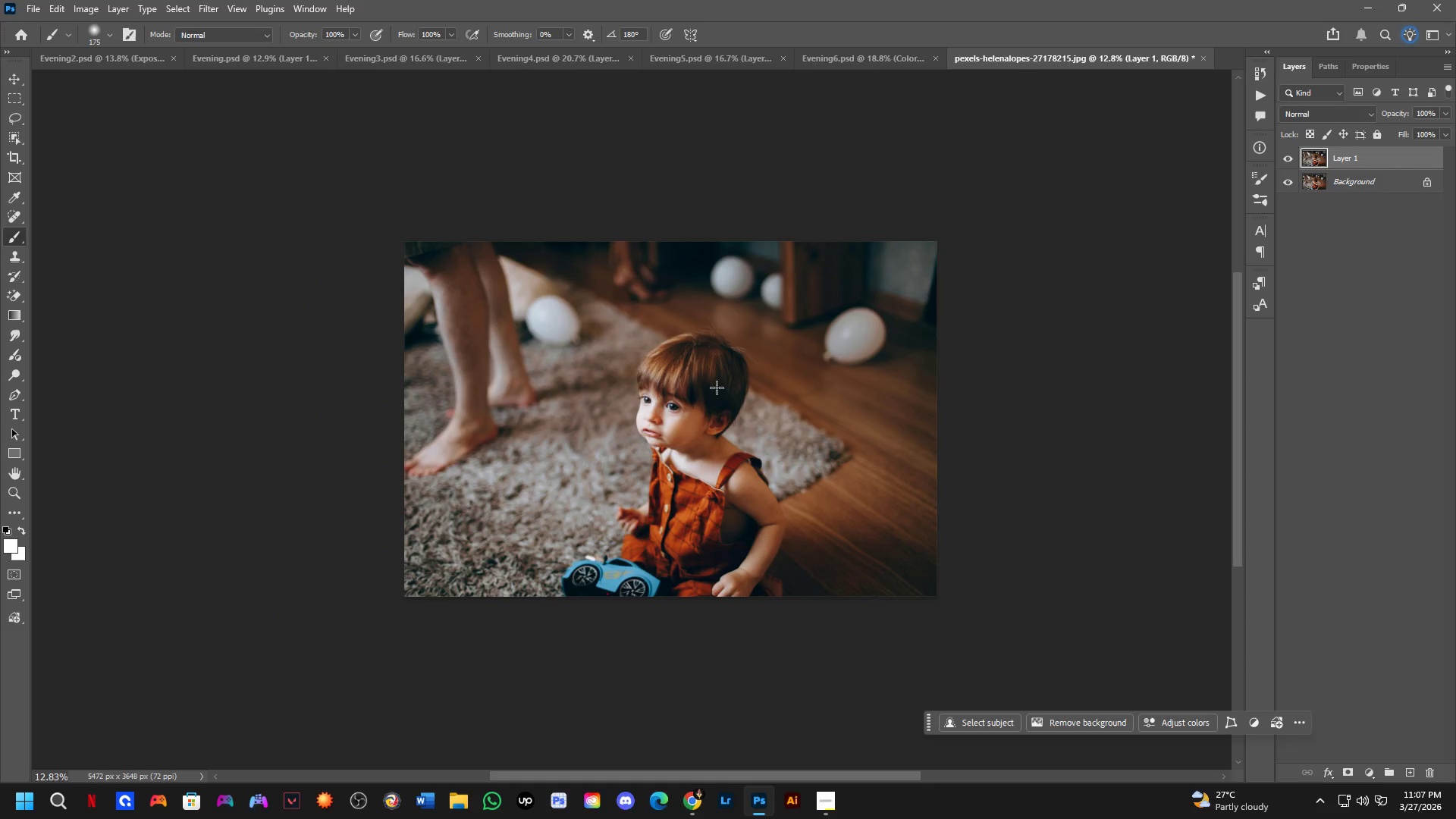 
left_click_drag(start_coordinate=[716, 380], to_coordinate=[717, 387])
 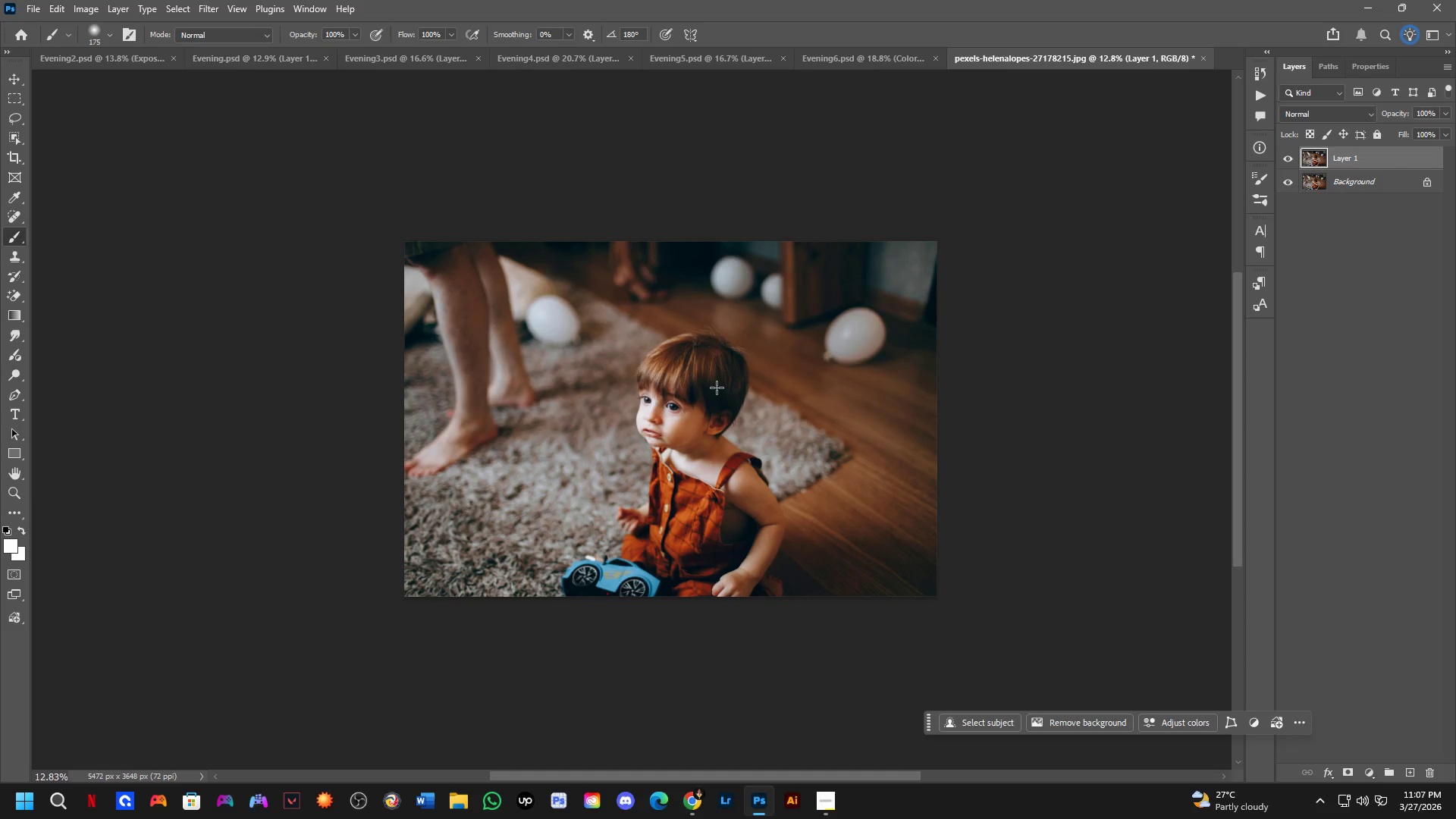 
scroll: coordinate [716, 380], scroll_direction: down, amount: 3.0
 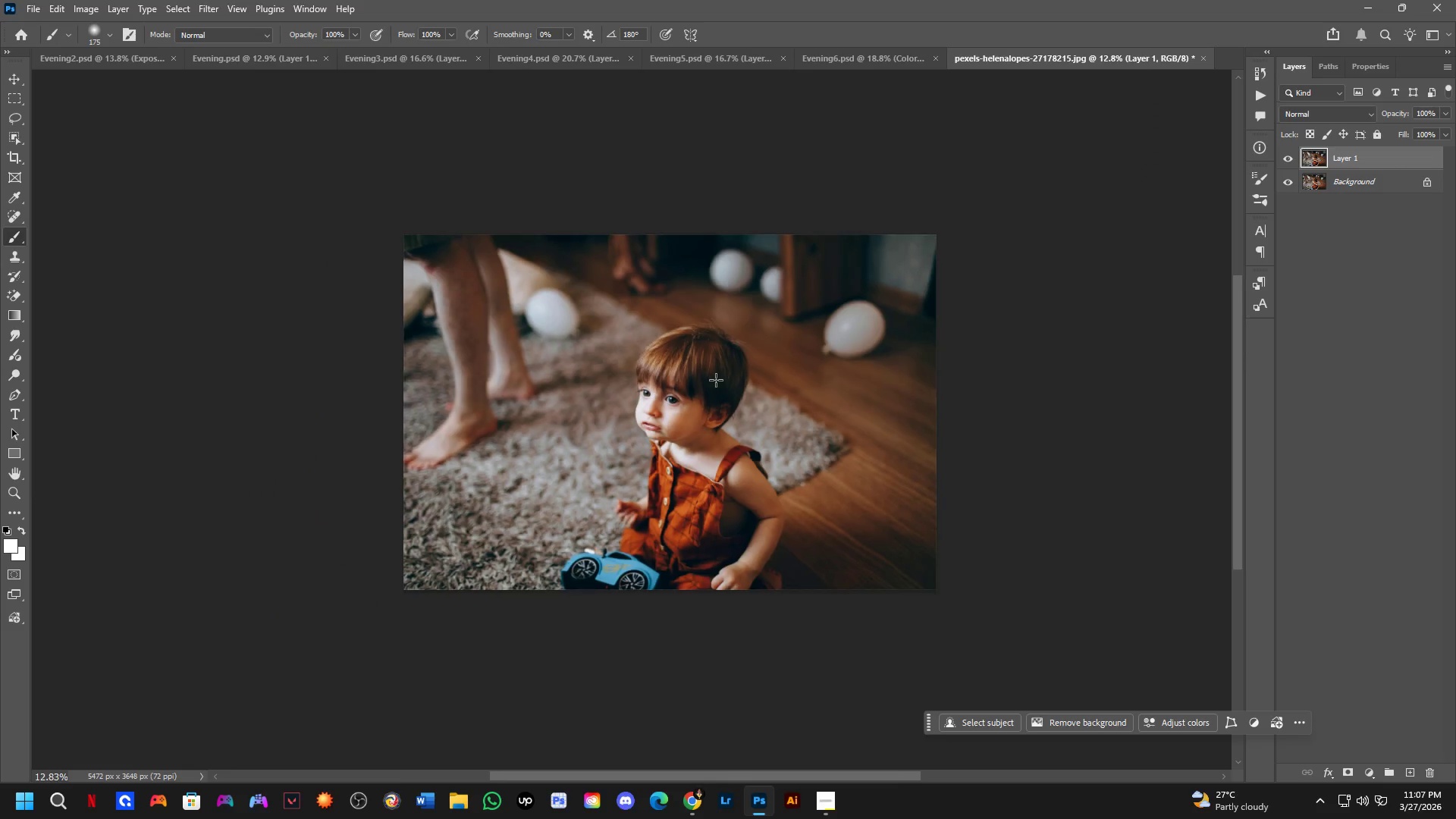 
hold_key(key=Space, duration=0.47)
 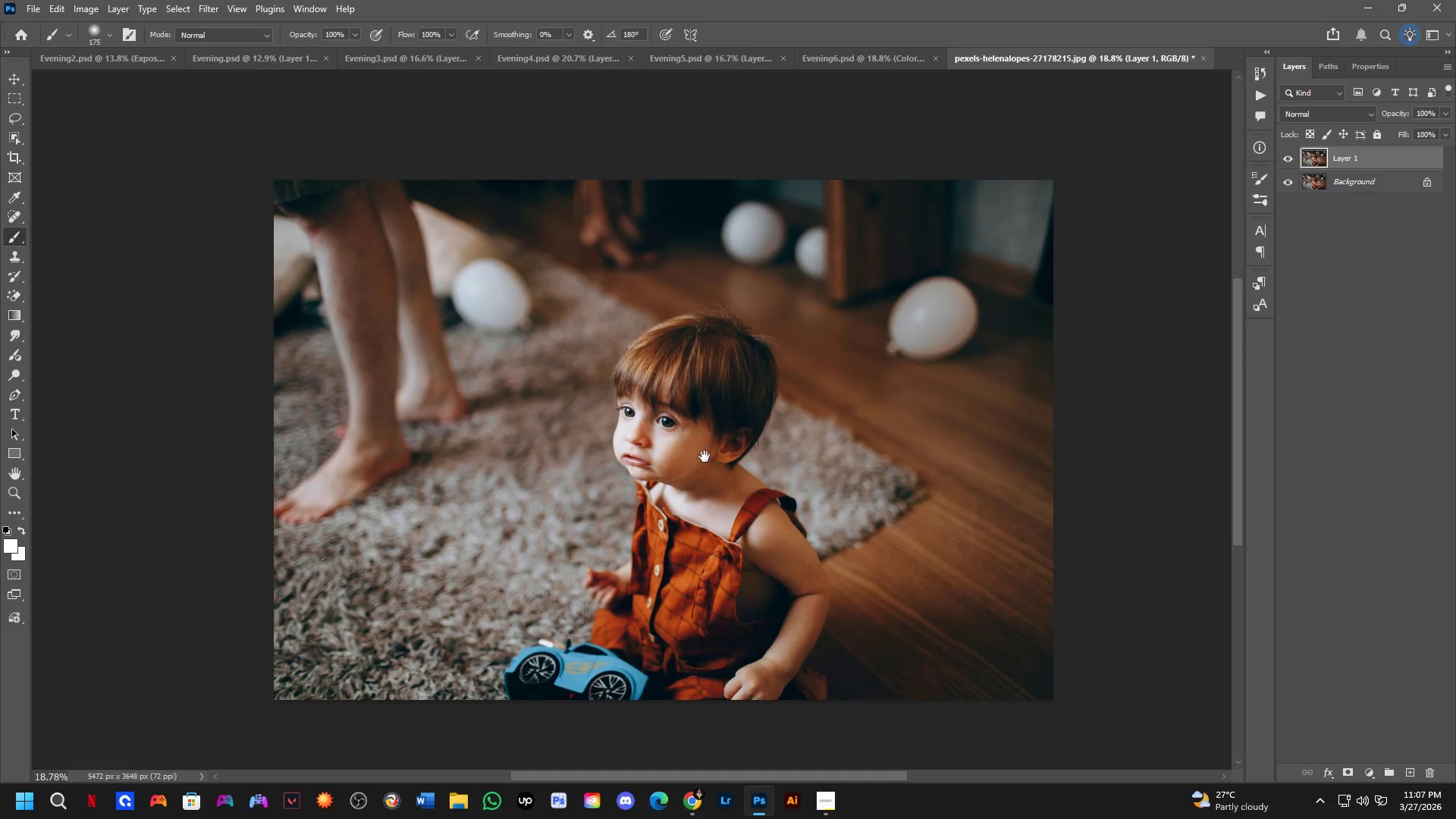 
left_click_drag(start_coordinate=[692, 425], to_coordinate=[691, 439])
 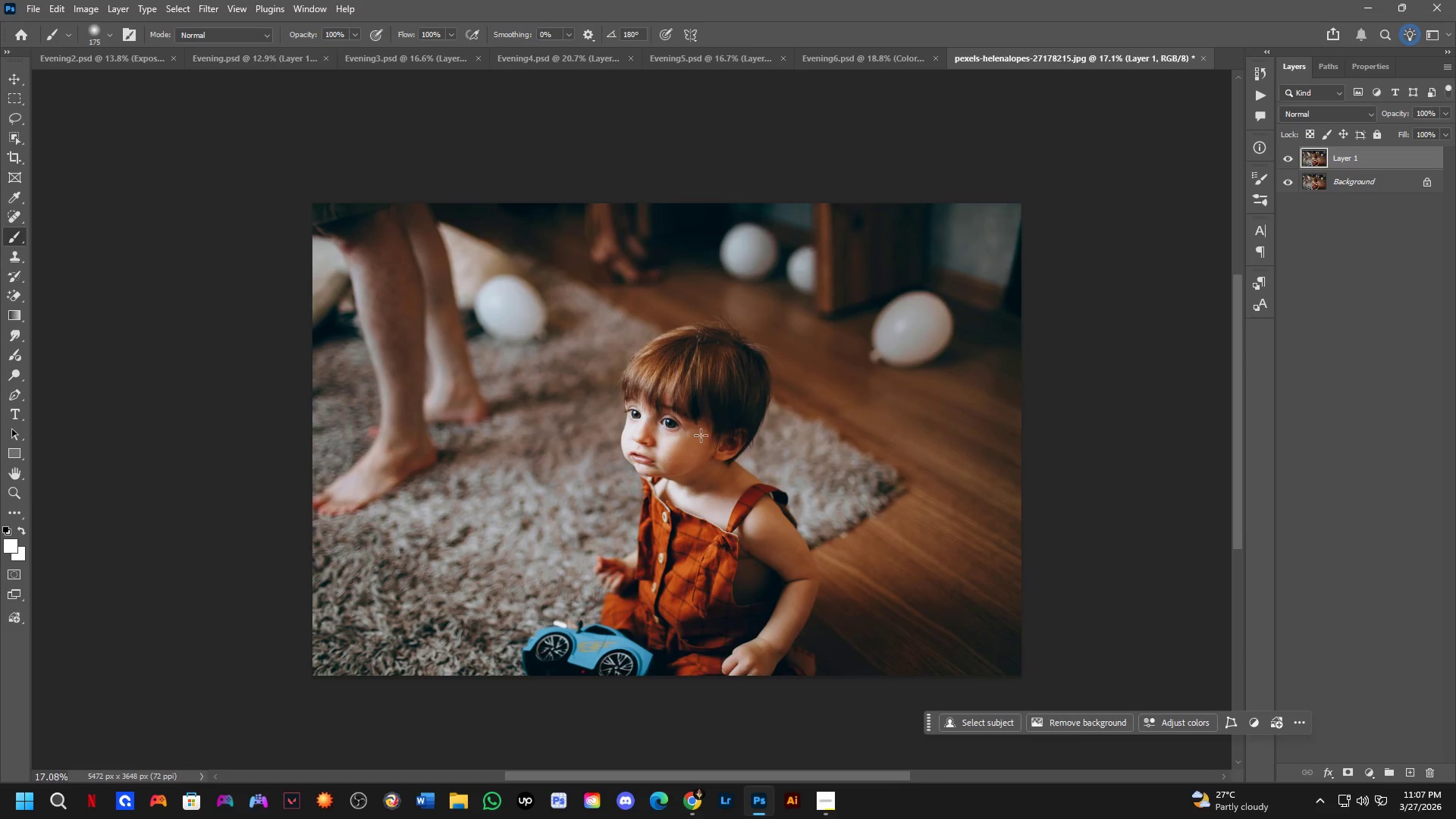 
scroll: coordinate [677, 404], scroll_direction: up, amount: 3.0
 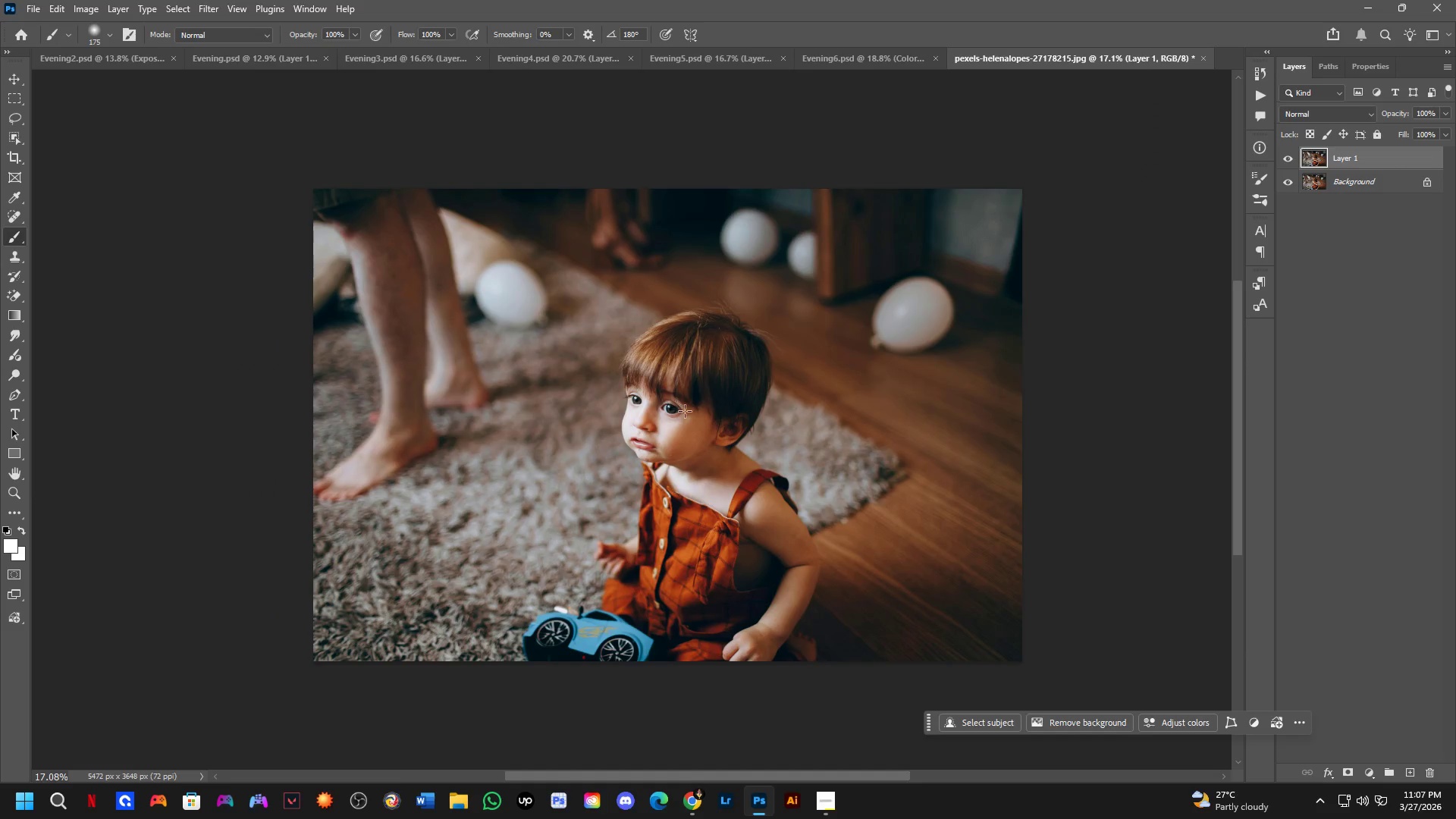 
hold_key(key=Space, duration=0.44)
 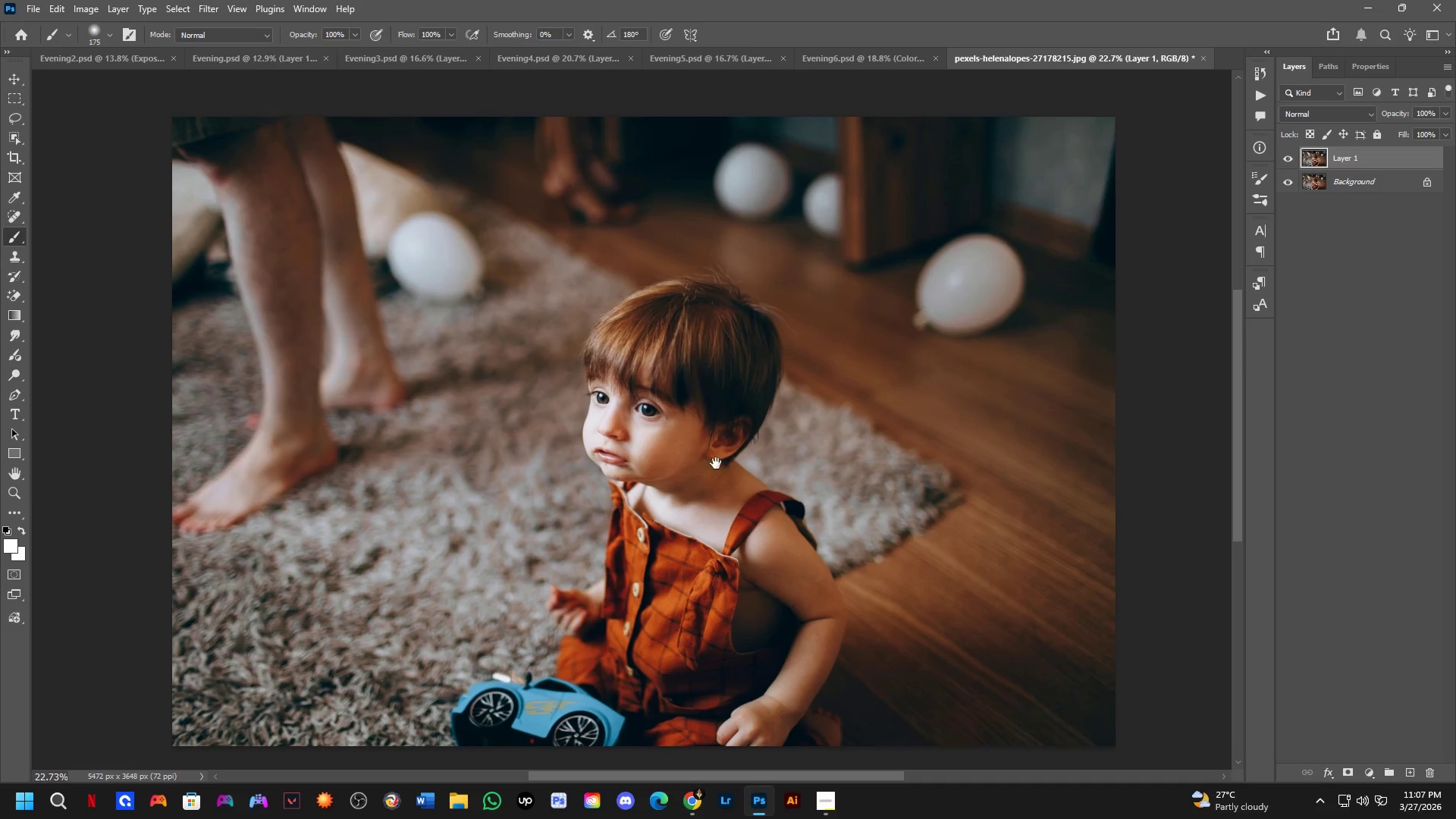 
left_click_drag(start_coordinate=[704, 457], to_coordinate=[694, 453])
 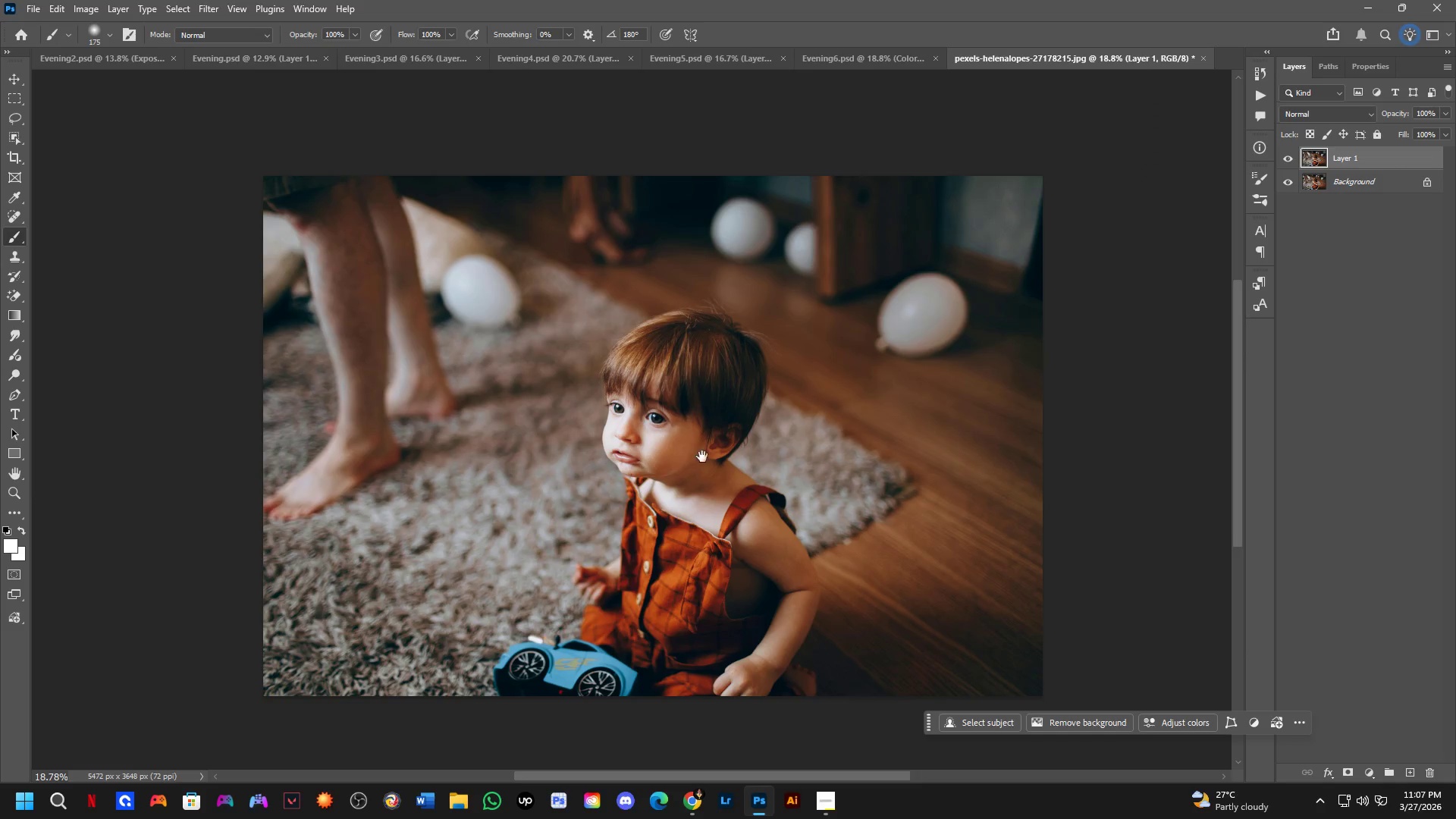 
scroll: coordinate [701, 435], scroll_direction: up, amount: 1.0
 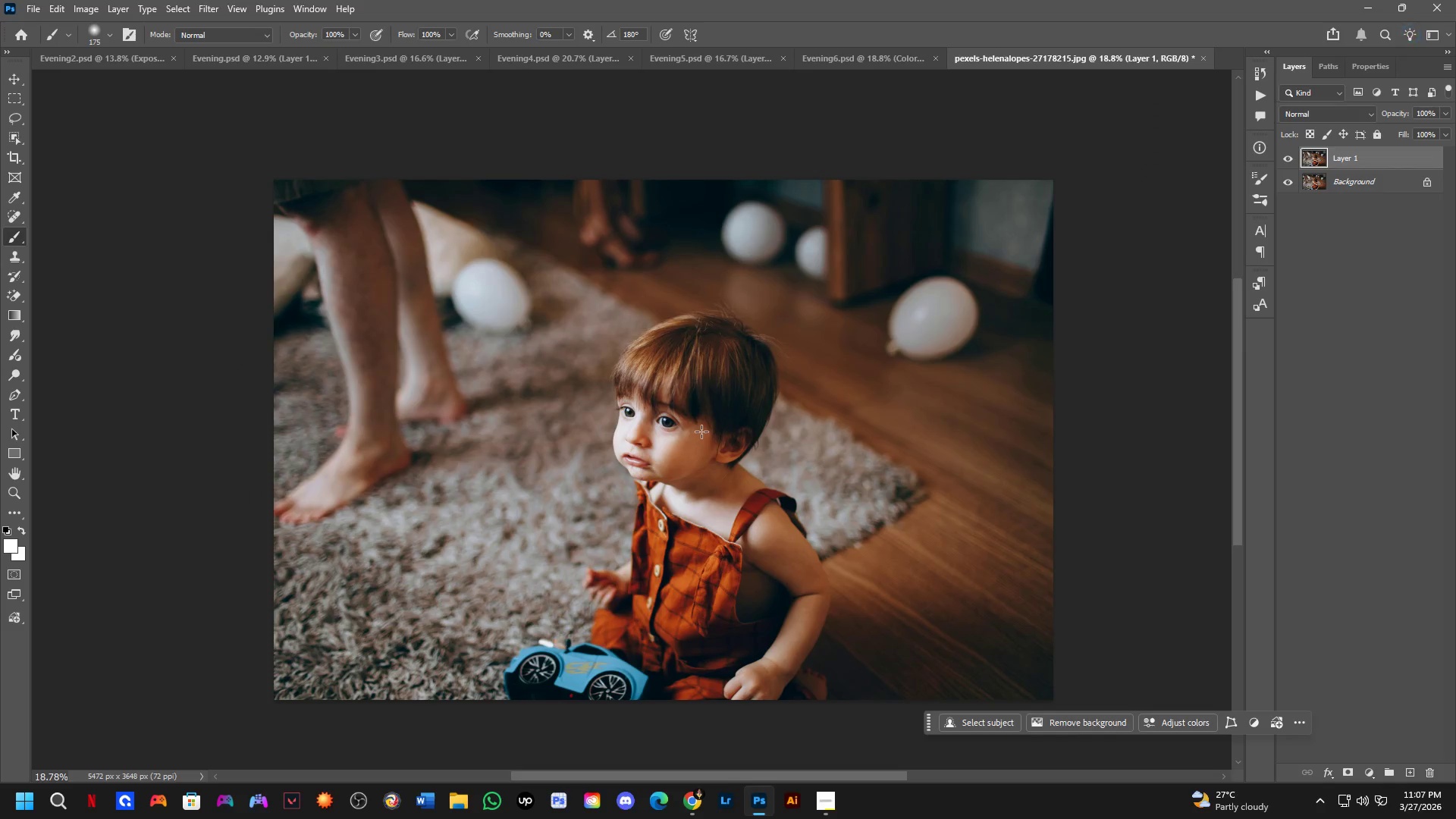 
hold_key(key=Space, duration=0.41)
 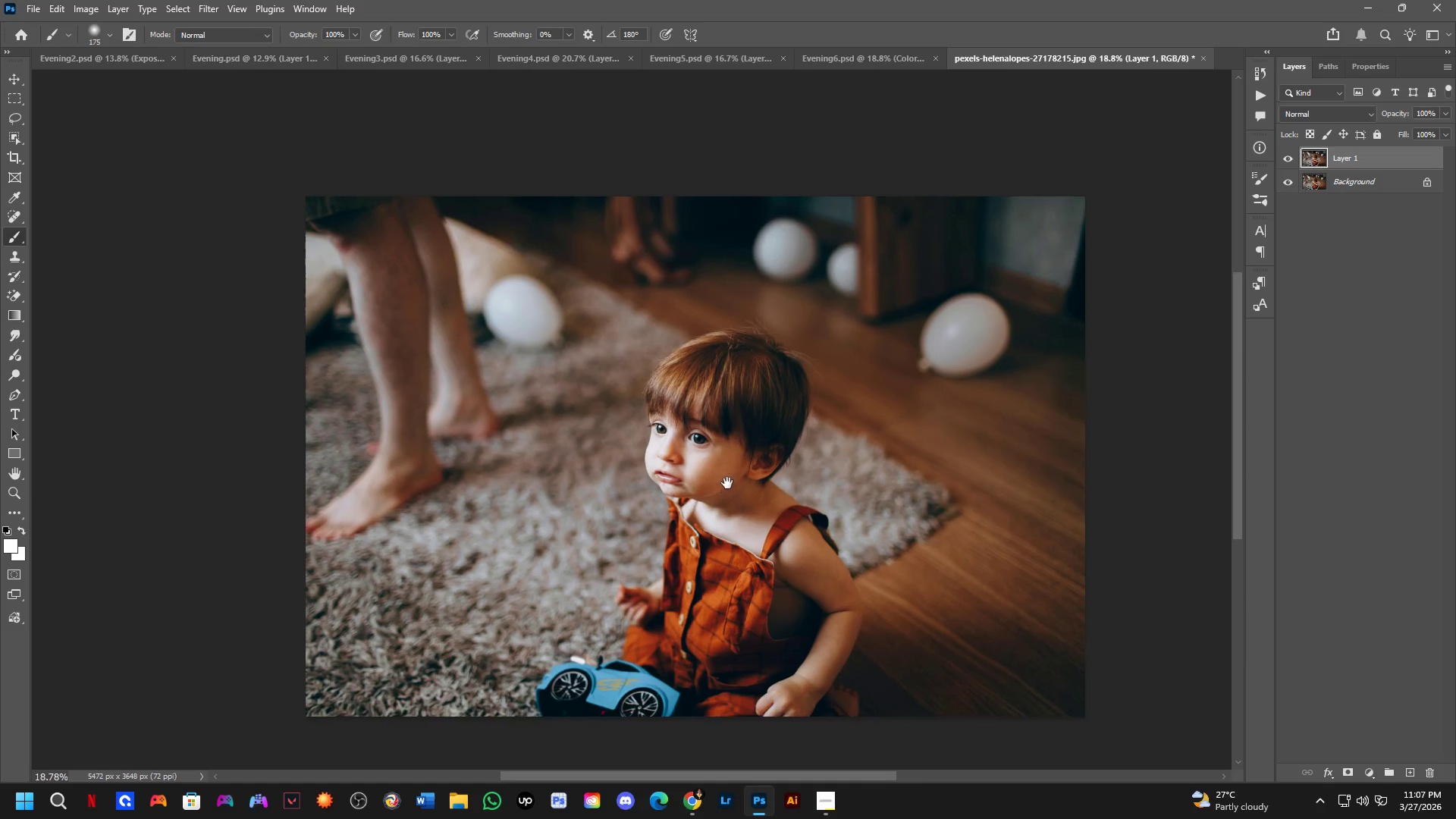 
left_click_drag(start_coordinate=[698, 466], to_coordinate=[736, 457])
 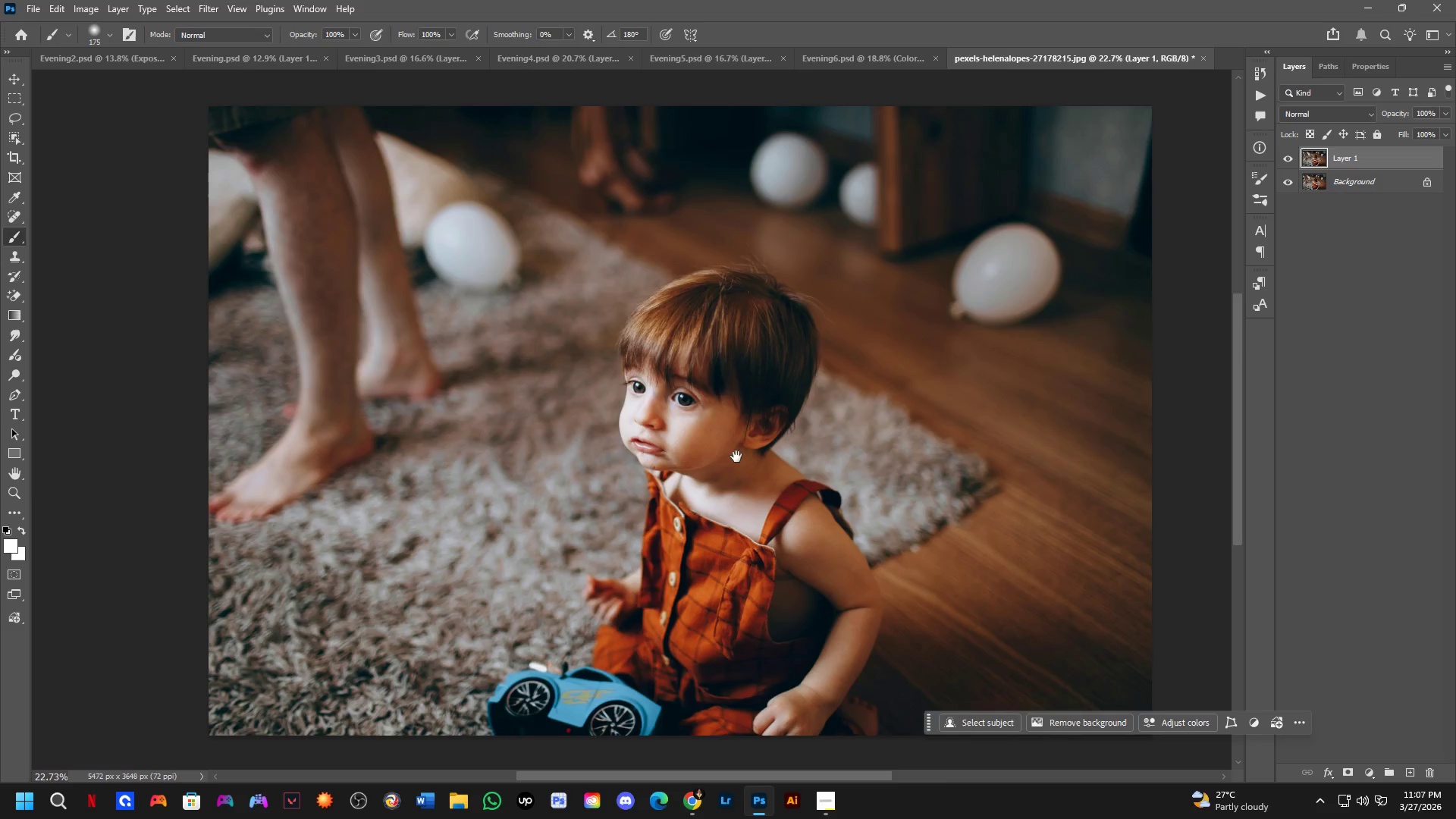 
scroll: coordinate [708, 458], scroll_direction: up, amount: 2.0
 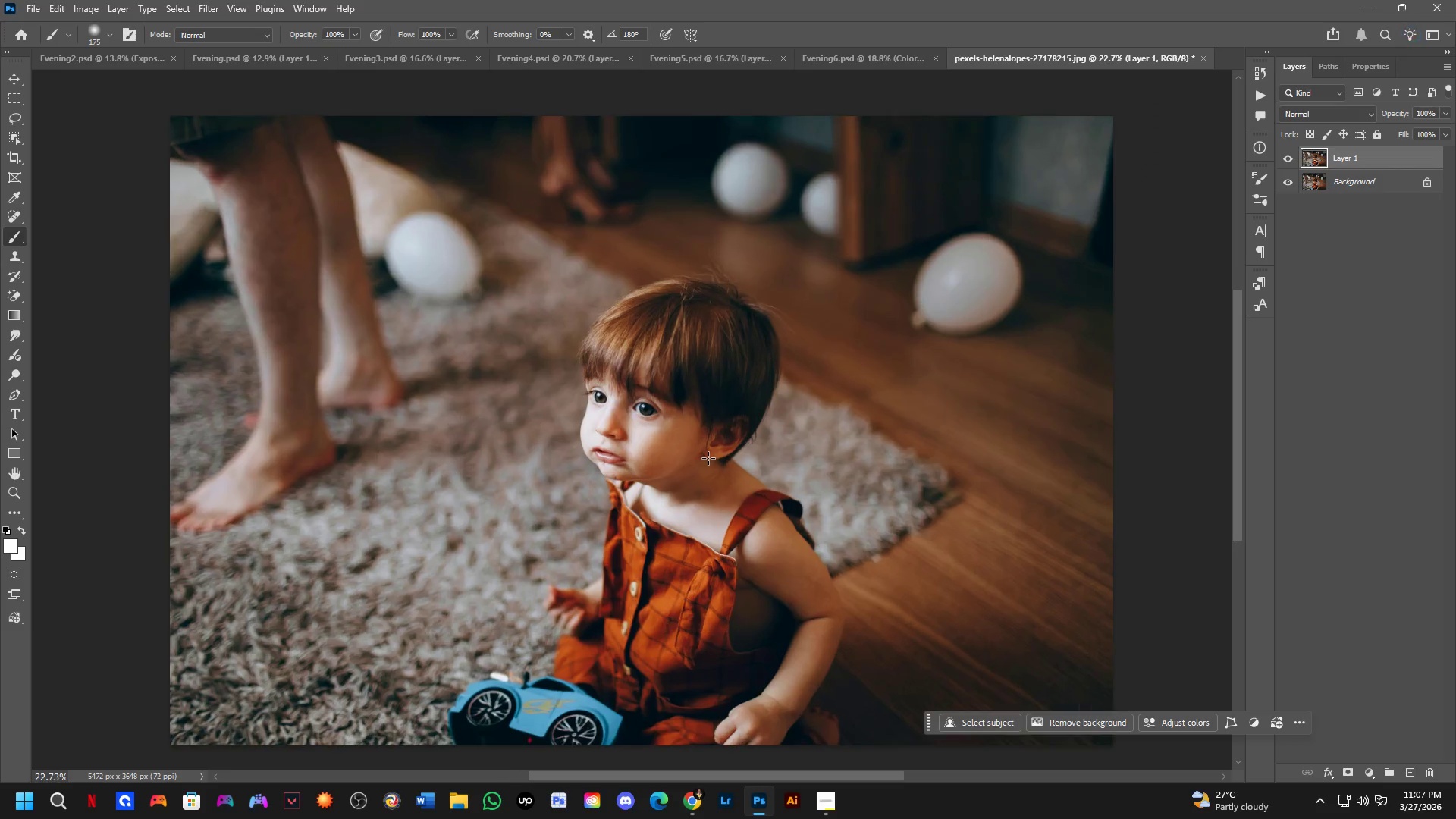 
hold_key(key=Space, duration=0.45)
 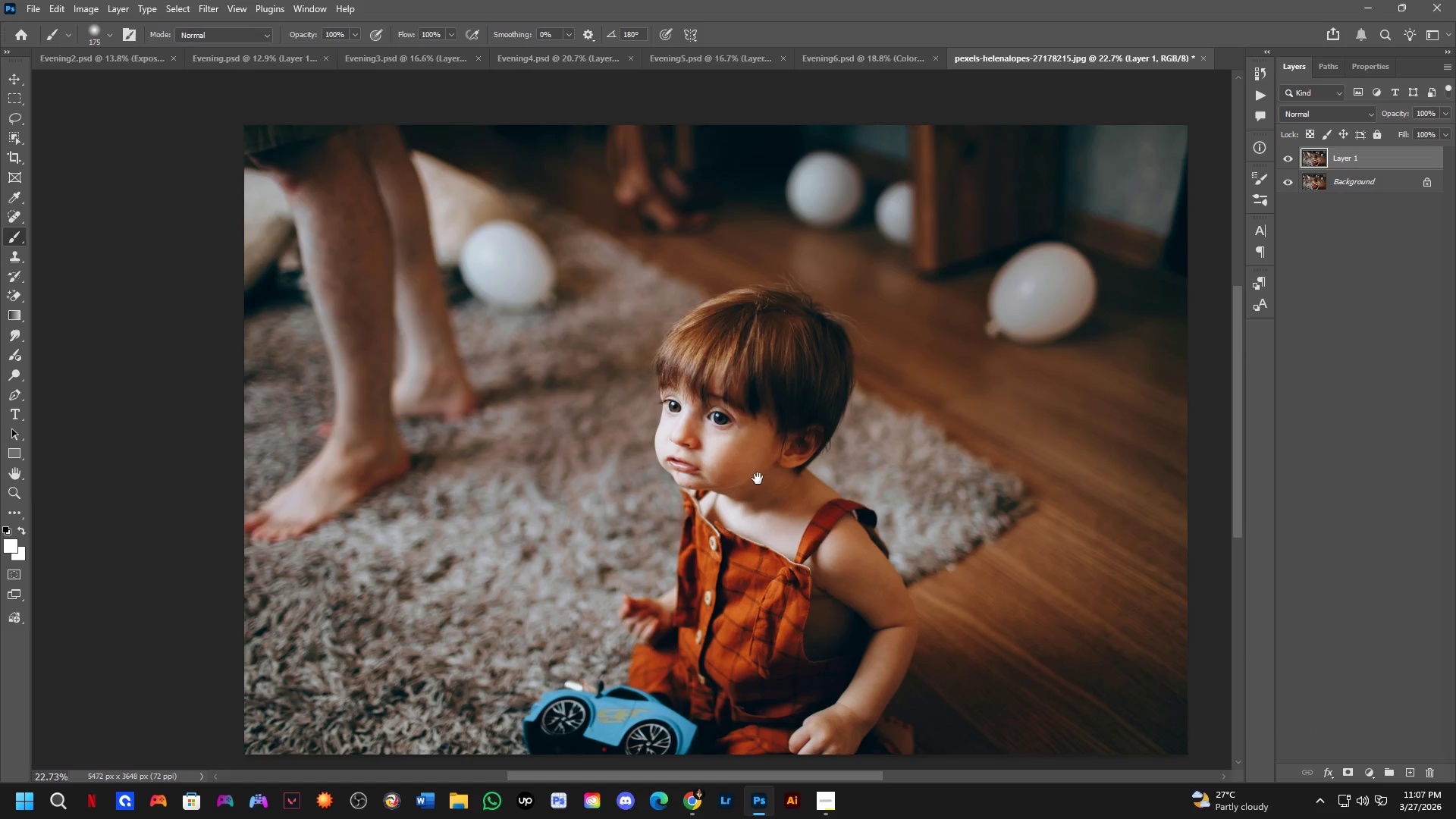 
left_click_drag(start_coordinate=[723, 454], to_coordinate=[730, 482])
 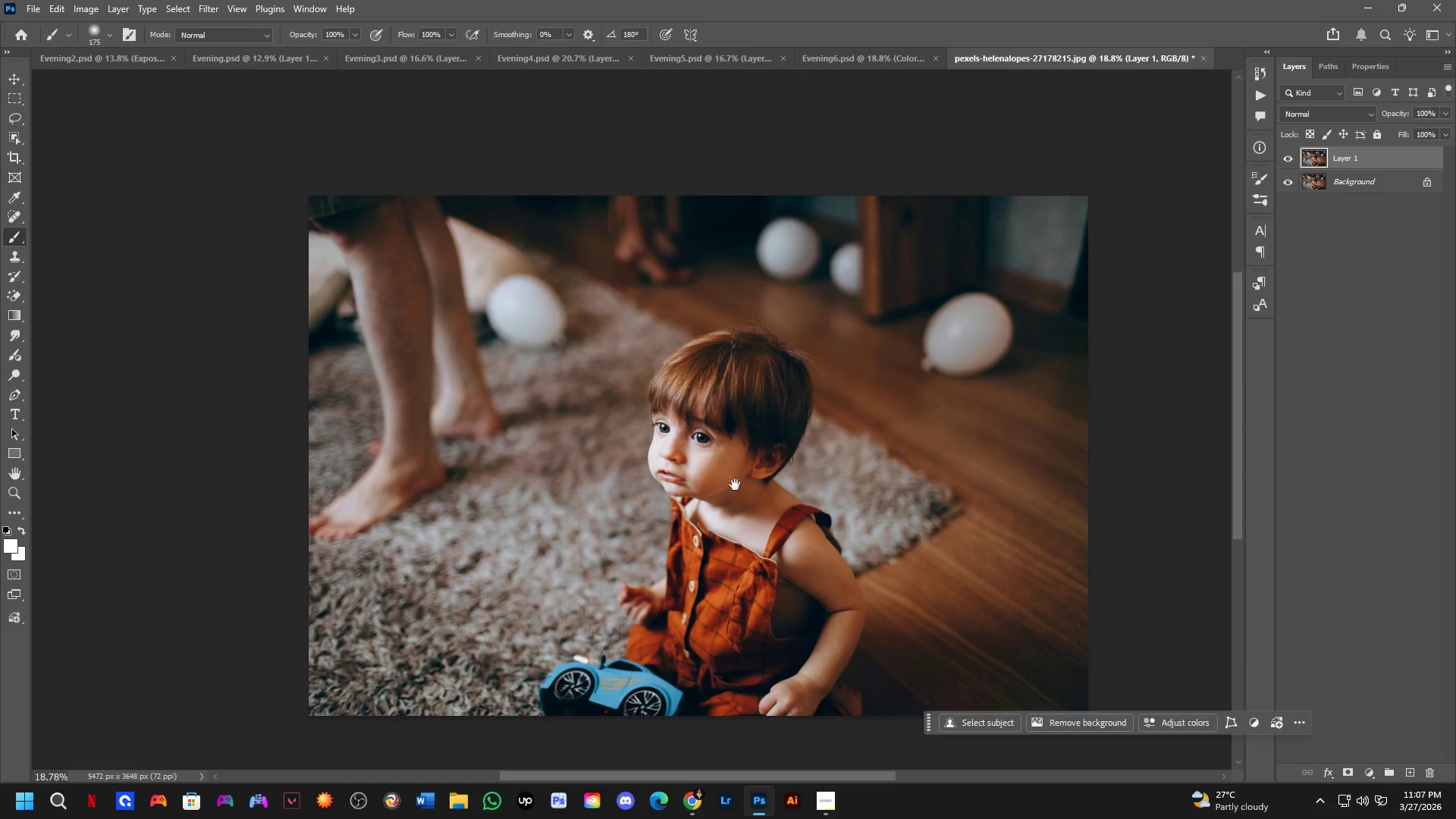 
scroll: coordinate [742, 457], scroll_direction: down, amount: 2.0
 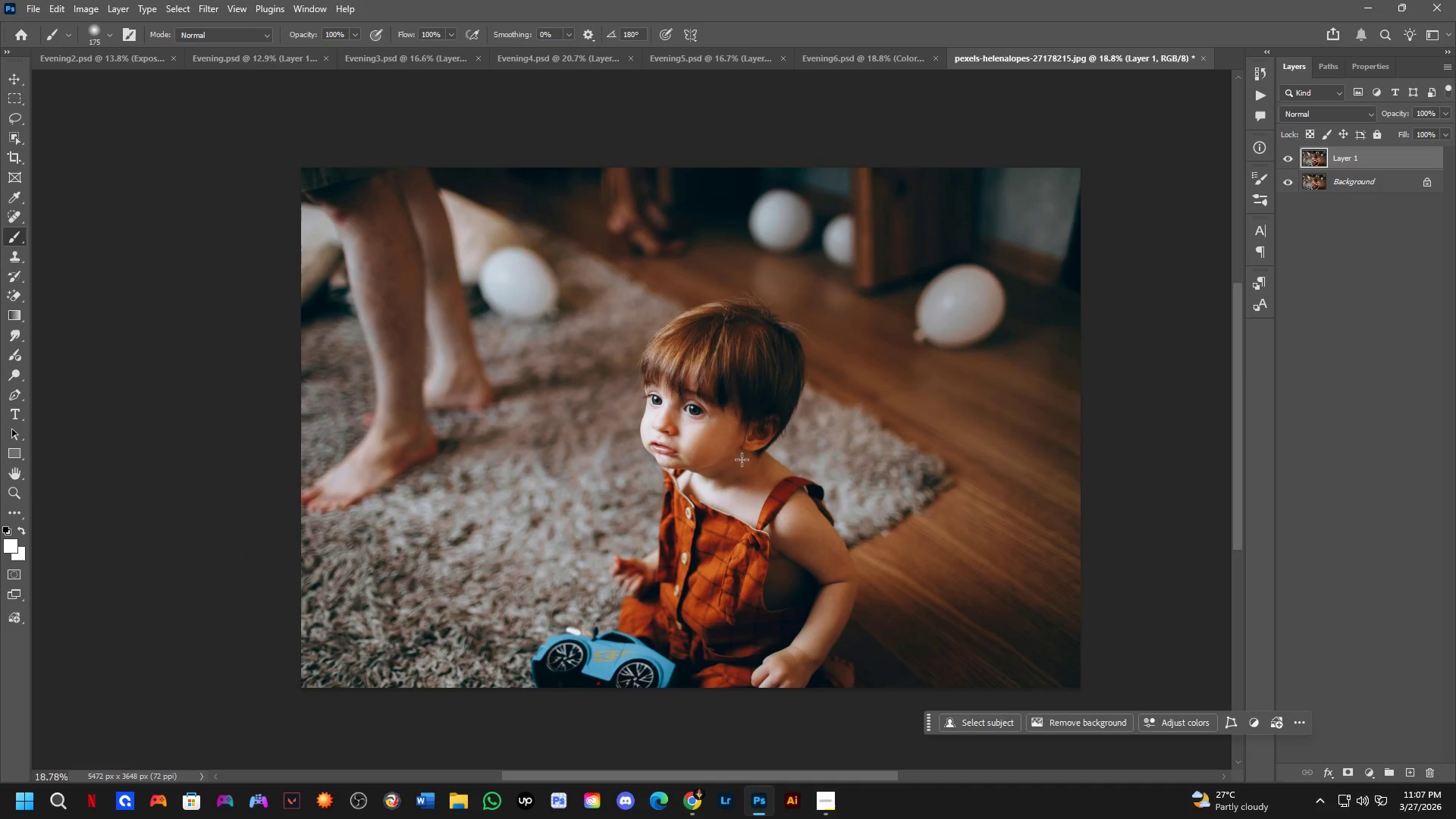 
hold_key(key=Space, duration=0.39)
 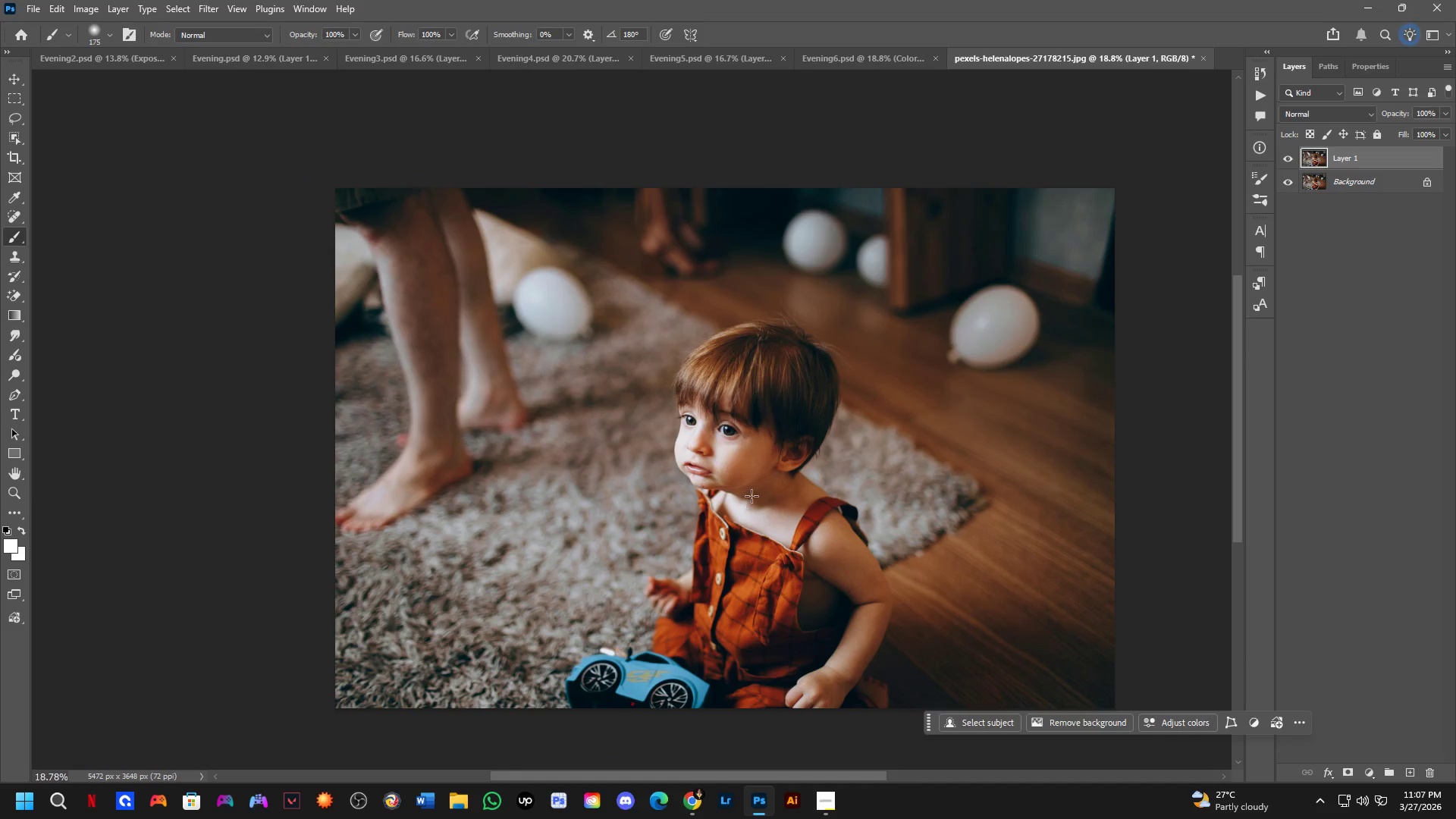 
left_click_drag(start_coordinate=[729, 490], to_coordinate=[758, 479])
 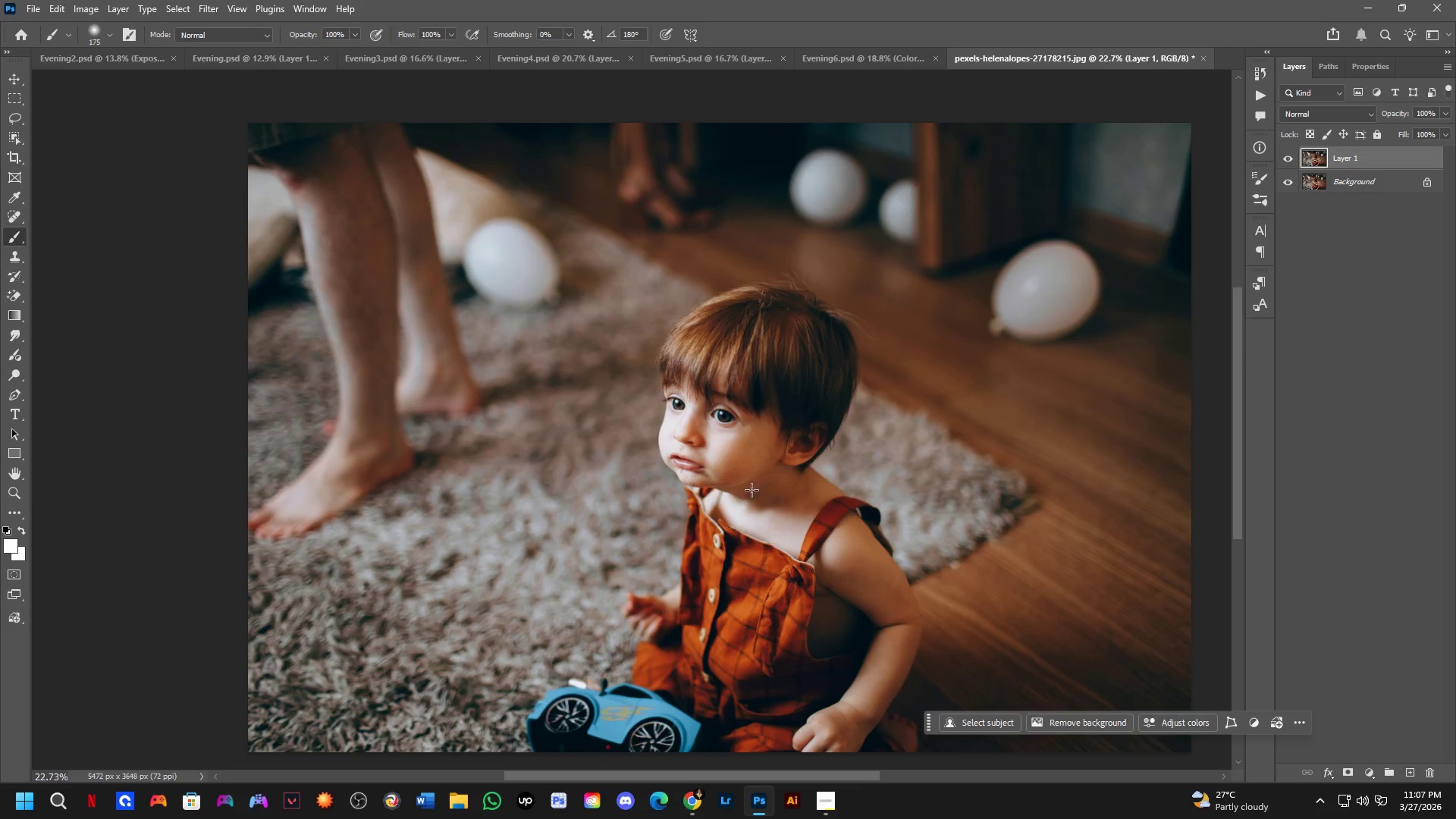 
scroll: coordinate [736, 488], scroll_direction: up, amount: 2.0
 